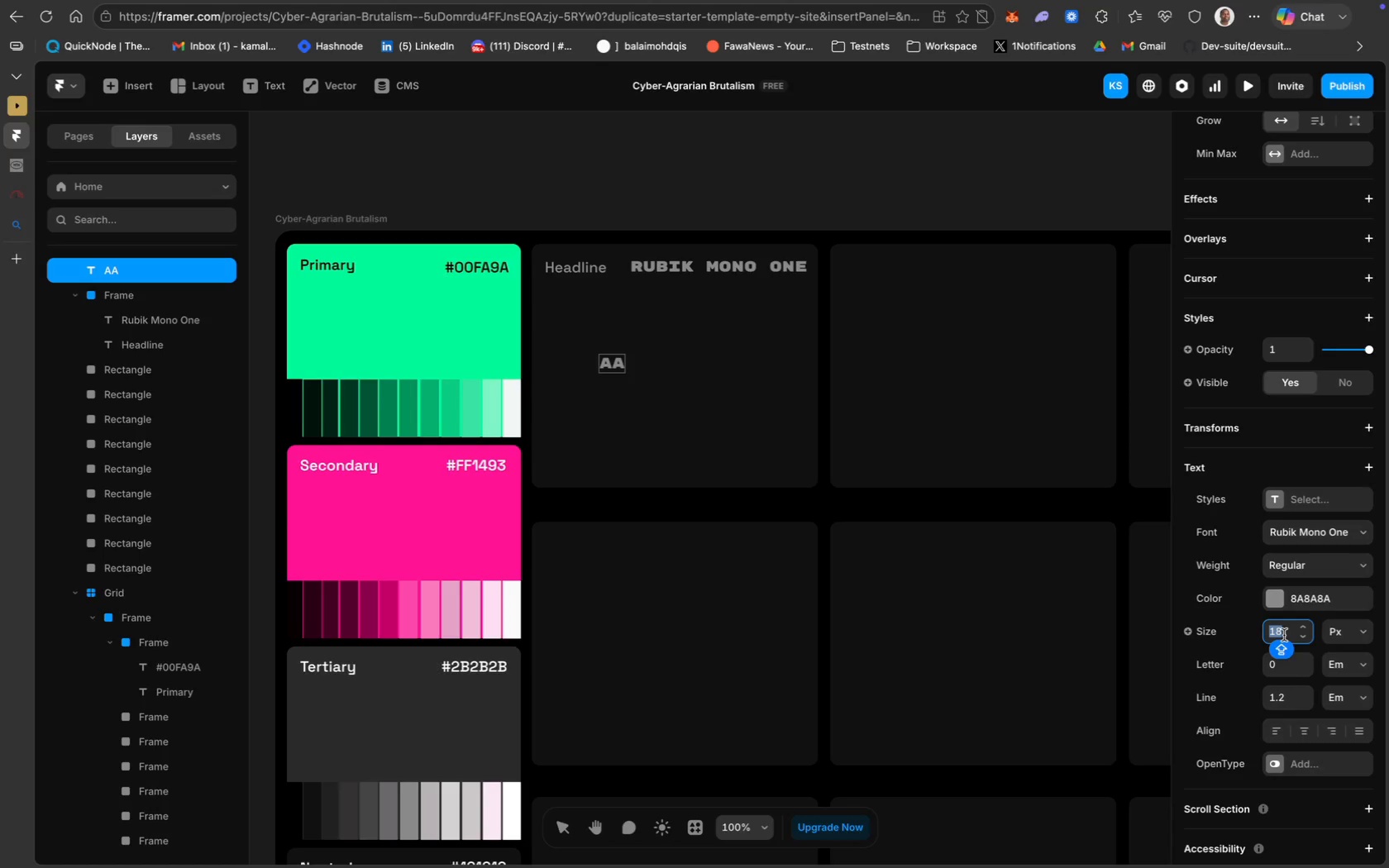 
type(30)
 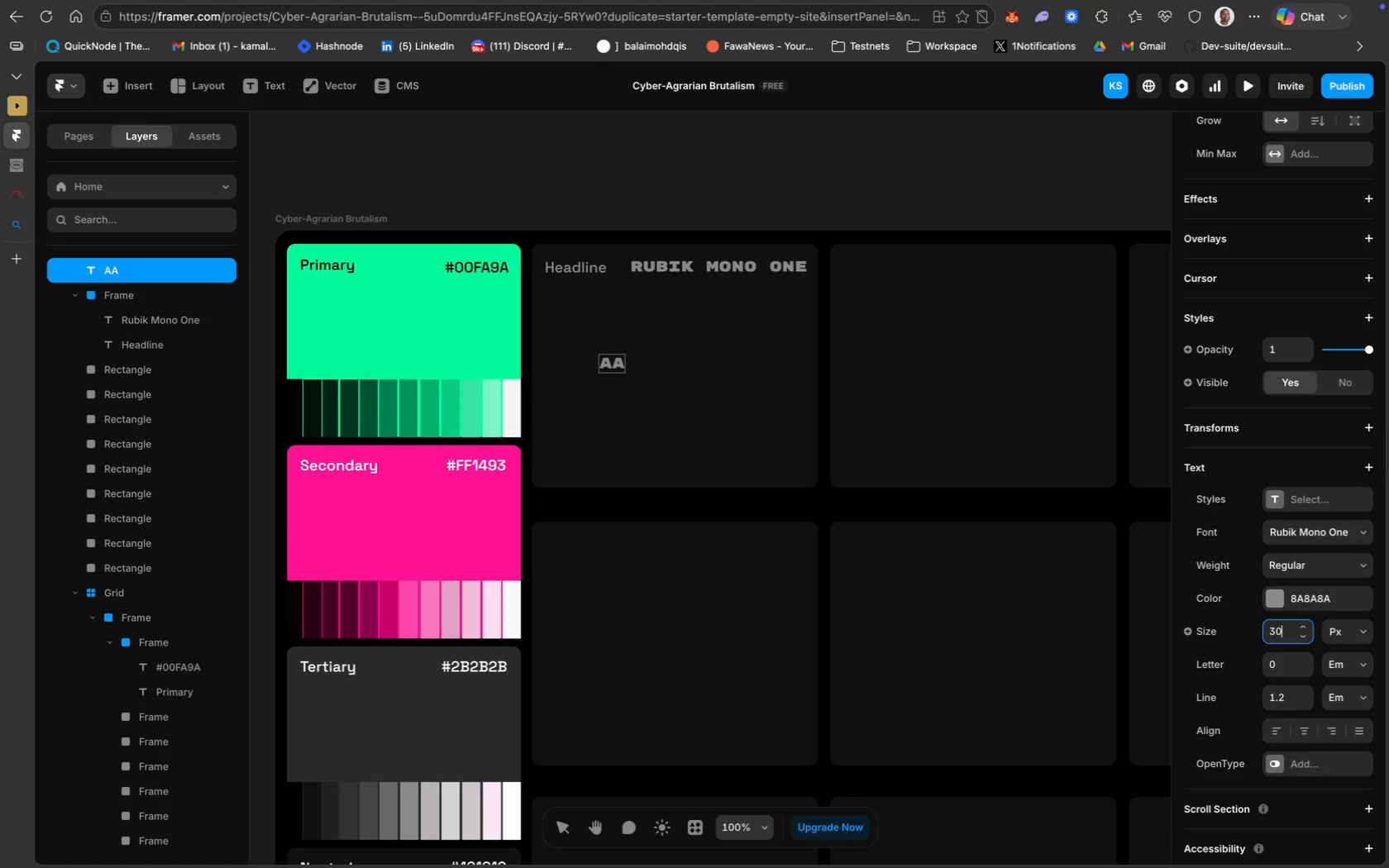 
key(Enter)
 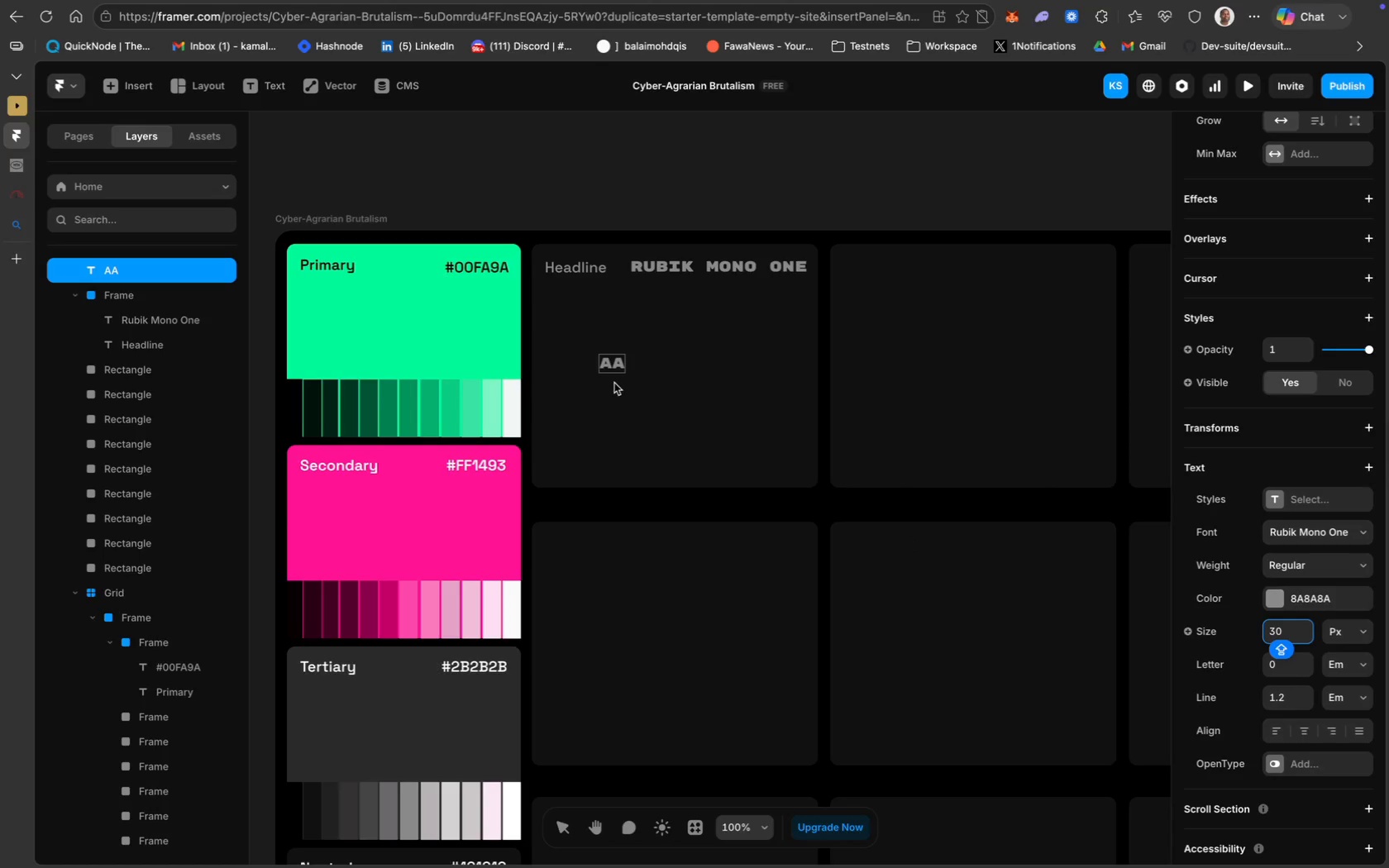 
left_click([615, 366])
 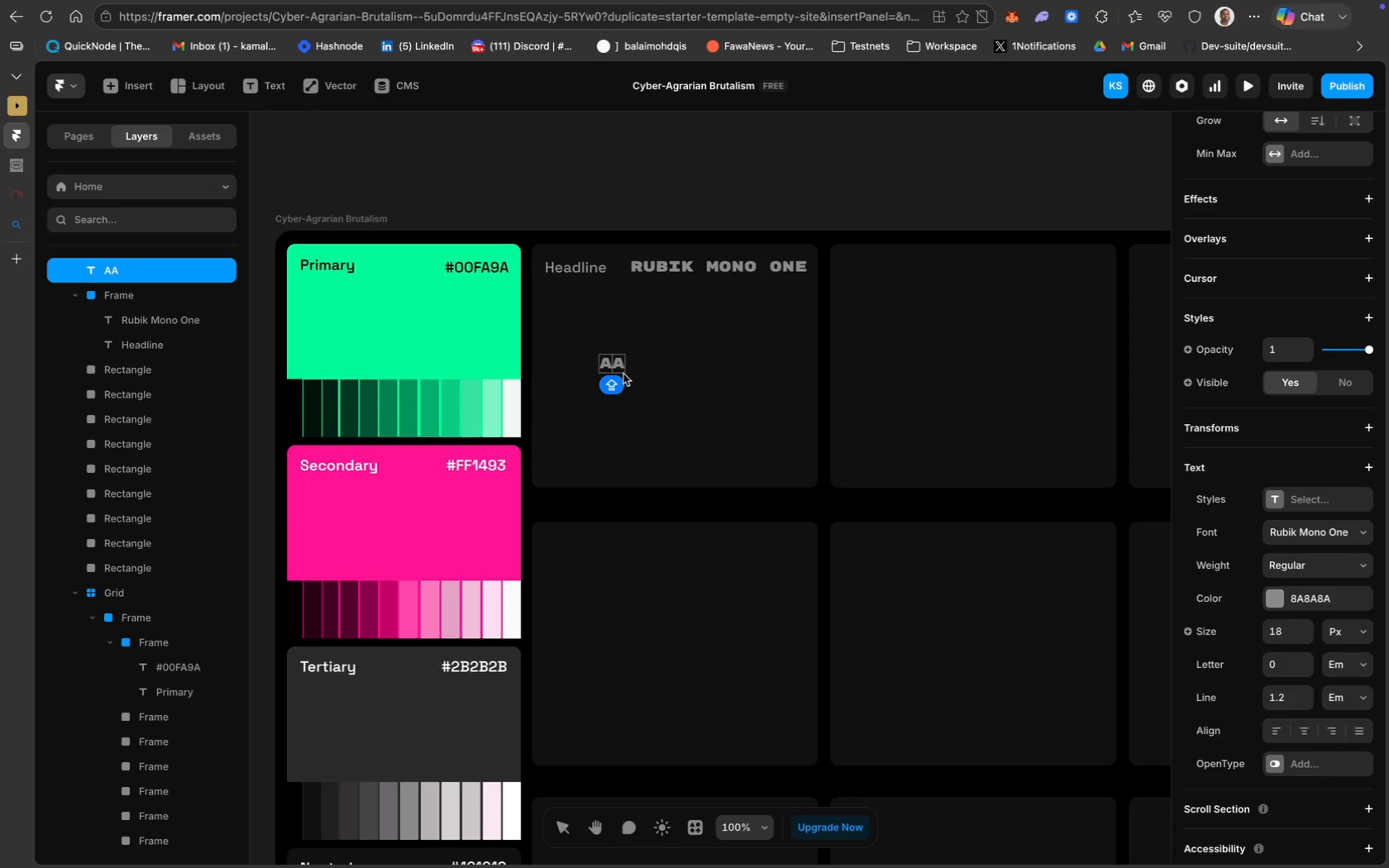 
left_click_drag(start_coordinate=[623, 373], to_coordinate=[628, 378])
 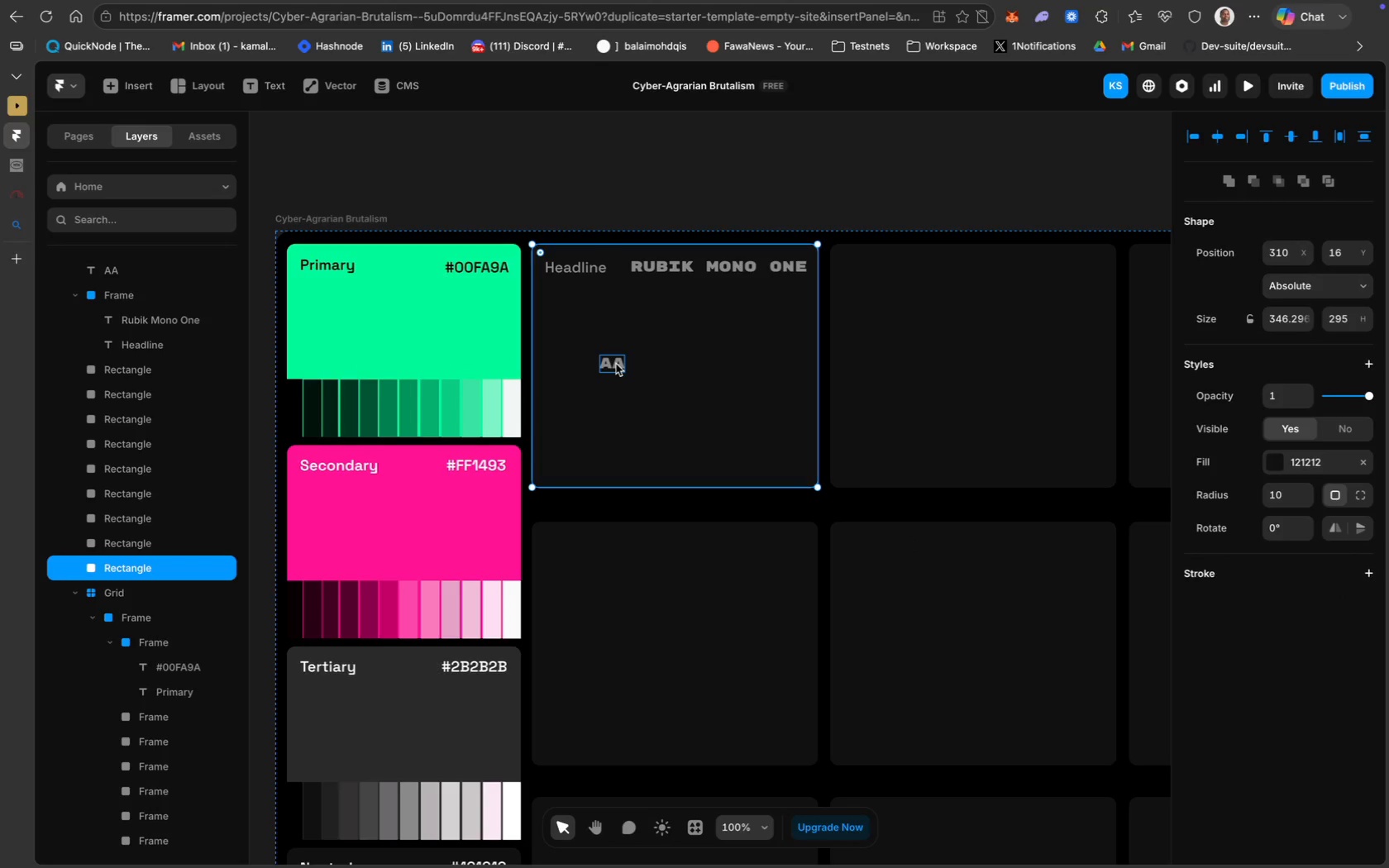 
left_click_drag(start_coordinate=[616, 364], to_coordinate=[677, 426])
 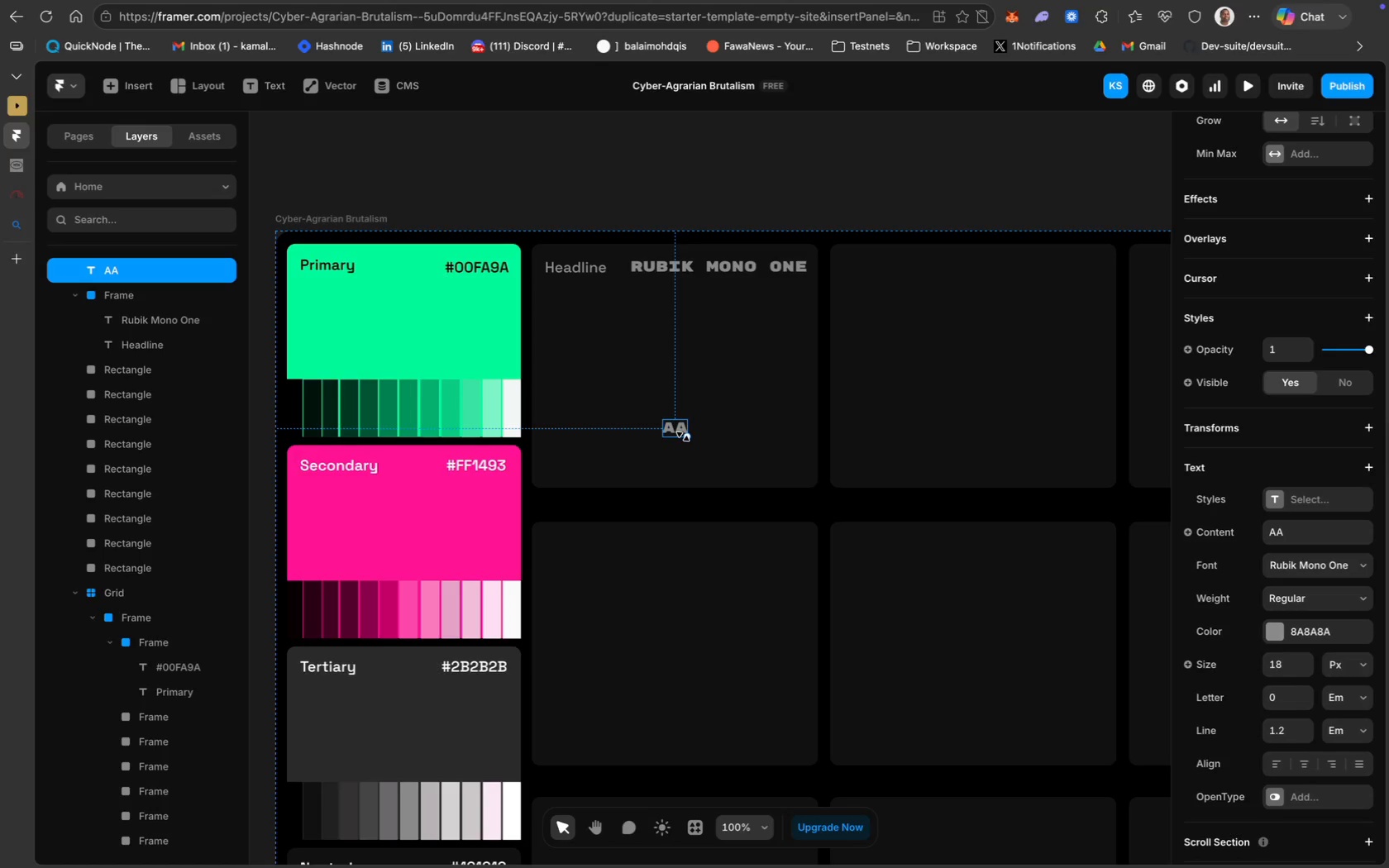 
left_click_drag(start_coordinate=[685, 436], to_coordinate=[778, 470])
 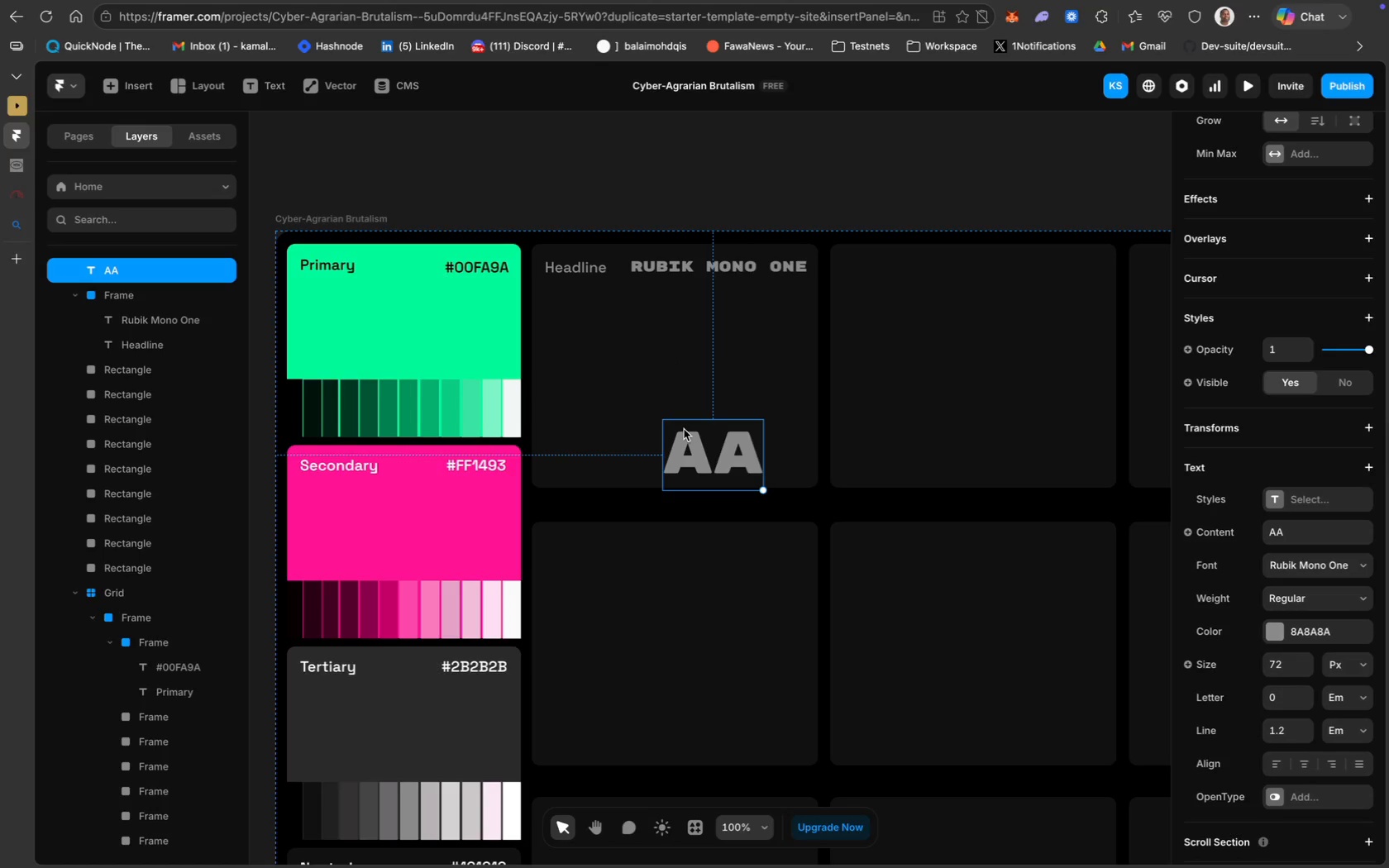 
left_click_drag(start_coordinate=[684, 429], to_coordinate=[641, 370])
 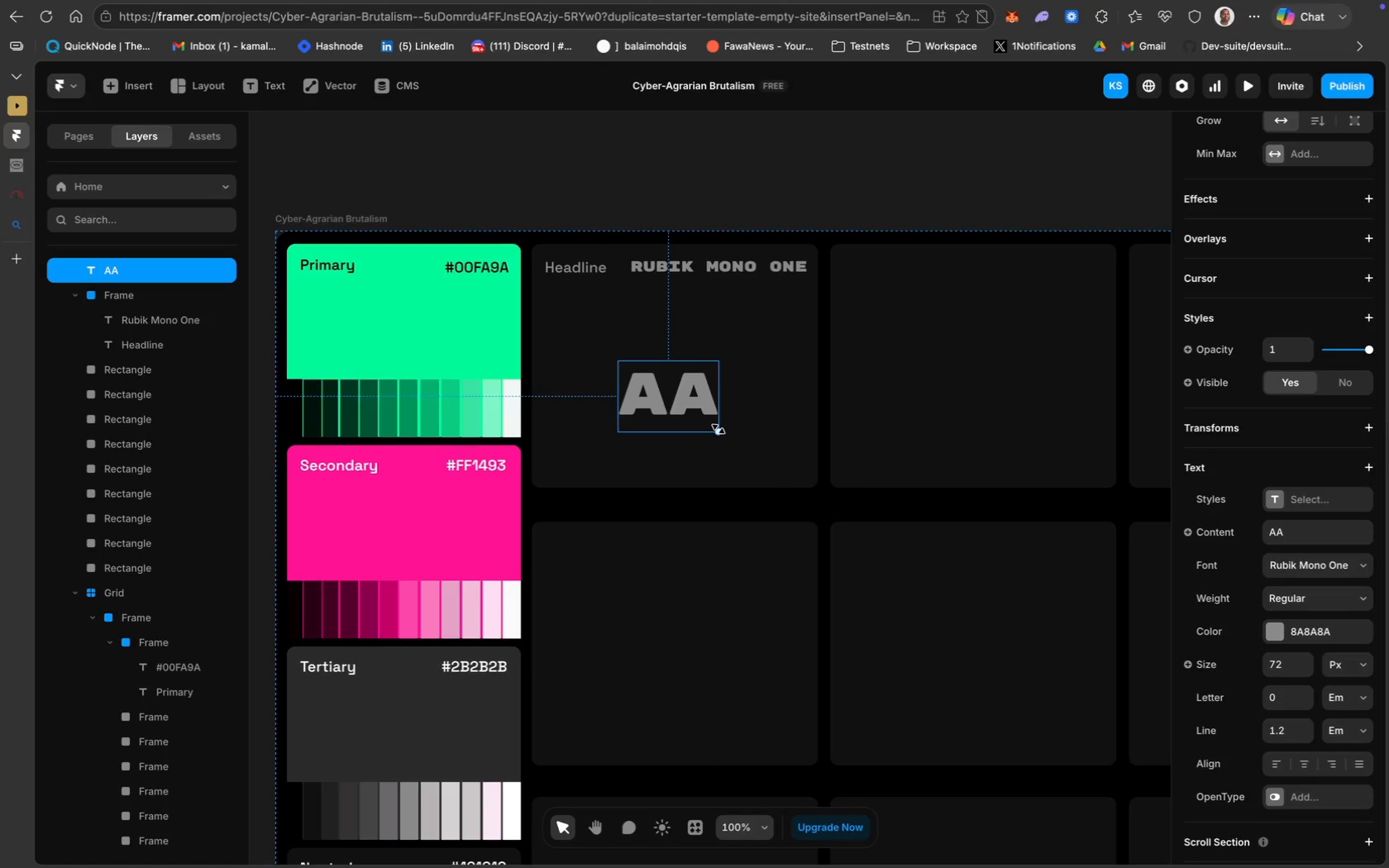 
left_click_drag(start_coordinate=[718, 429], to_coordinate=[805, 486])
 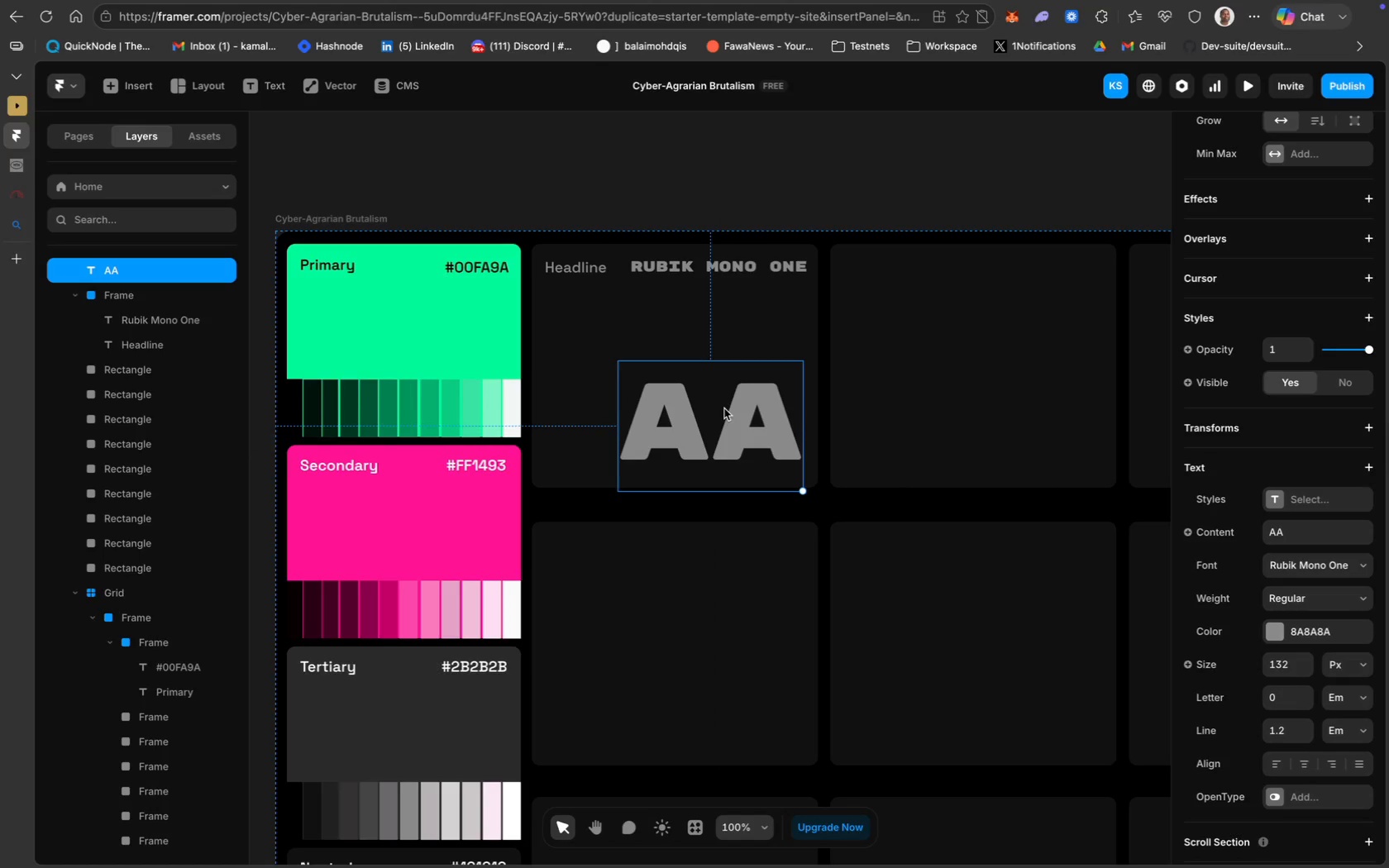 
left_click_drag(start_coordinate=[724, 408], to_coordinate=[725, 399])
 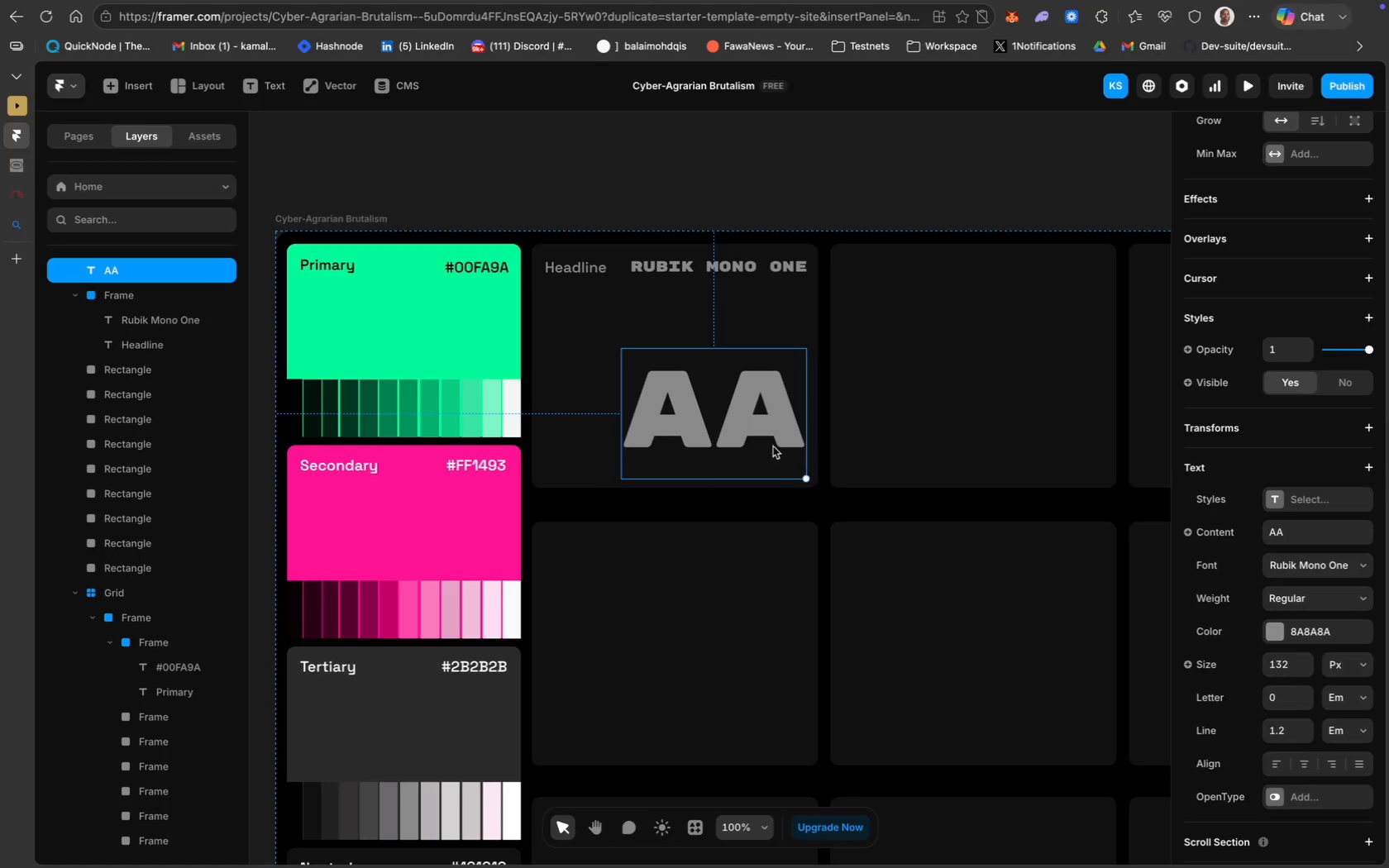 
left_click_drag(start_coordinate=[711, 410], to_coordinate=[663, 380])
 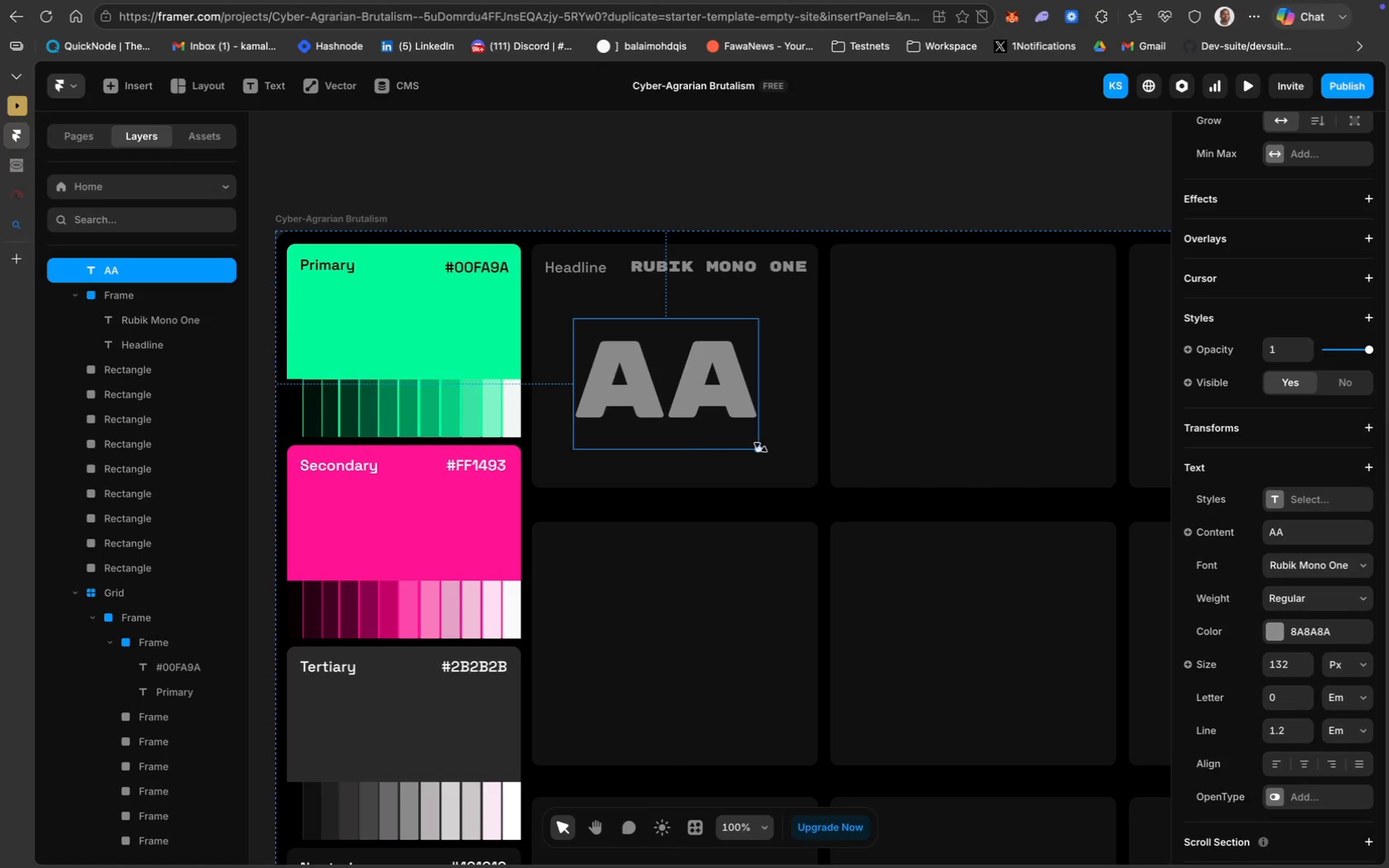 
left_click_drag(start_coordinate=[759, 448], to_coordinate=[799, 484])
 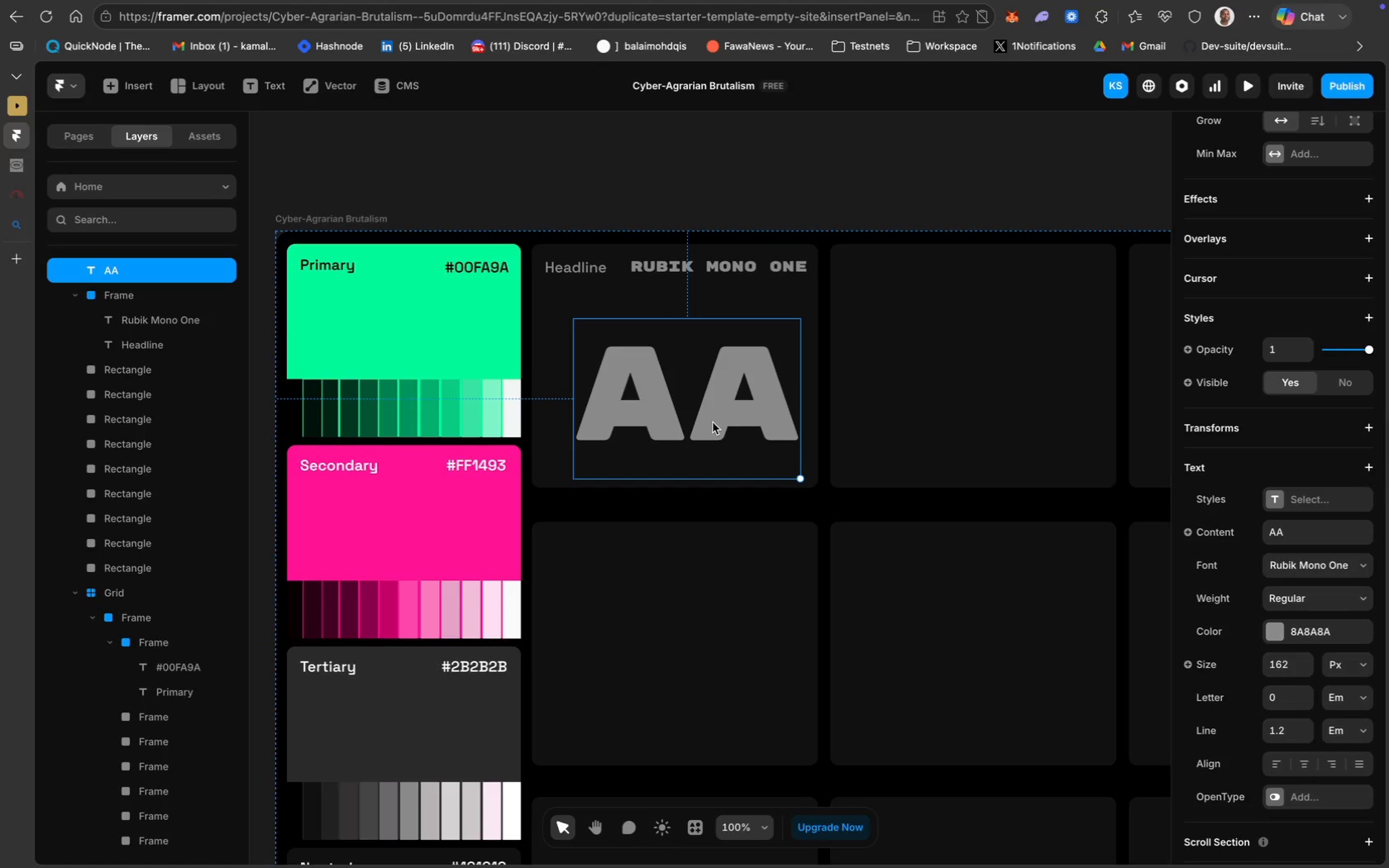 
left_click_drag(start_coordinate=[713, 422], to_coordinate=[720, 422])
 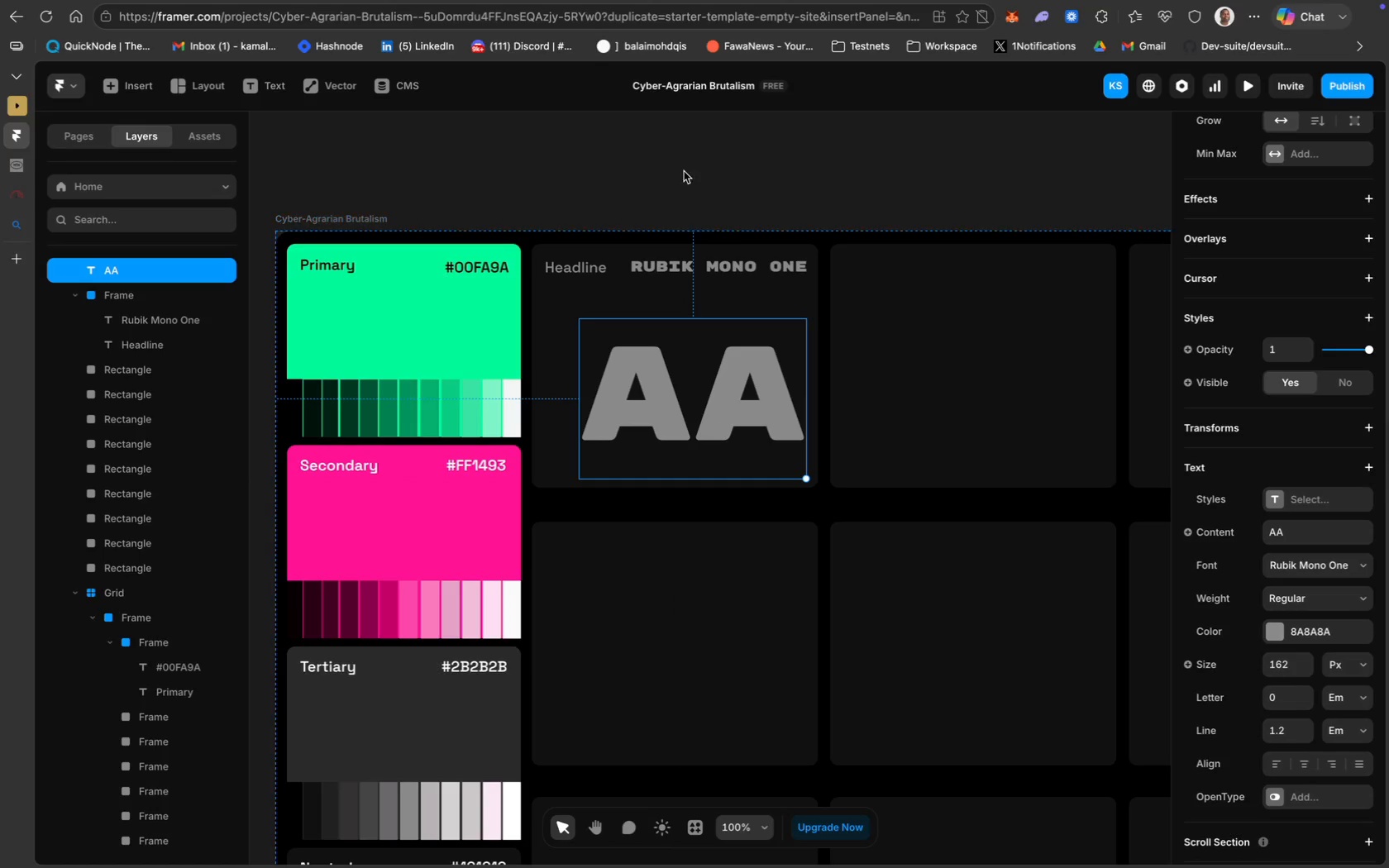 
left_click([685, 165])
 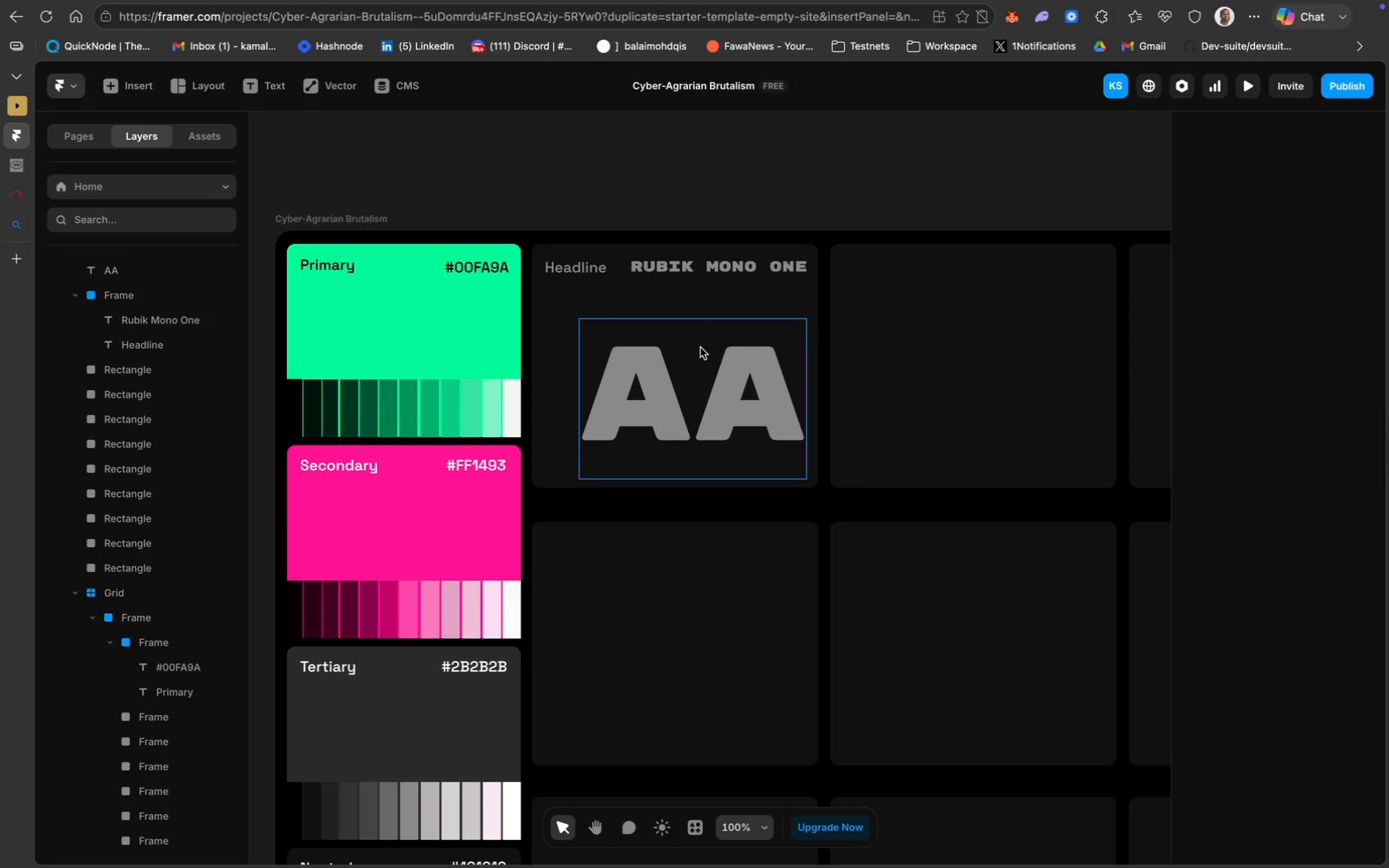 
left_click_drag(start_coordinate=[688, 400], to_coordinate=[651, 385])
 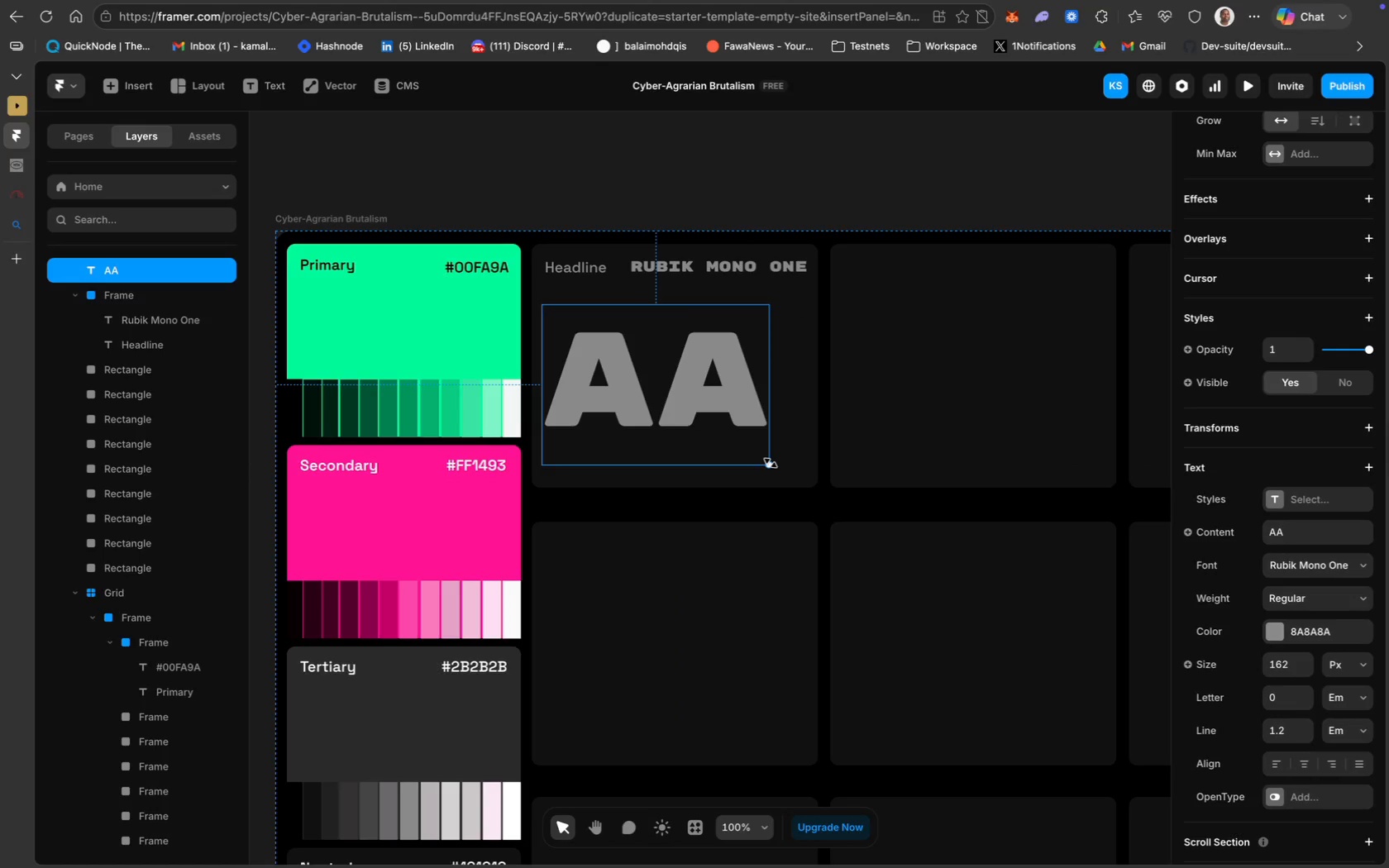 
left_click_drag(start_coordinate=[771, 463], to_coordinate=[784, 475])
 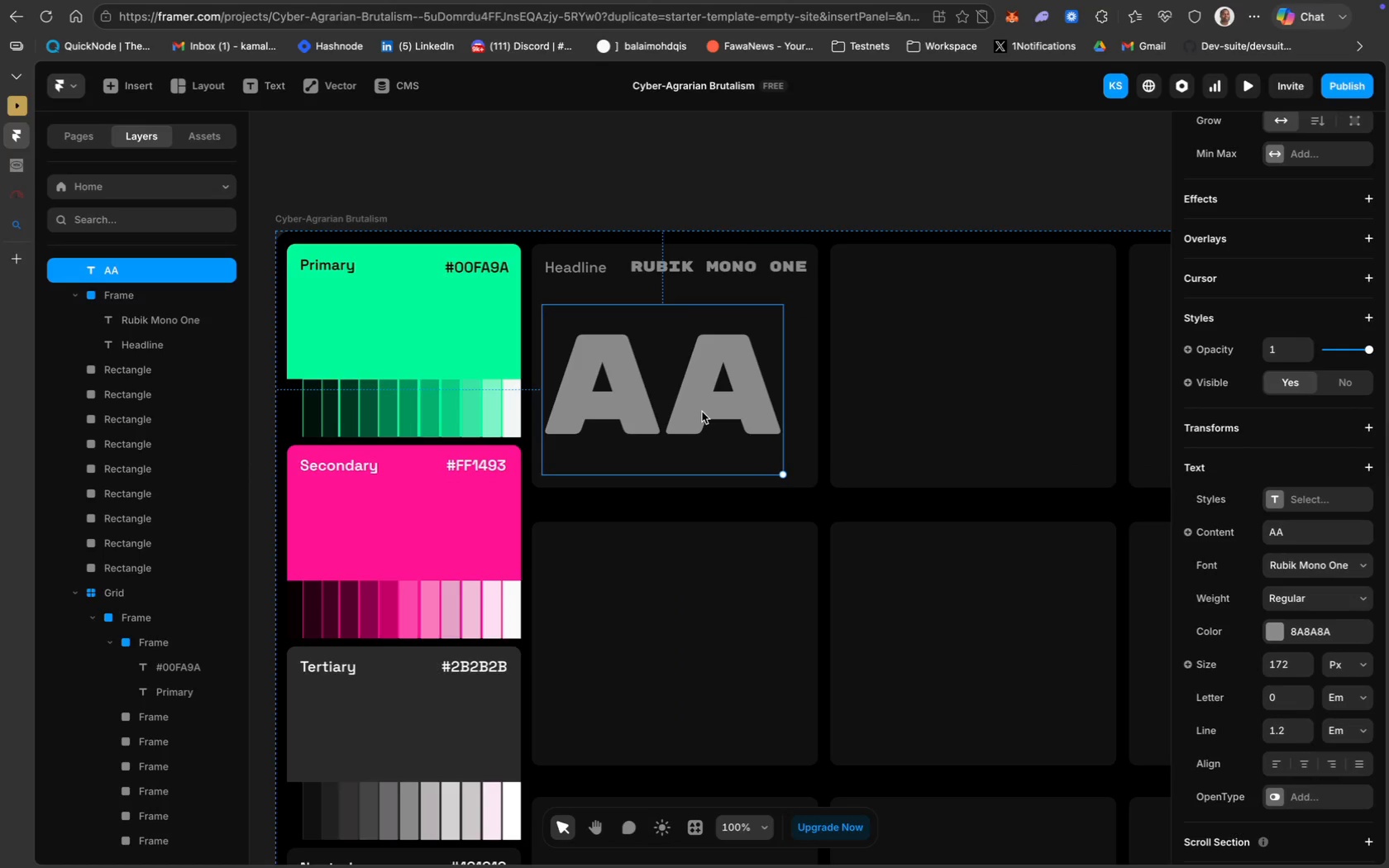 
left_click_drag(start_coordinate=[702, 412], to_coordinate=[728, 418])
 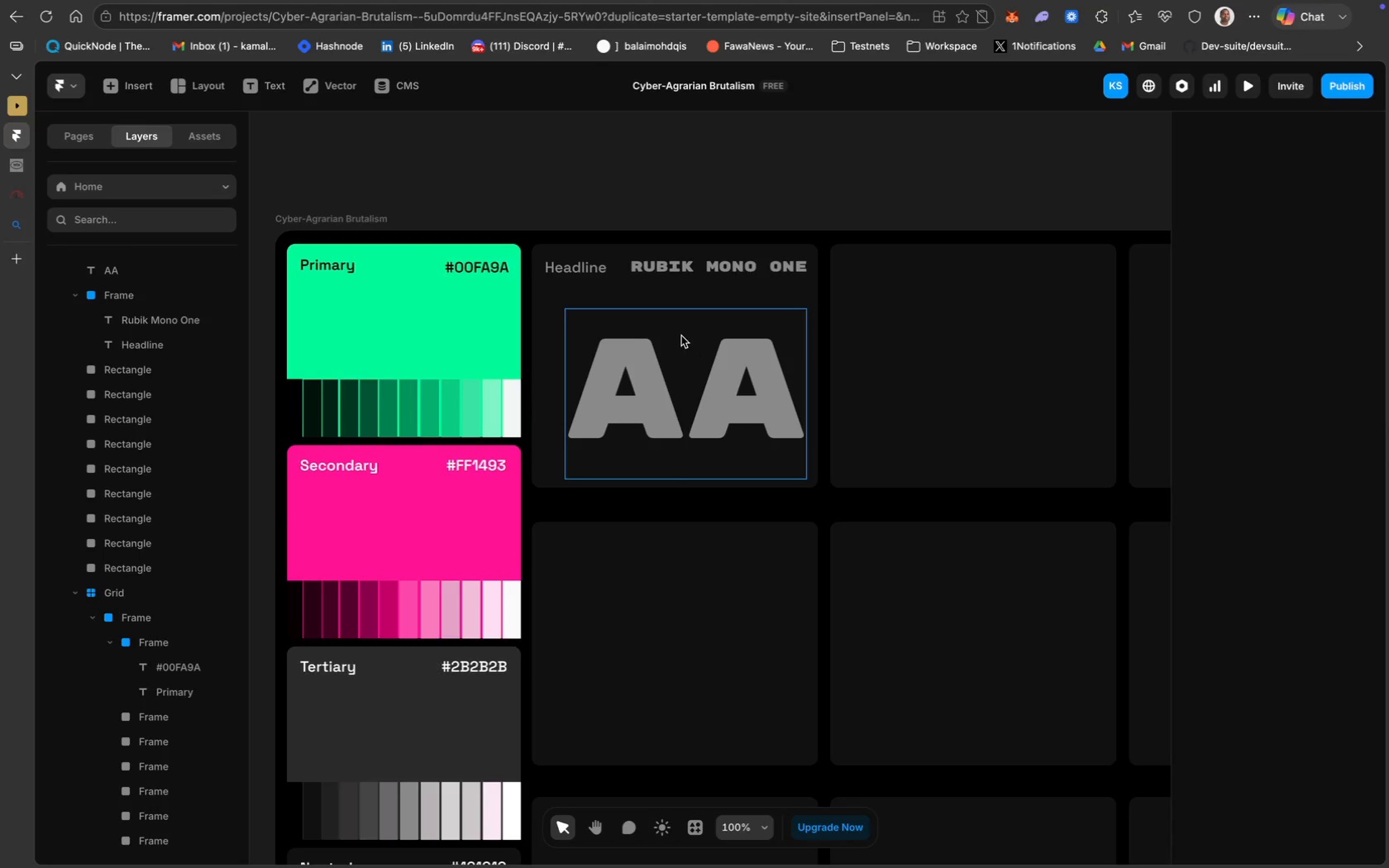 
wait(12.89)
 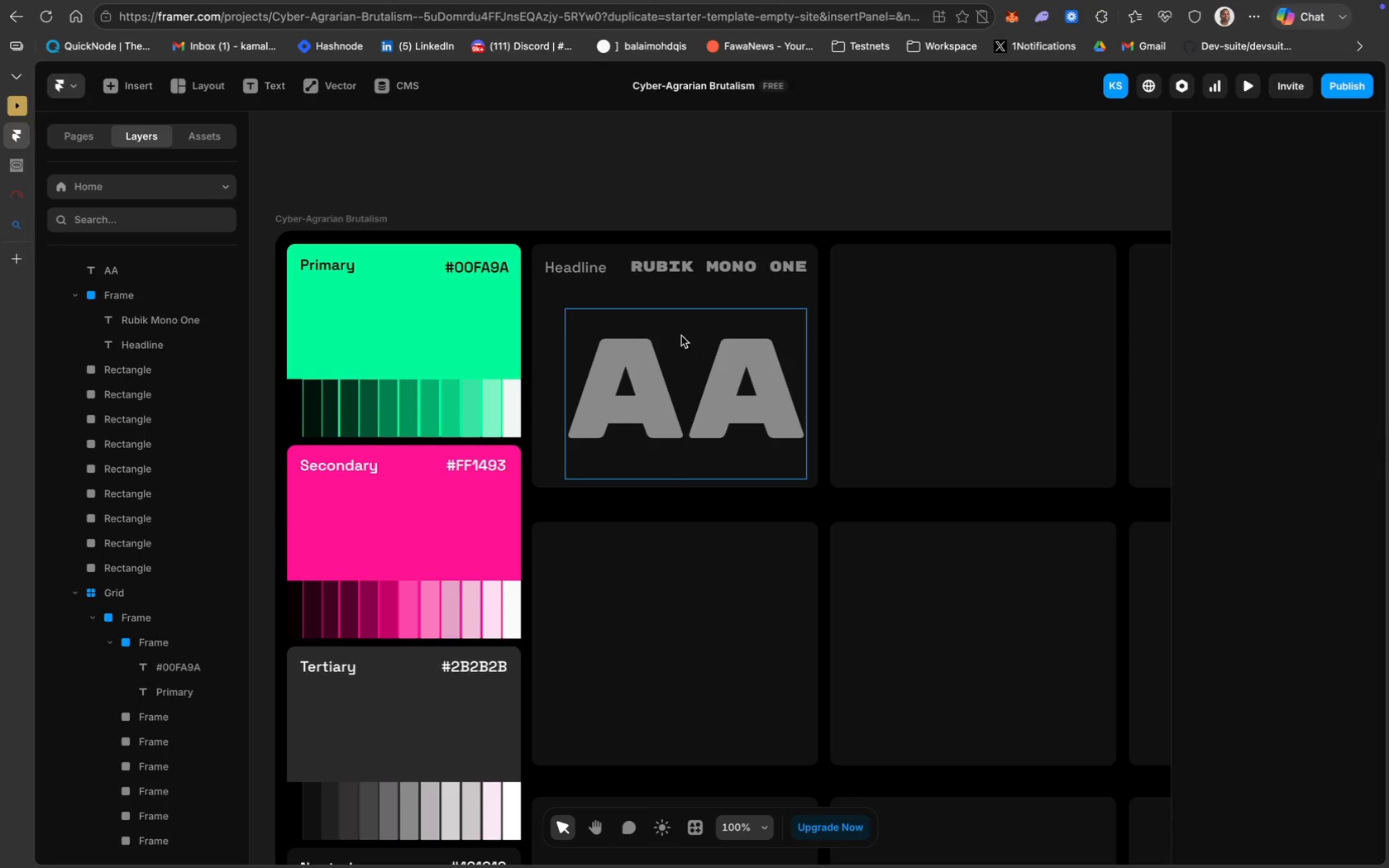 
hold_key(key=ShiftLeft, duration=2.07)
 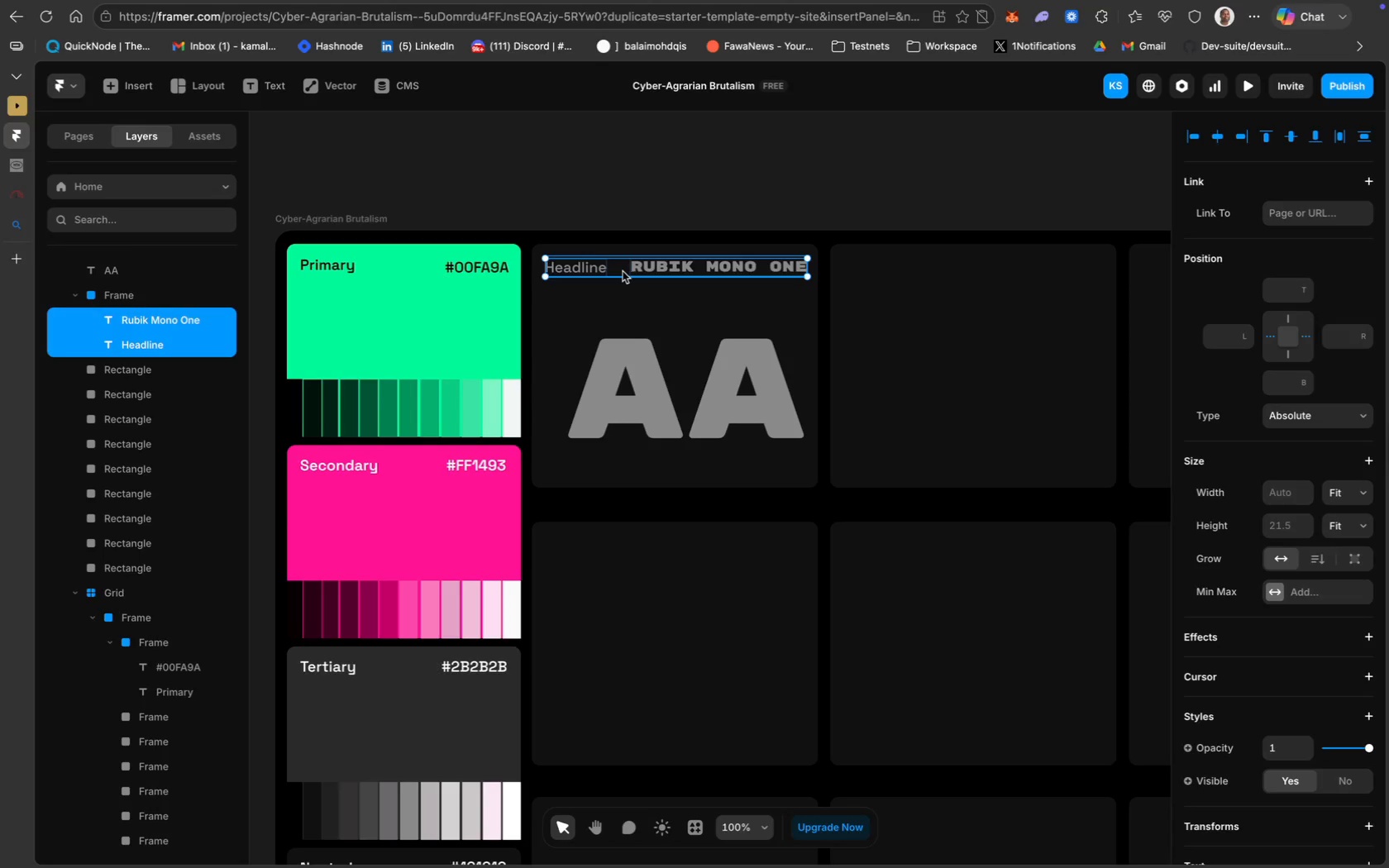 
left_click([622, 271])
 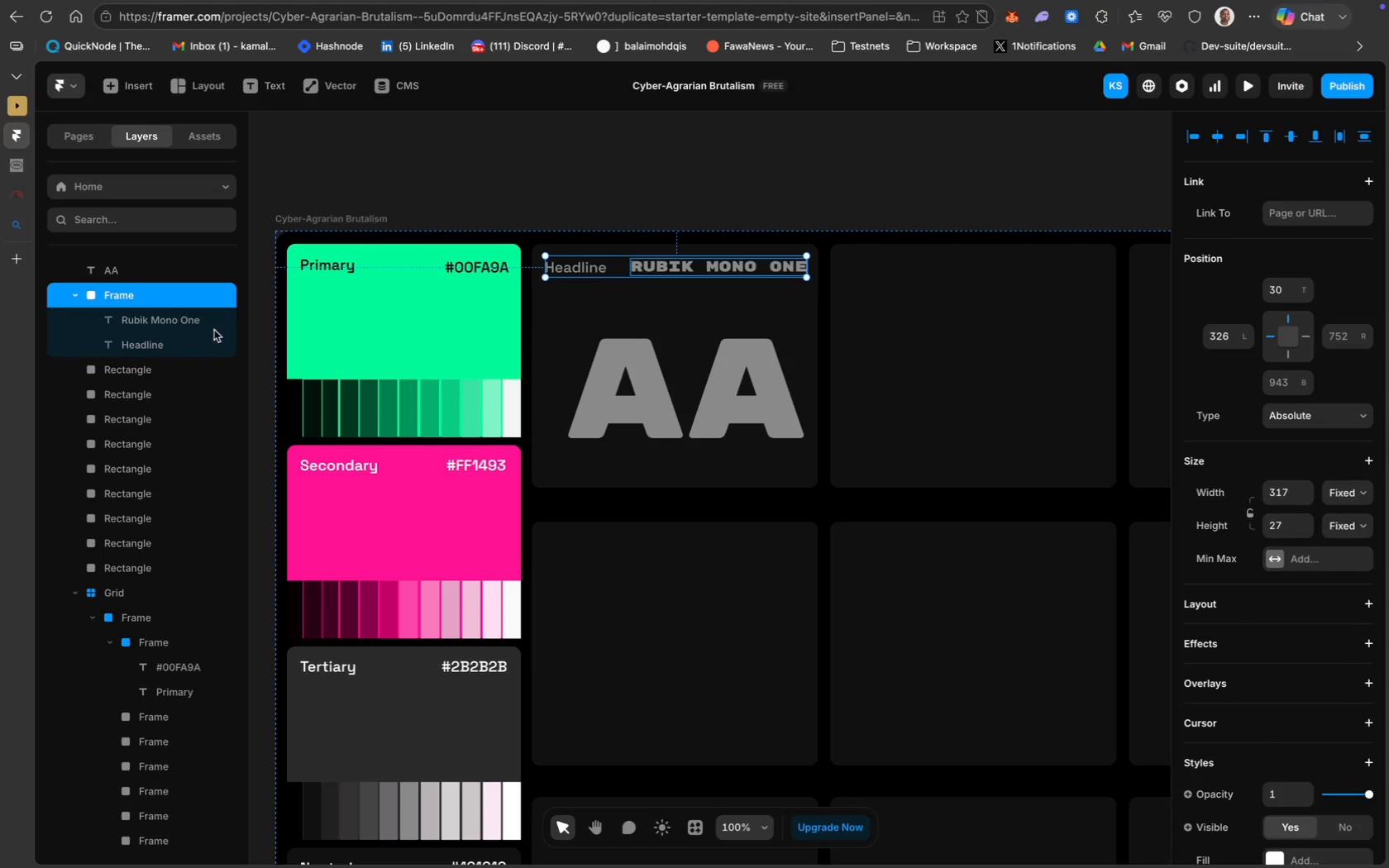 
hold_key(key=ShiftLeft, duration=4.77)
left_click([670, 265])
 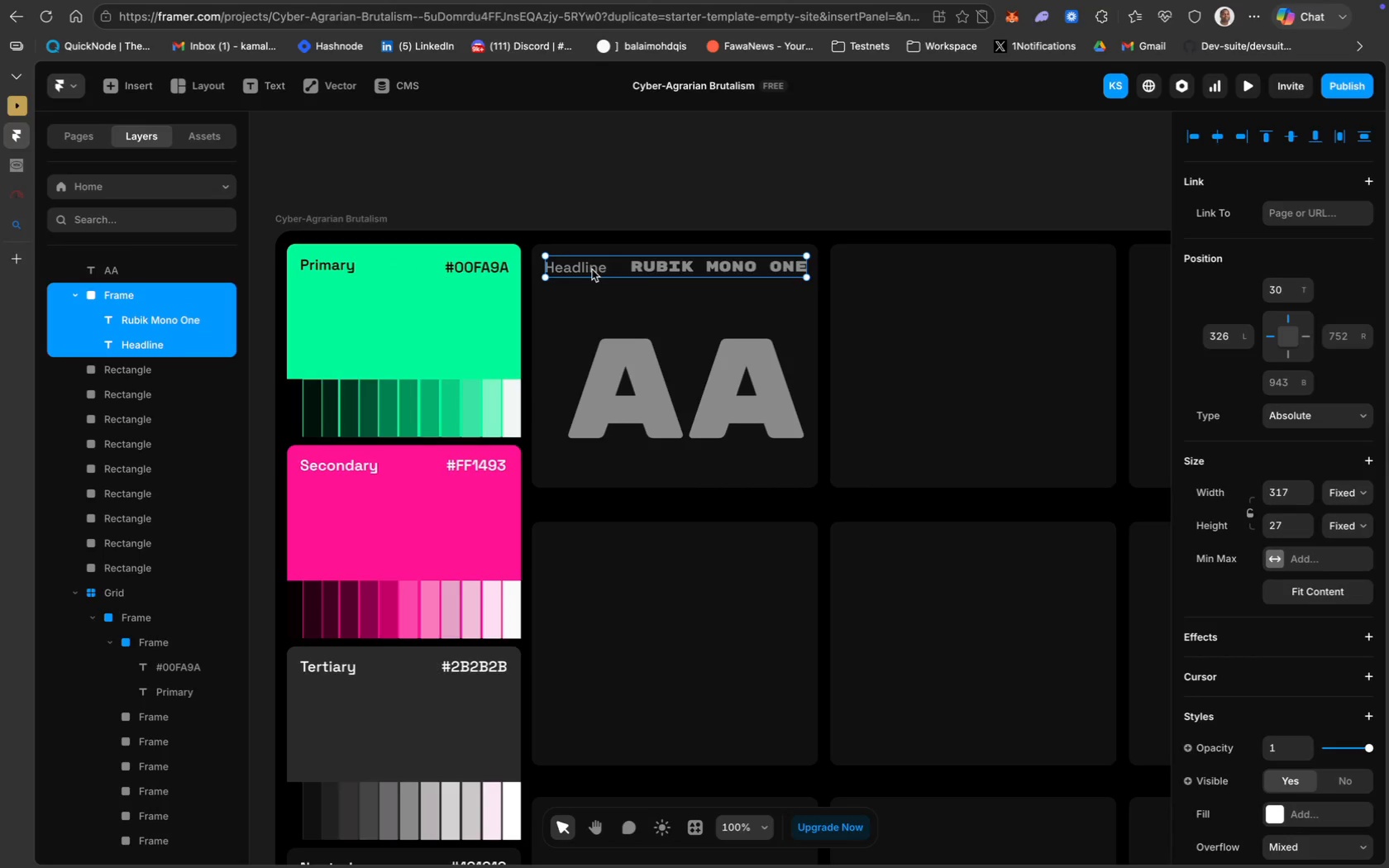 
left_click([640, 372])
 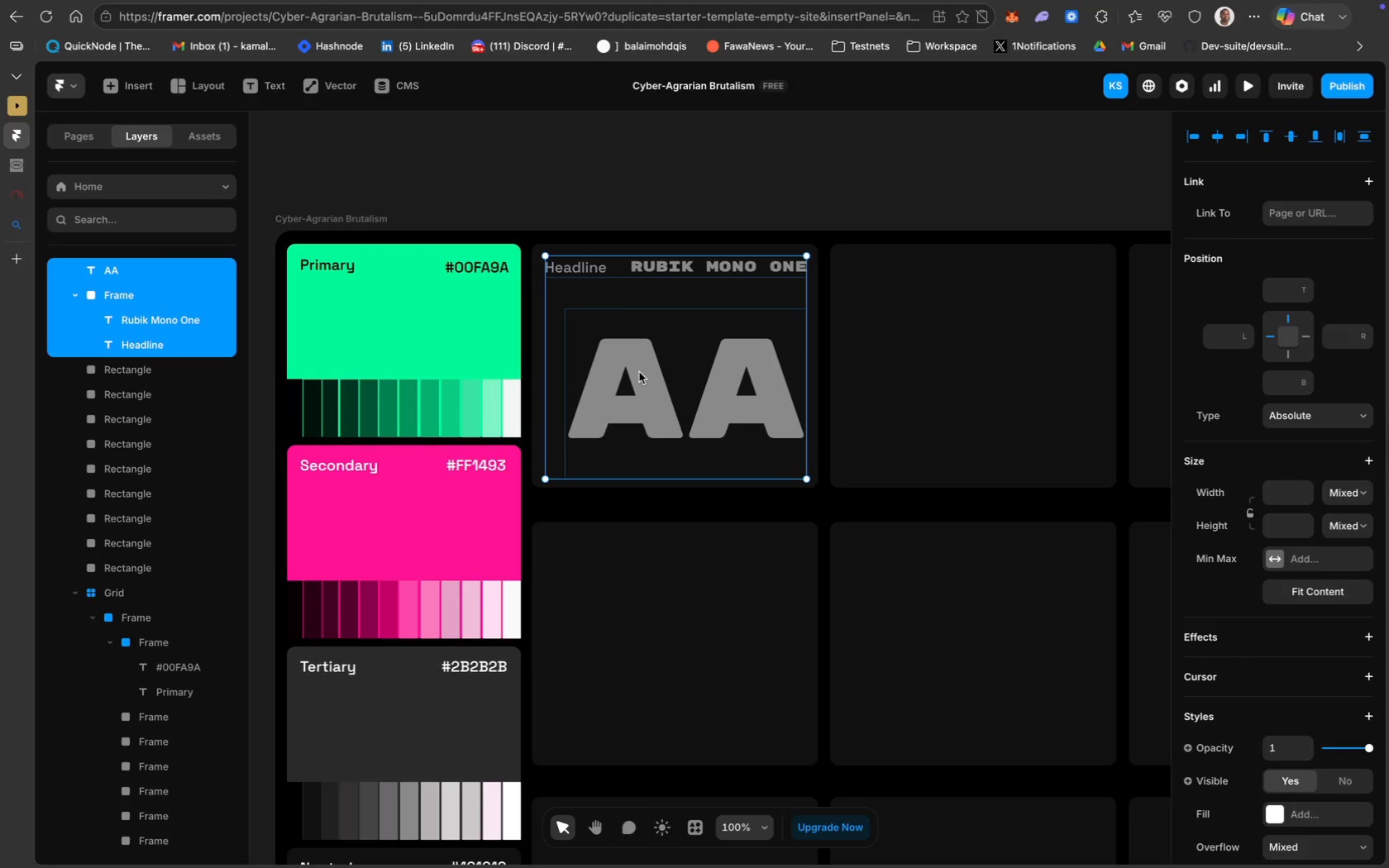 
key(Meta+D)
 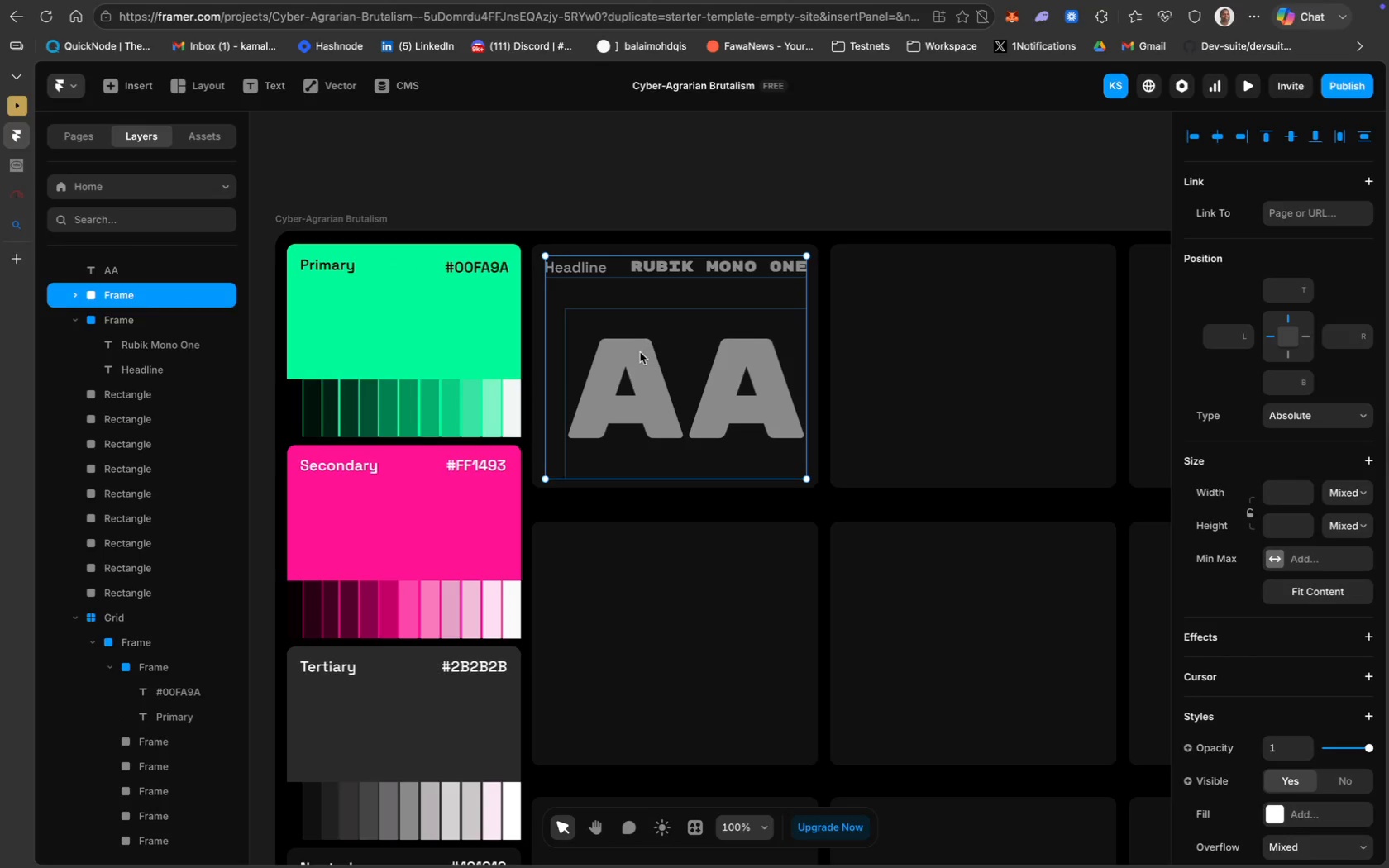 
left_click_drag(start_coordinate=[640, 352], to_coordinate=[641, 632])
 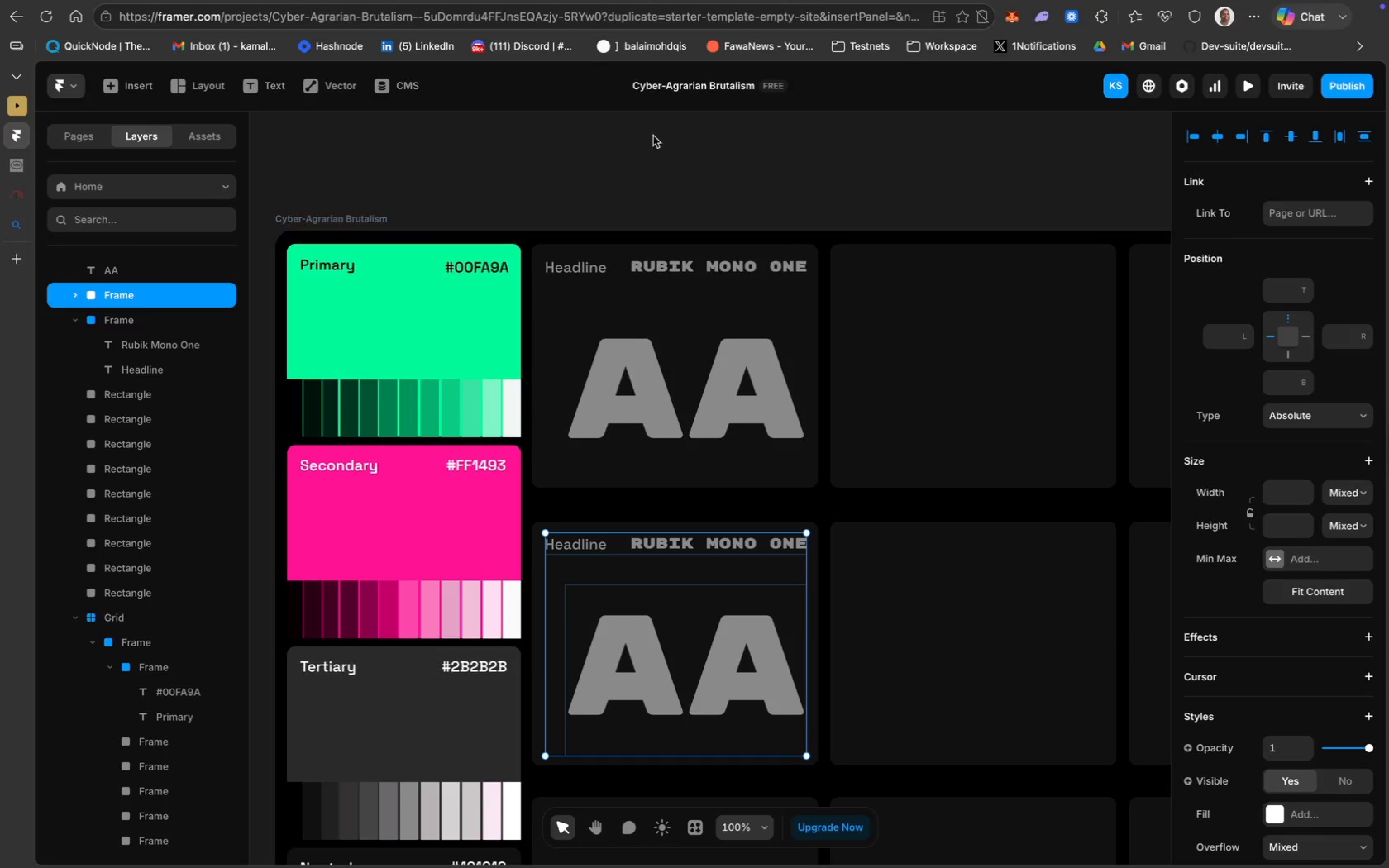 
left_click([649, 143])
 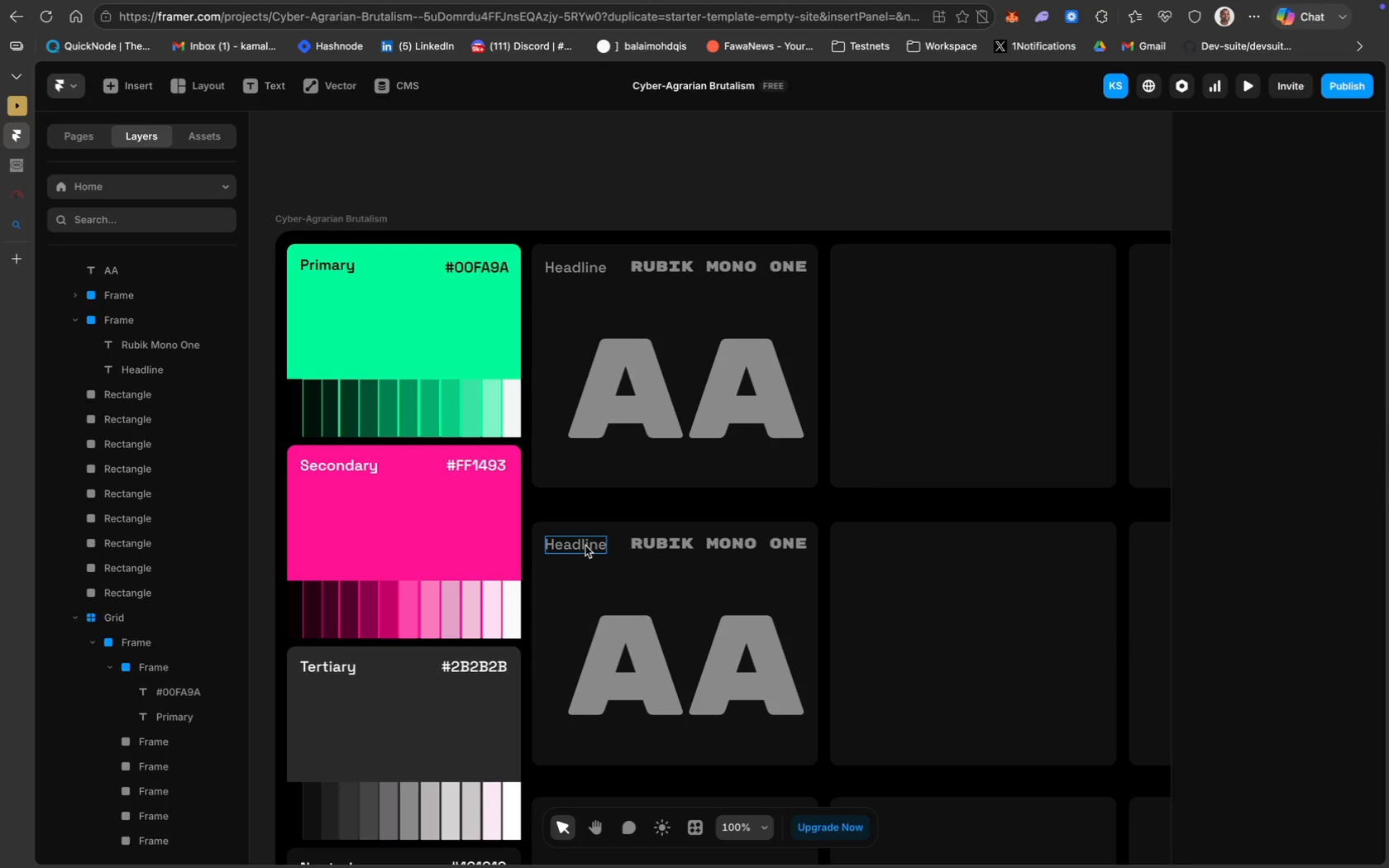 
double_click([585, 546])
 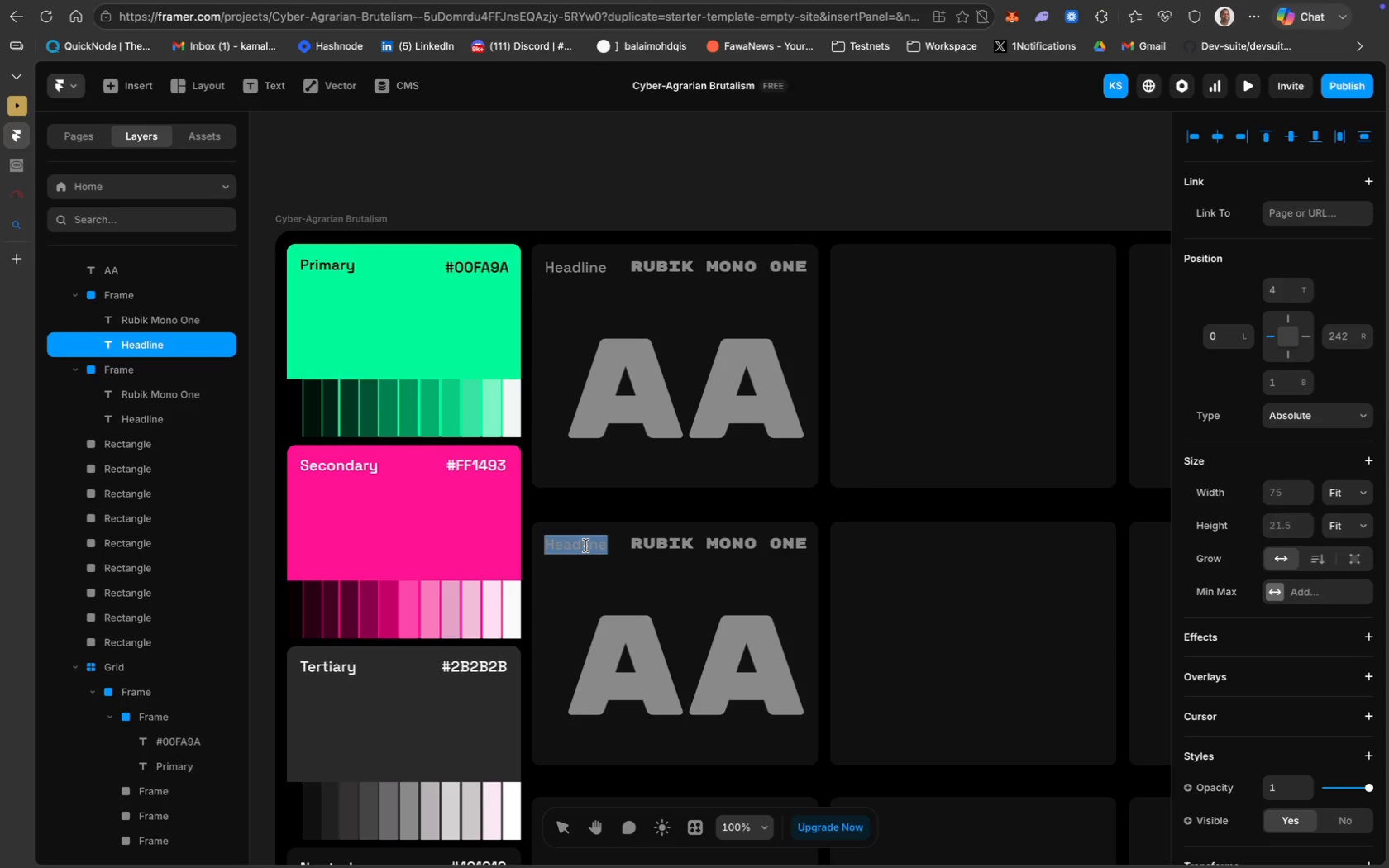 
type(Body)
 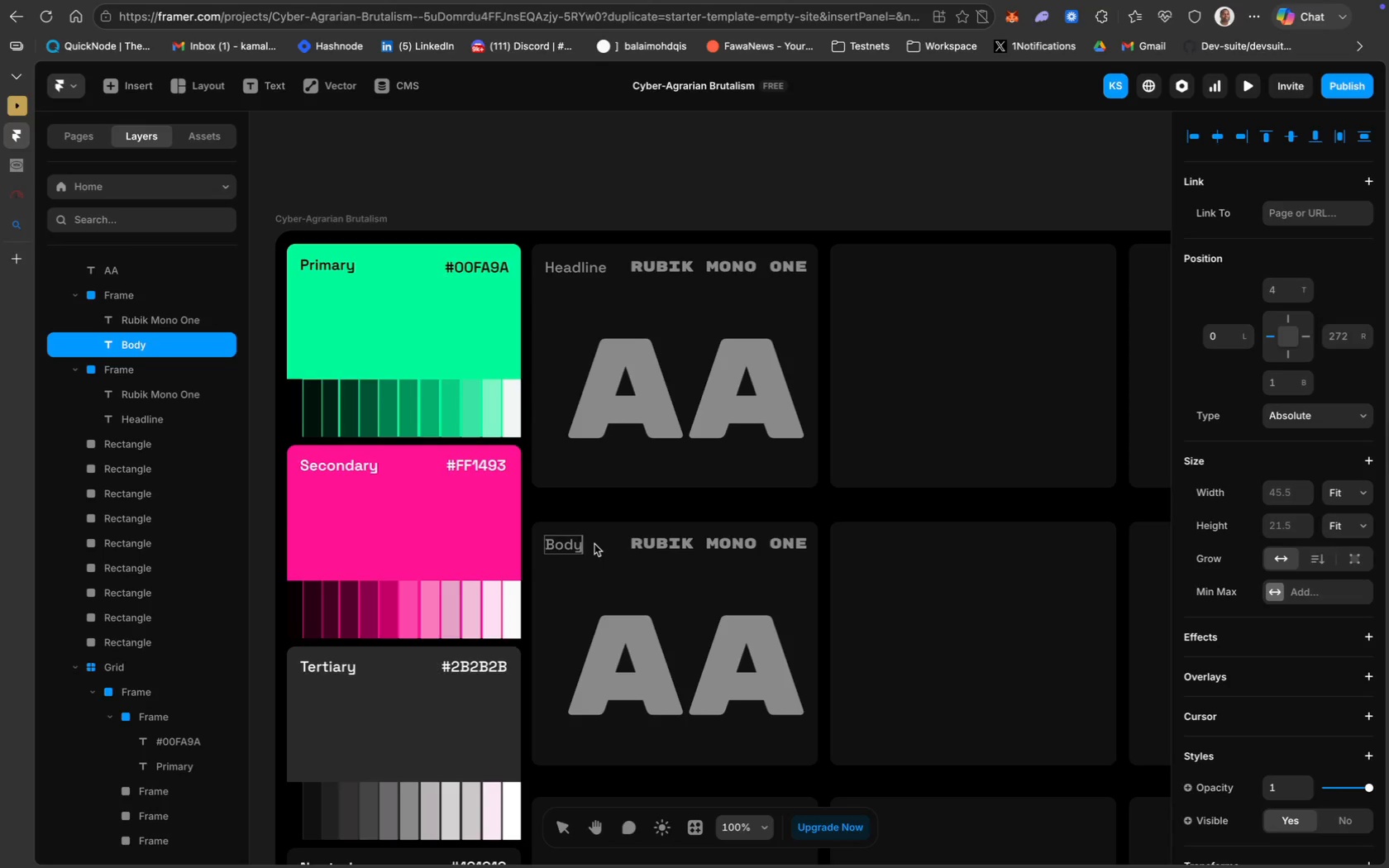 
double_click([671, 539])
 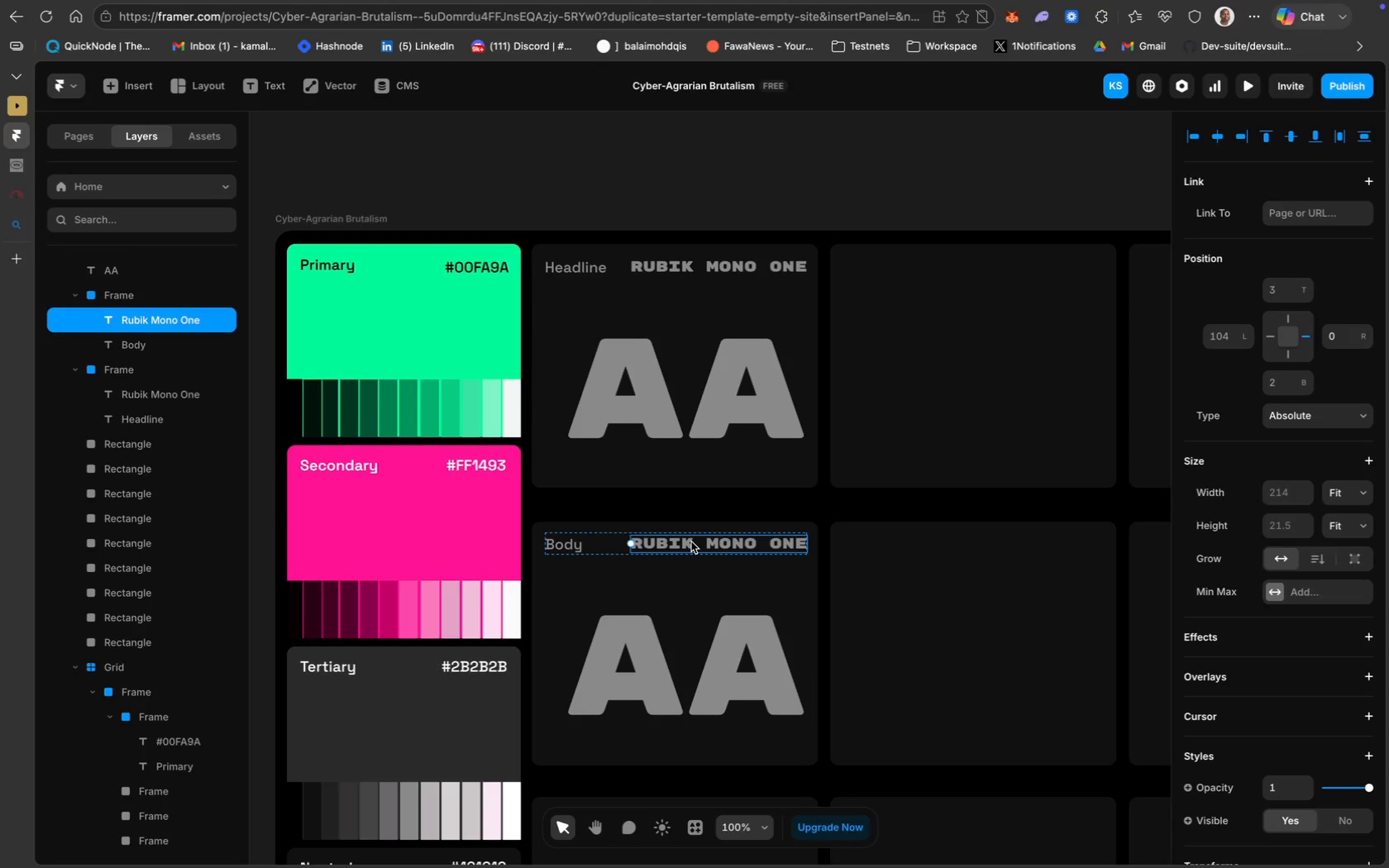 
double_click([691, 541])
 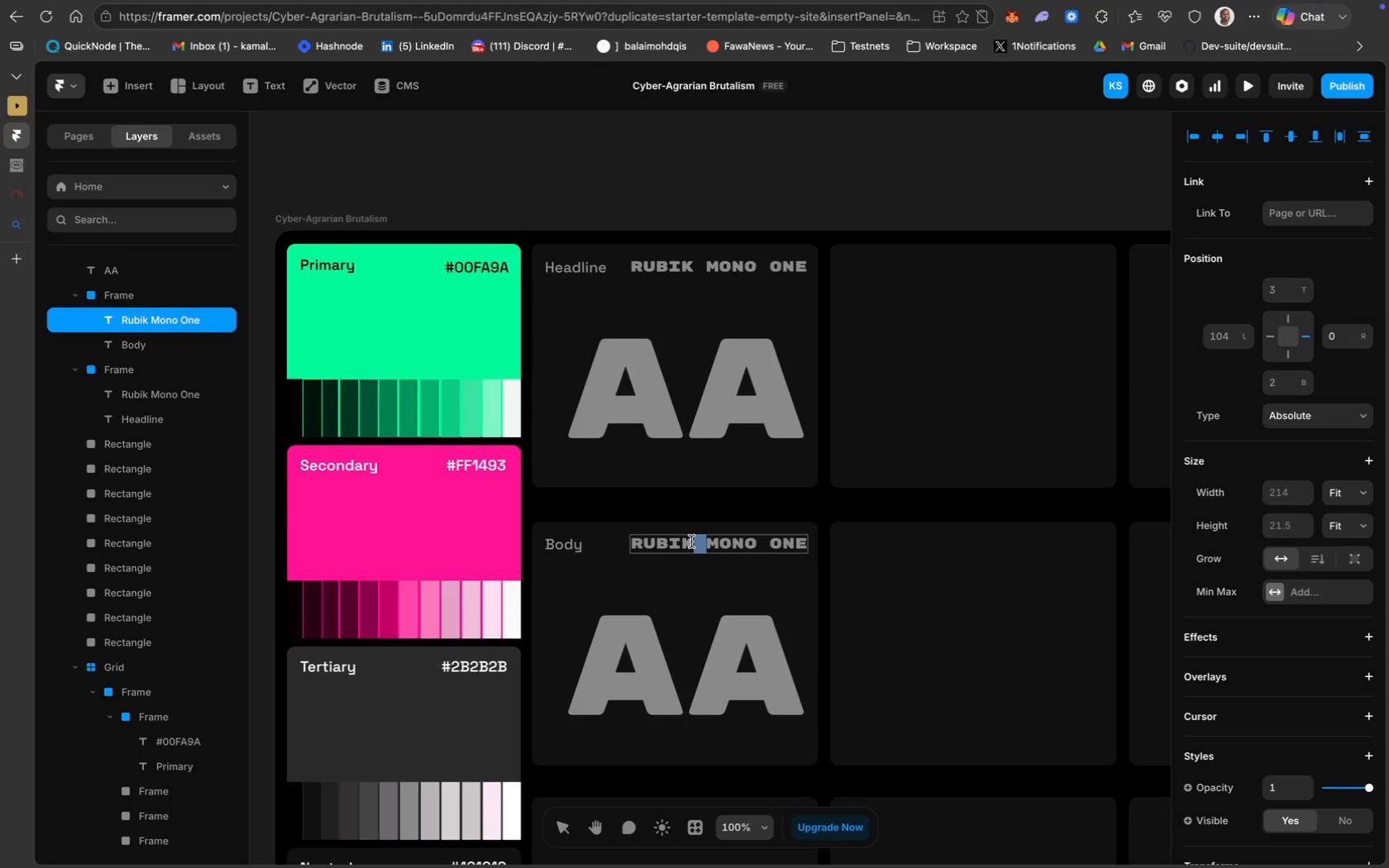 
key(Meta+A)
 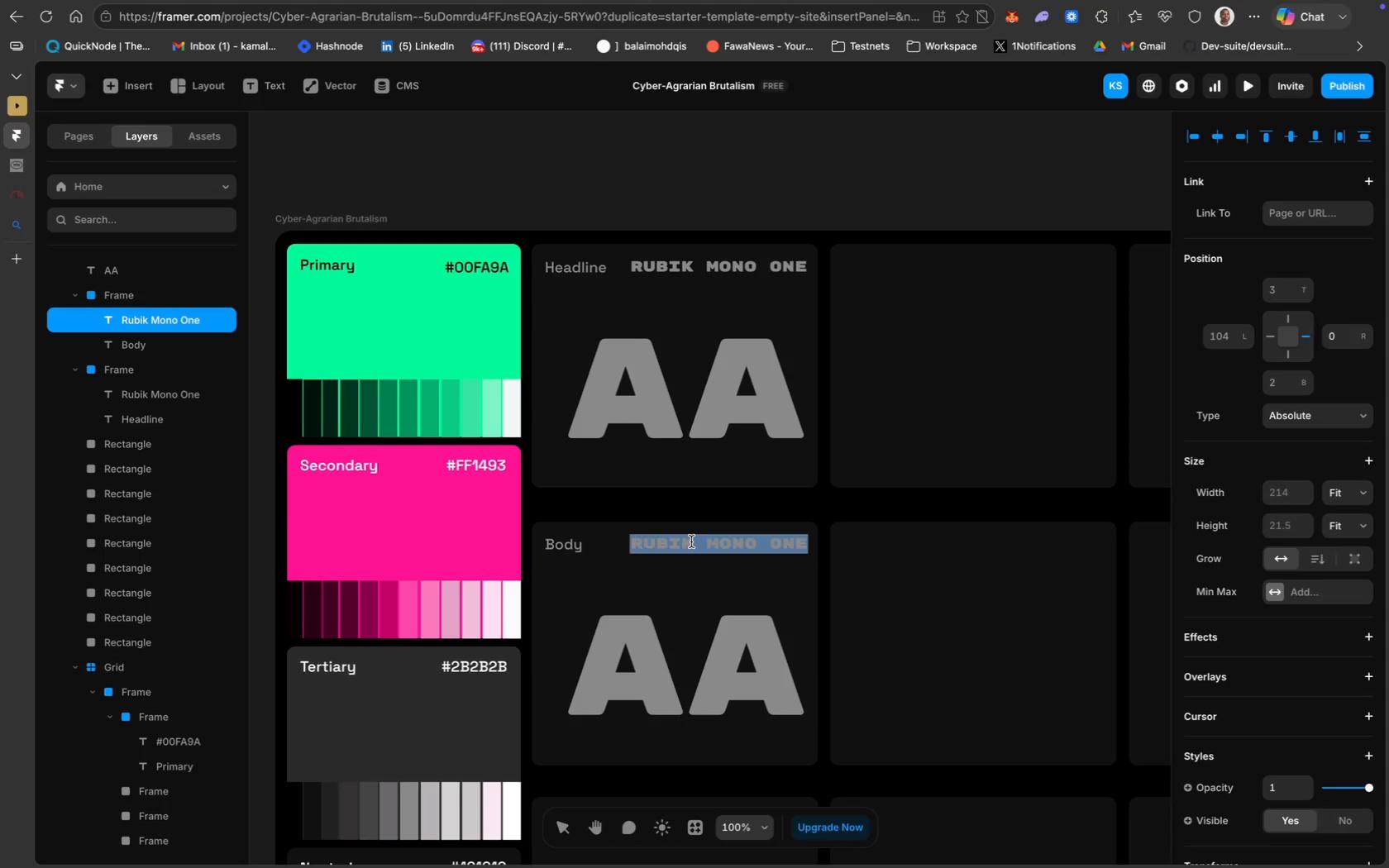 
type(Spac)
key(Backspace)
key(Backspace)
key(Backspace)
type(pace)
key(Backspace)
key(Backspace)
key(Backspace)
key(Backspace)
type(pace Grotesk)
 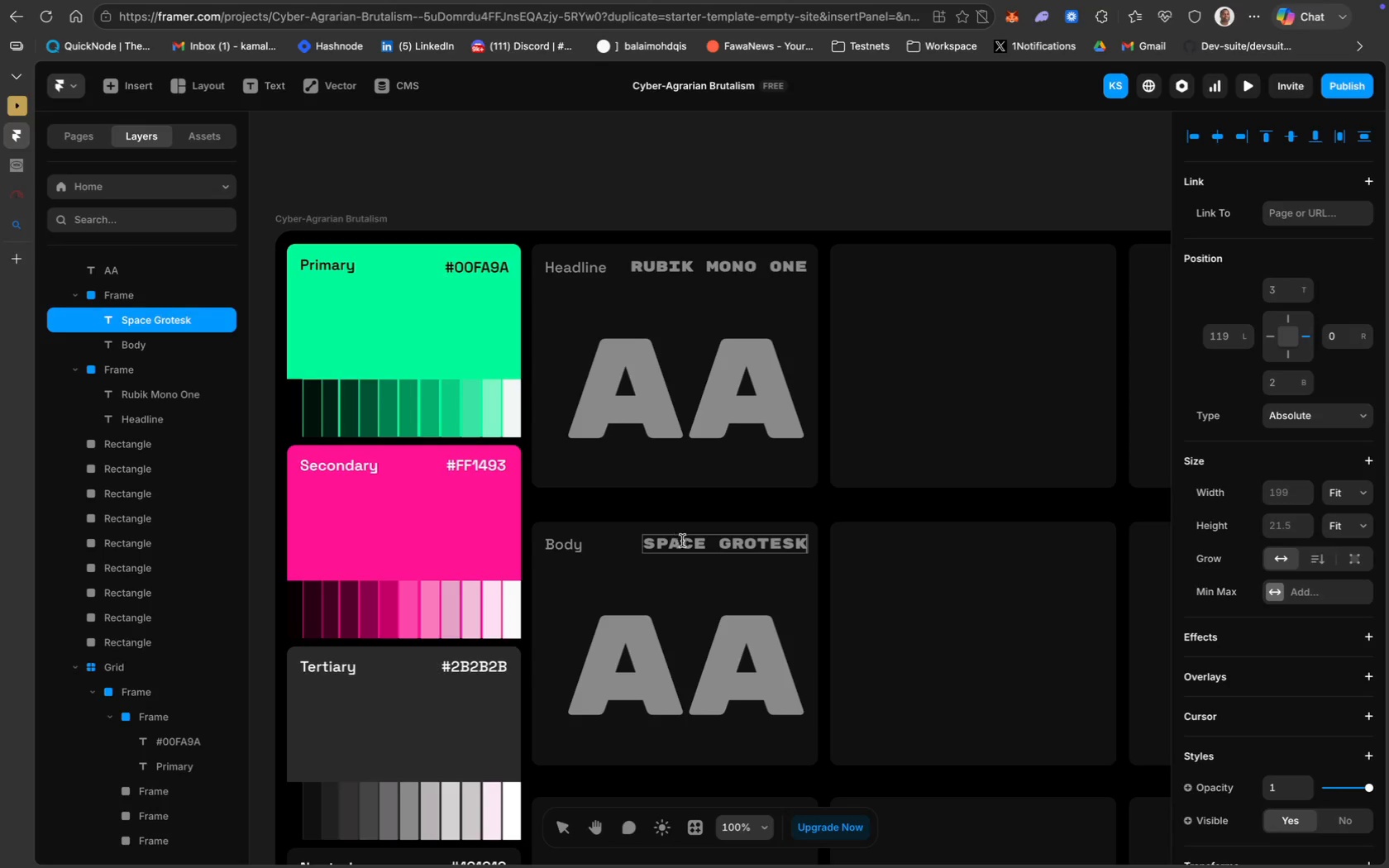 
left_click([687, 545])
 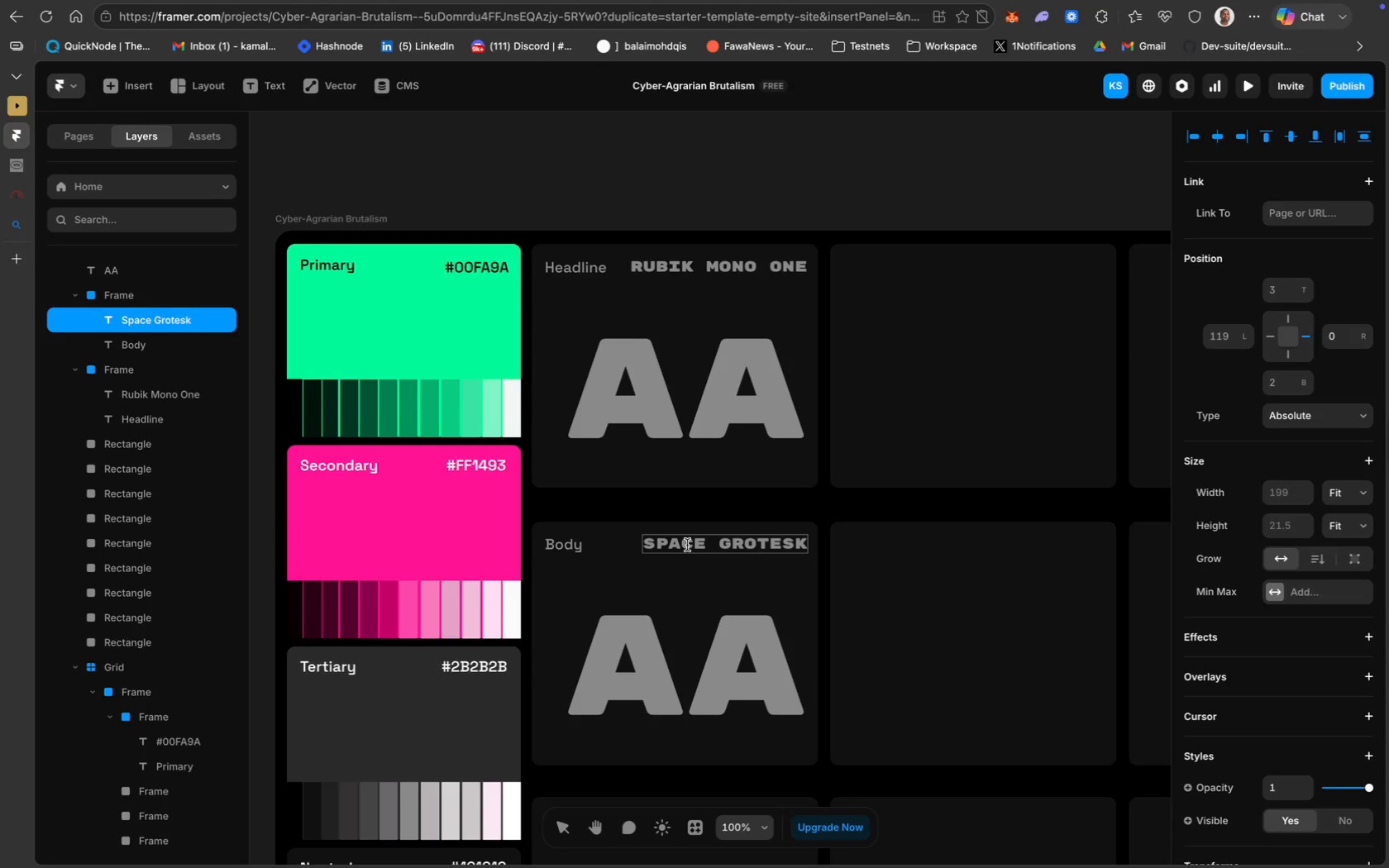 
key(Meta+A)
 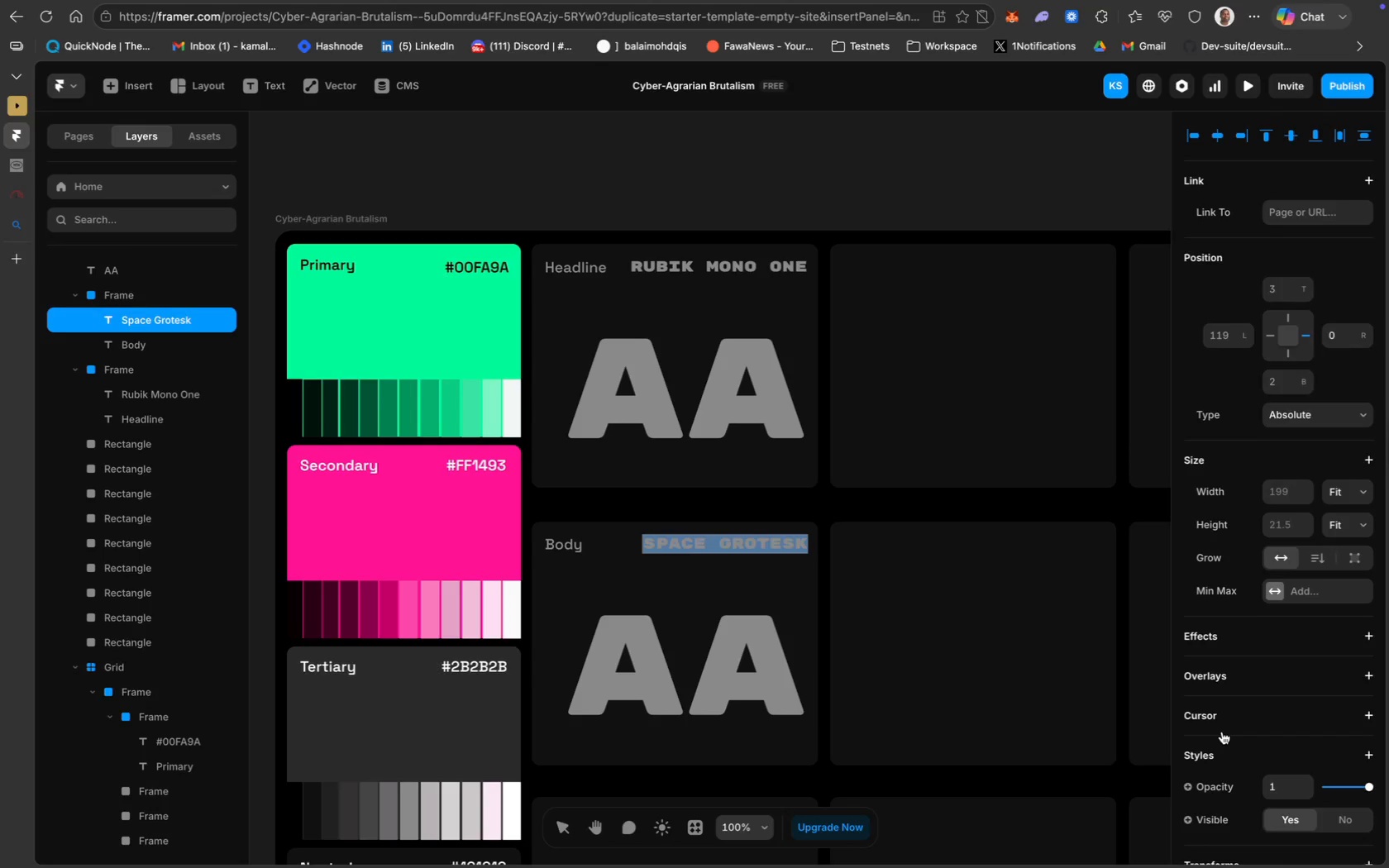 
scroll: coordinate [1222, 732], scroll_direction: down, amount: 26.0
 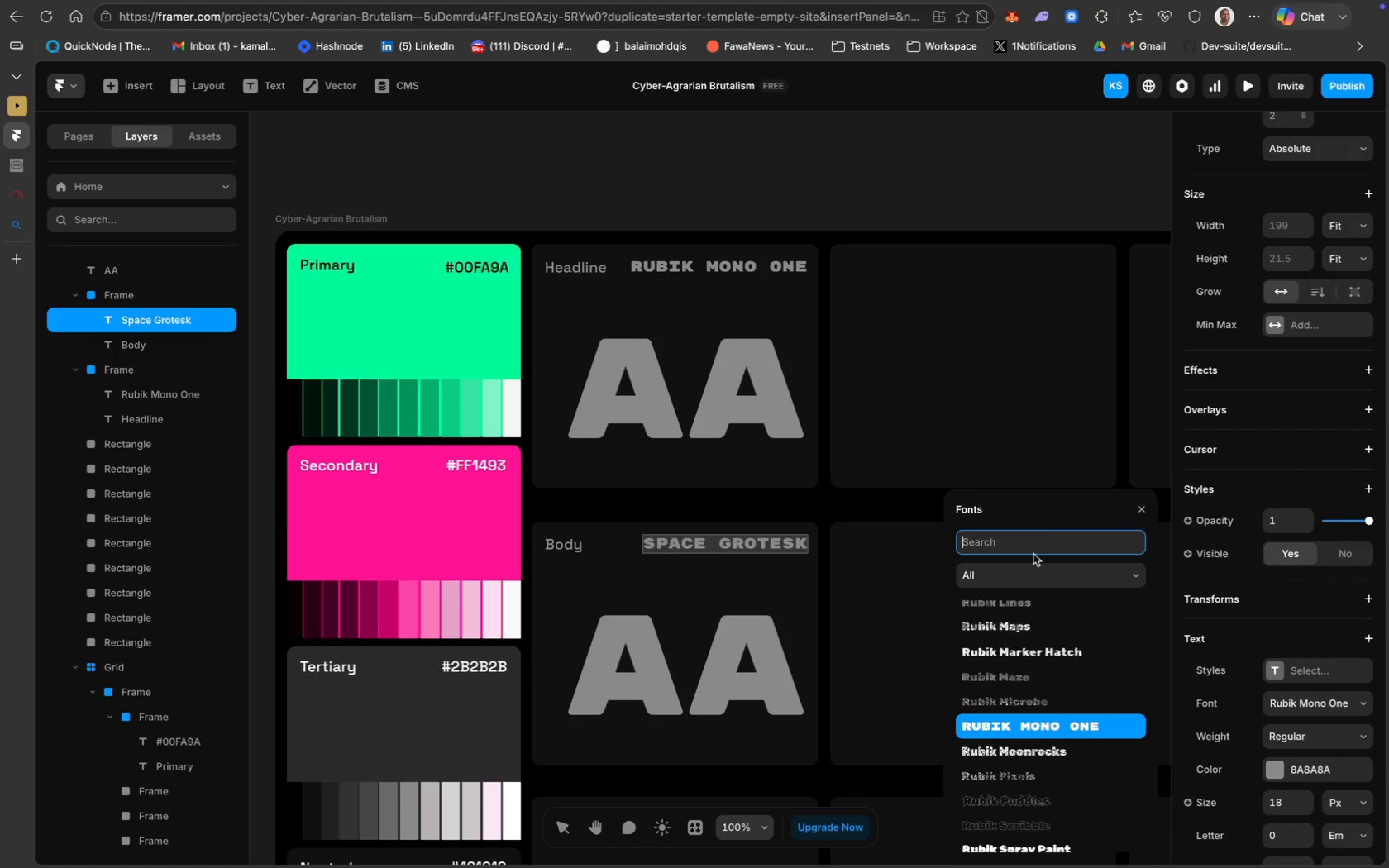 
left_click([1033, 546])
 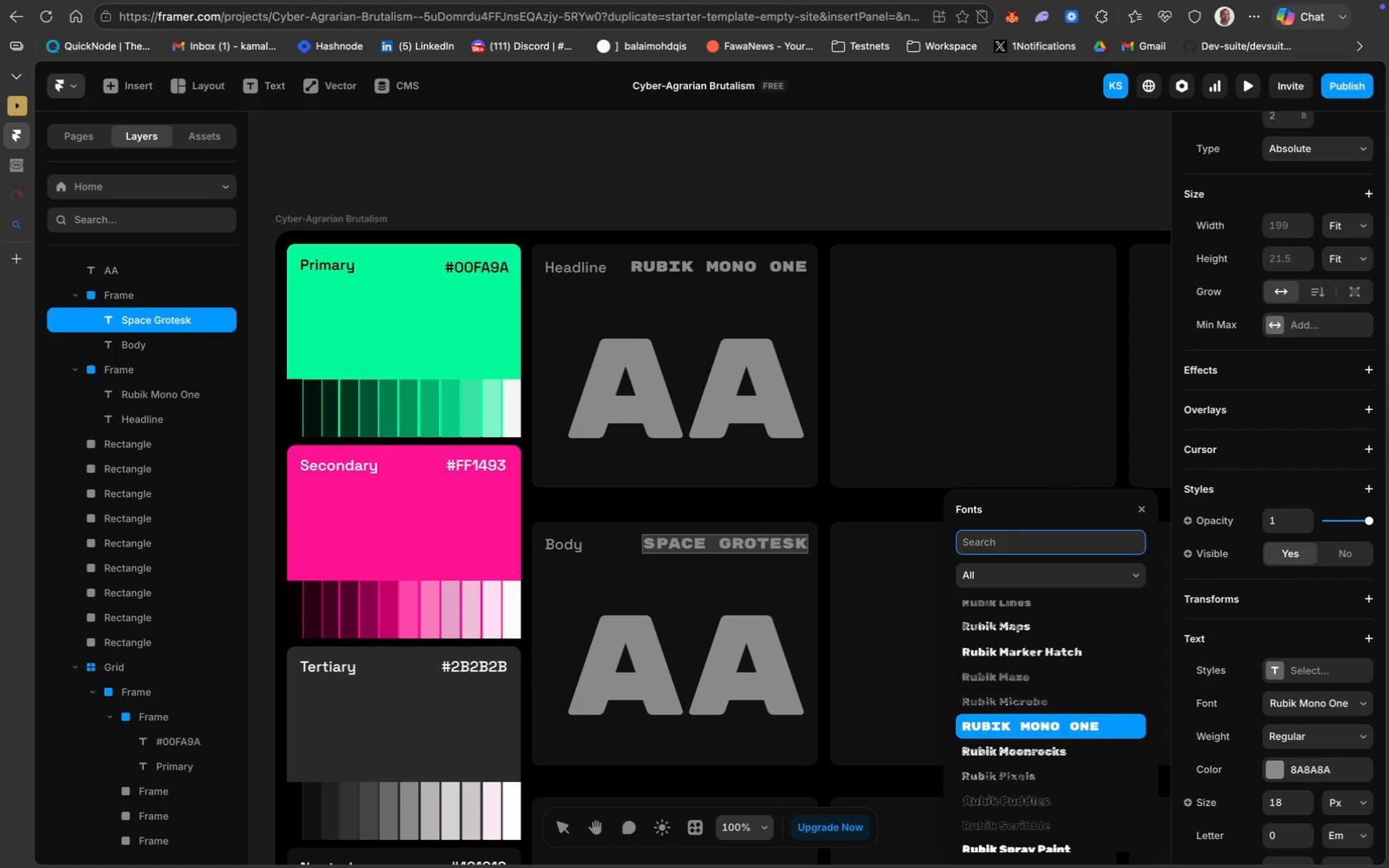 
type(space)
 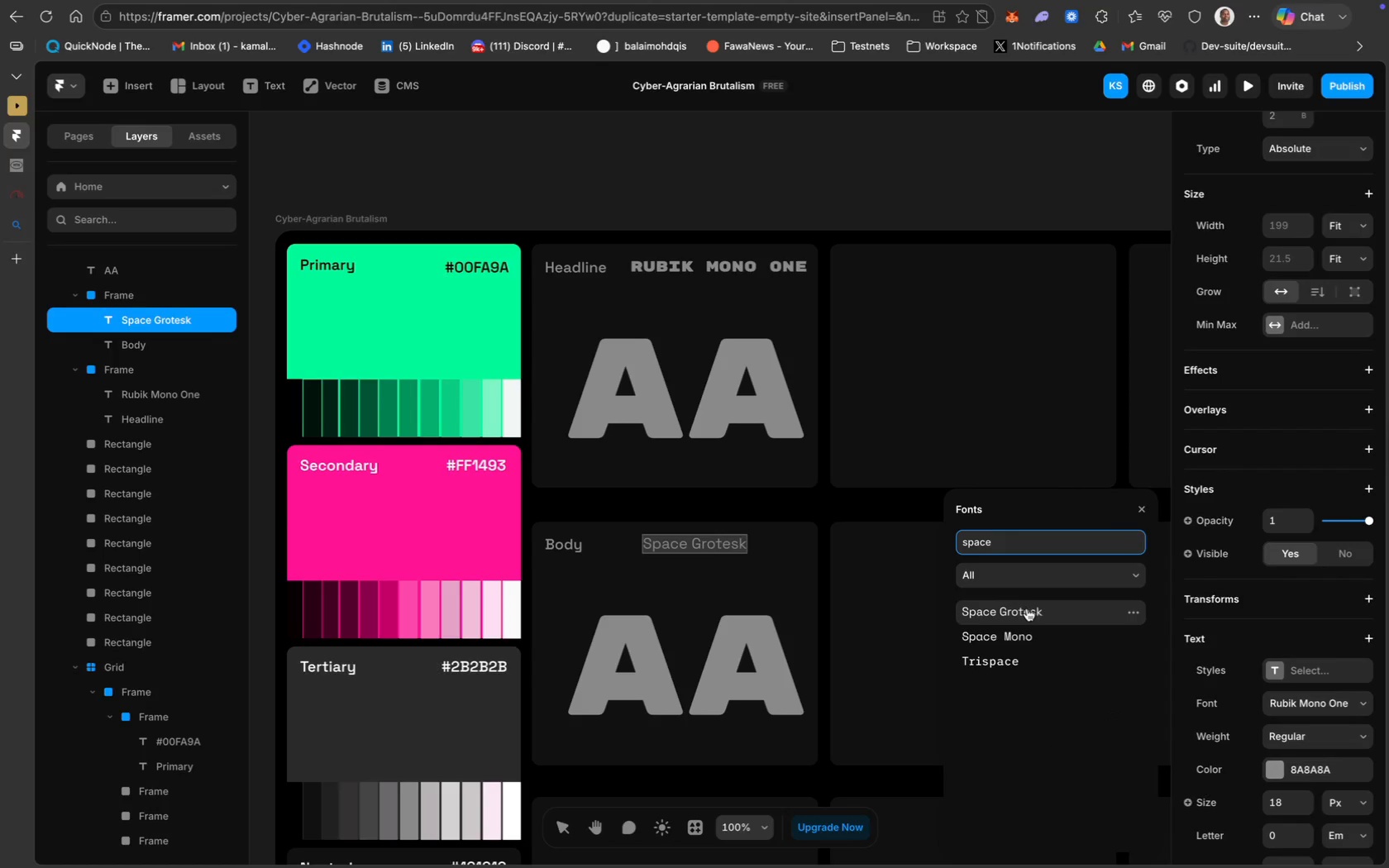 
left_click([1027, 611])
 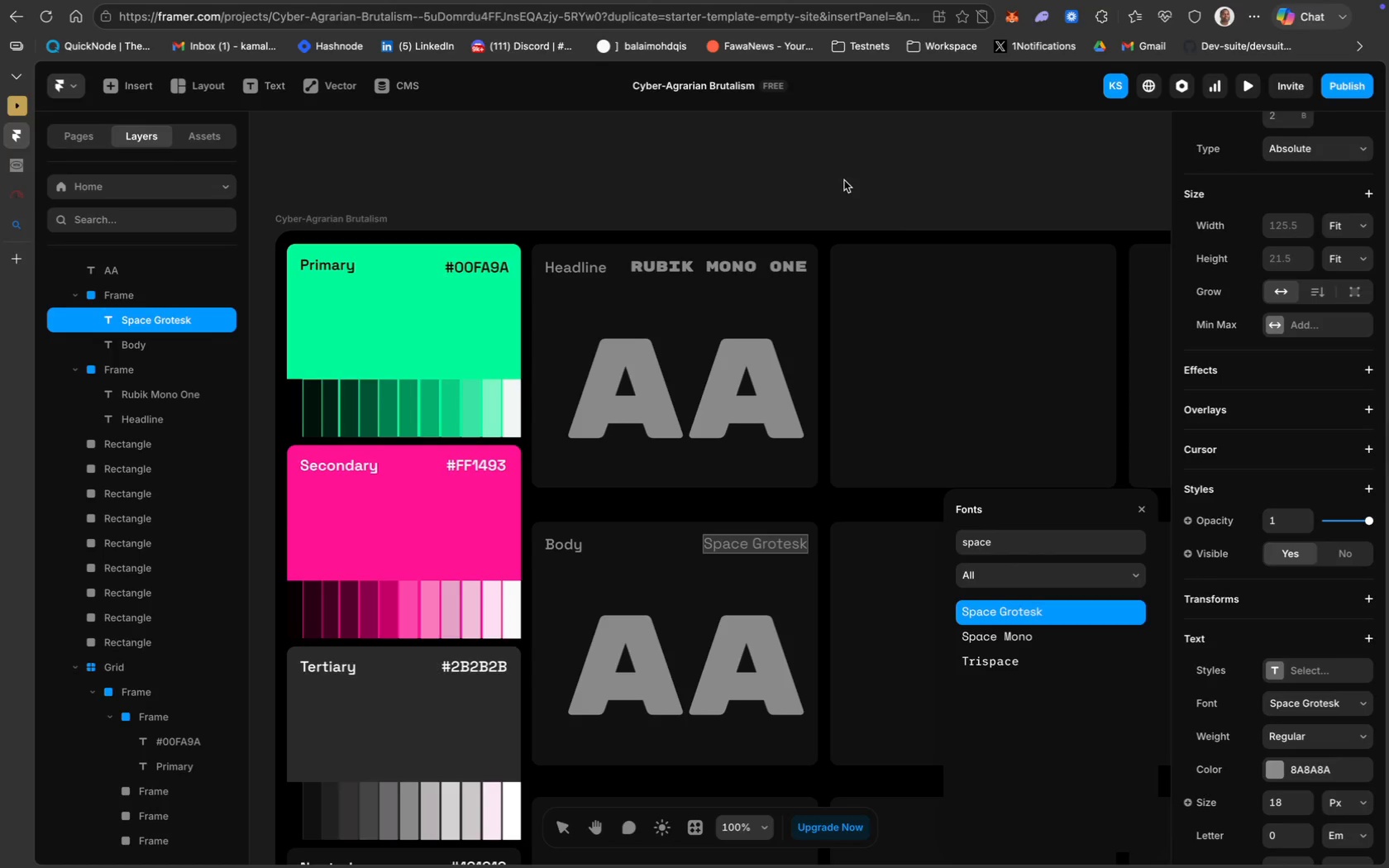 
left_click([844, 180])
 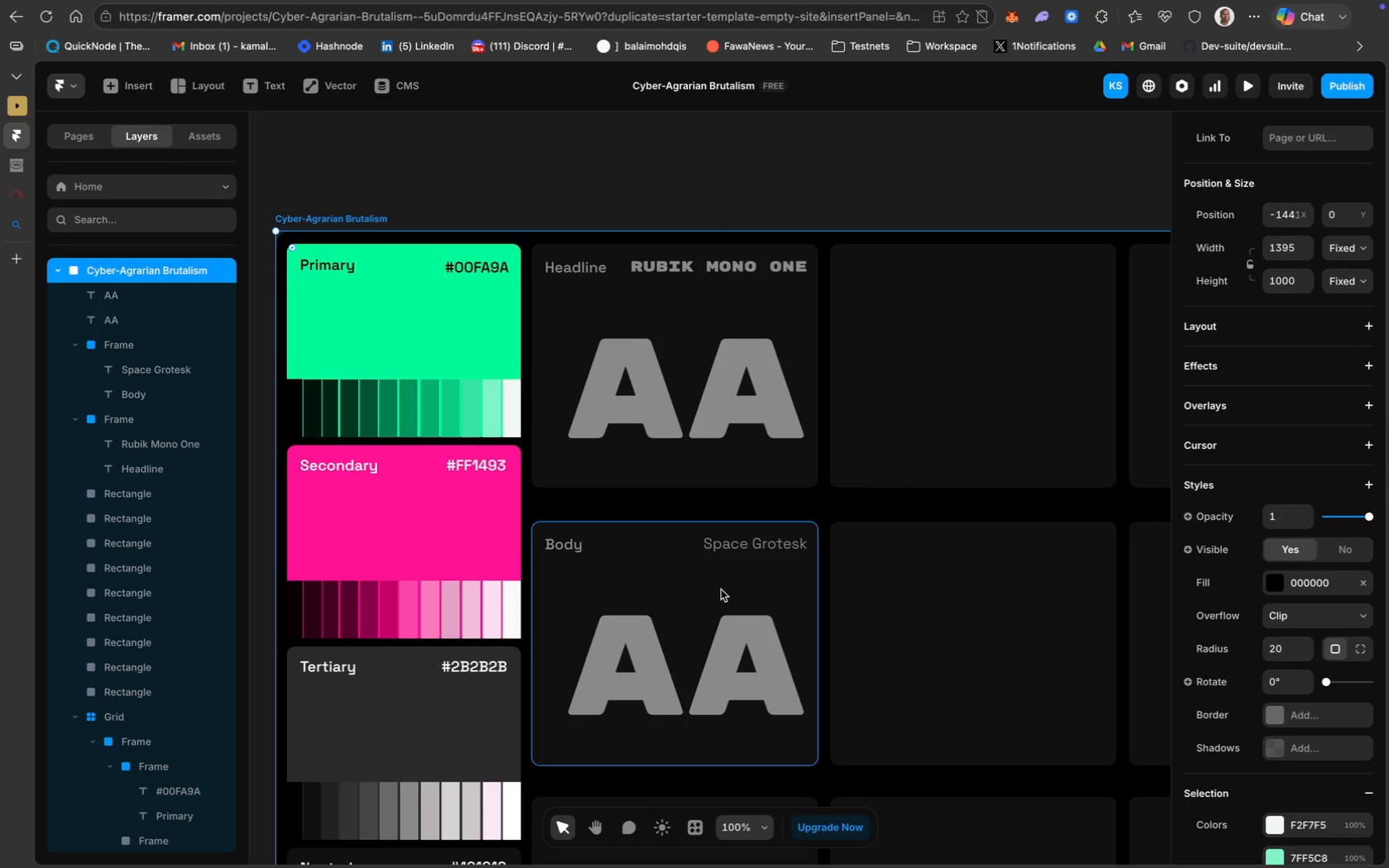 
wait(7.8)
 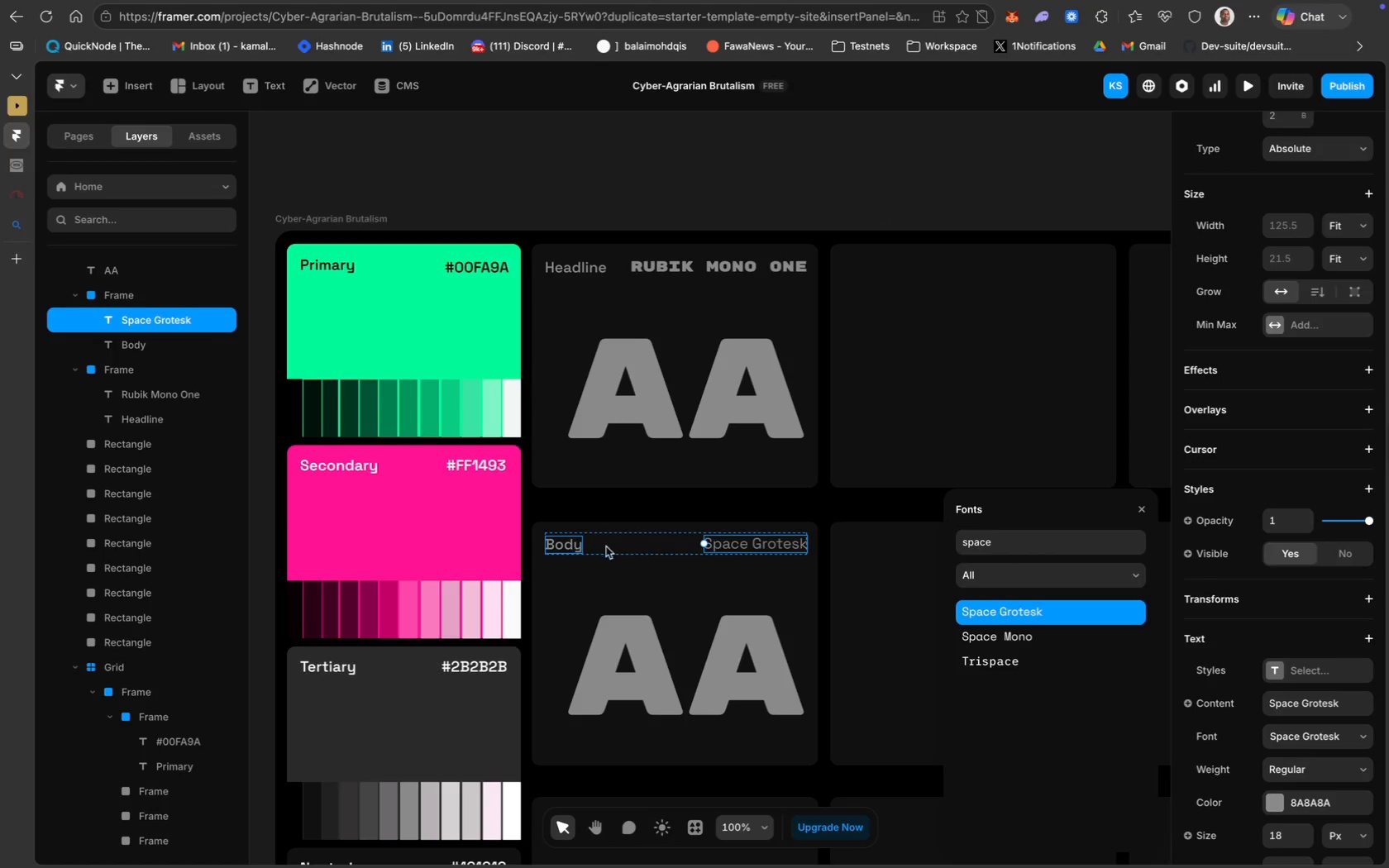 
left_click([708, 680])
 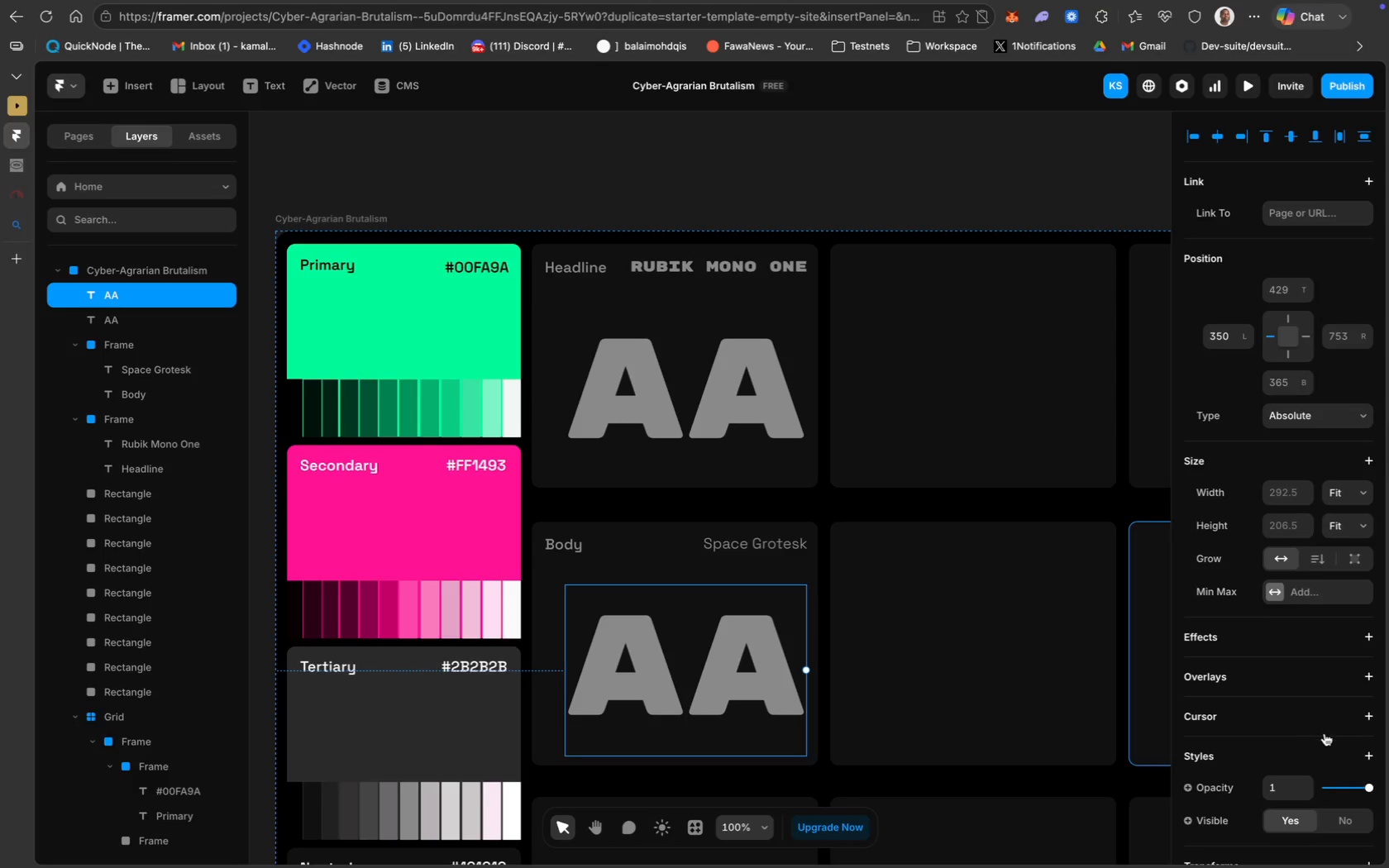 
scroll: coordinate [1325, 733], scroll_direction: down, amount: 79.0
 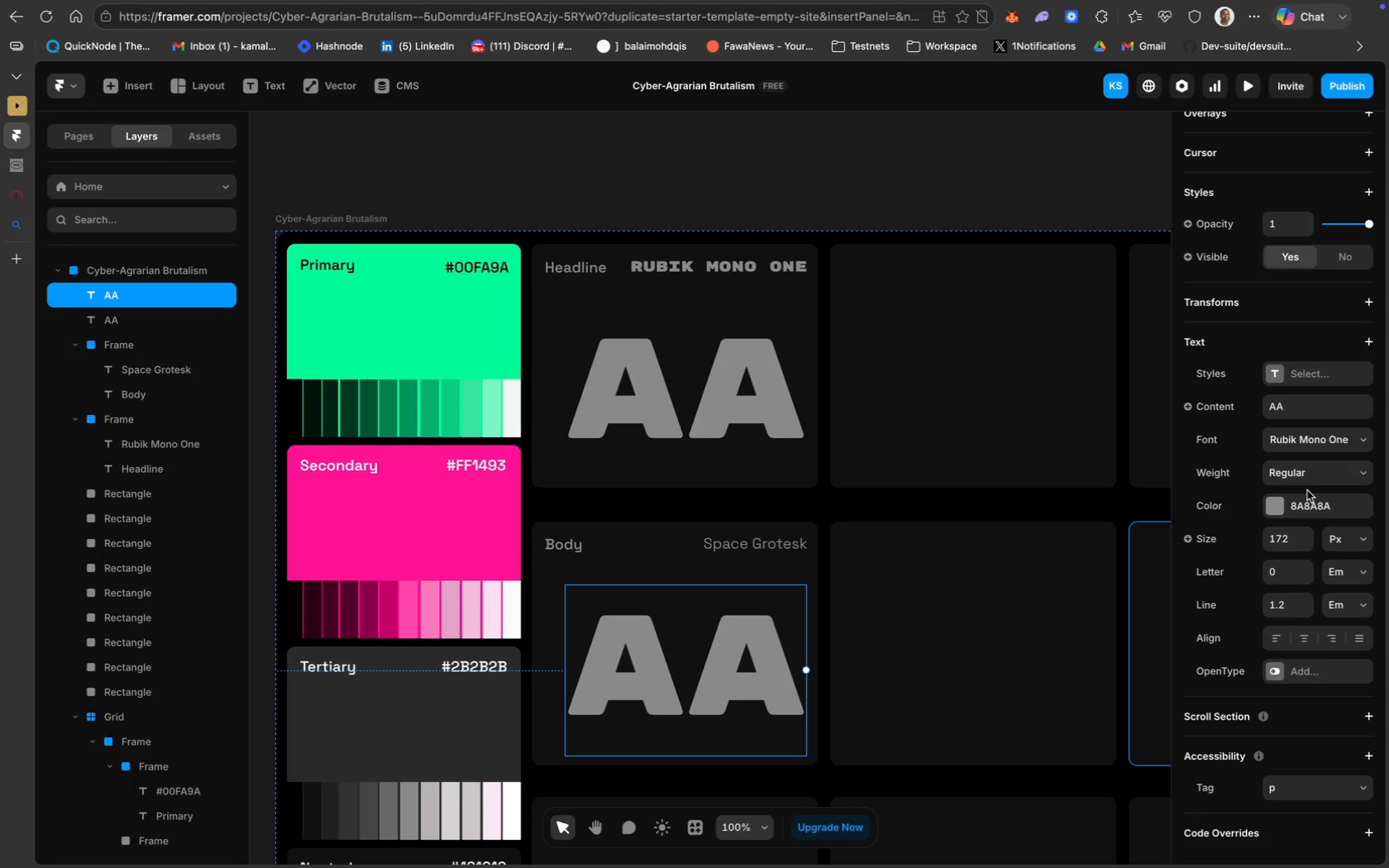 
wait(7.42)
 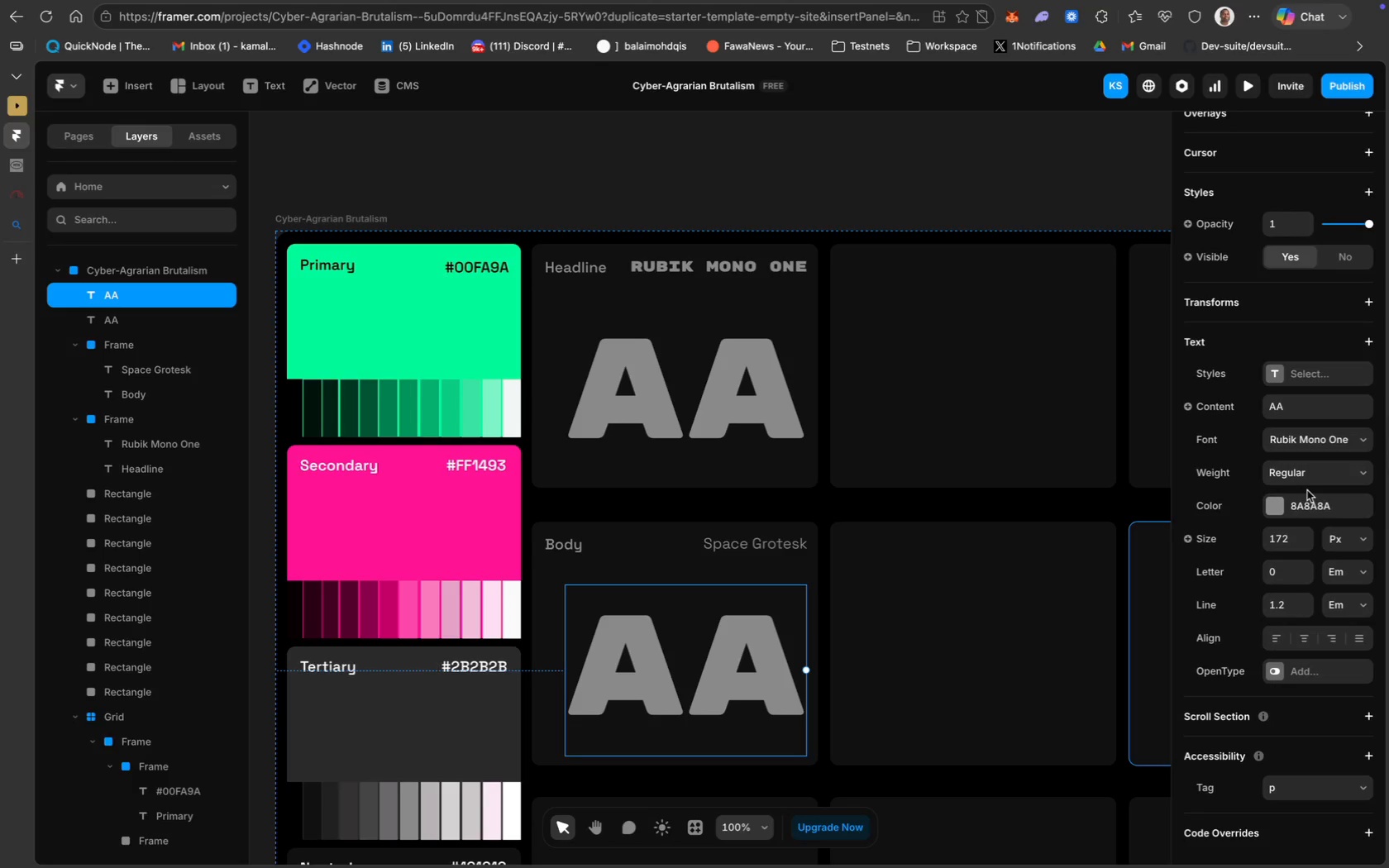 
key(CapsLock)
 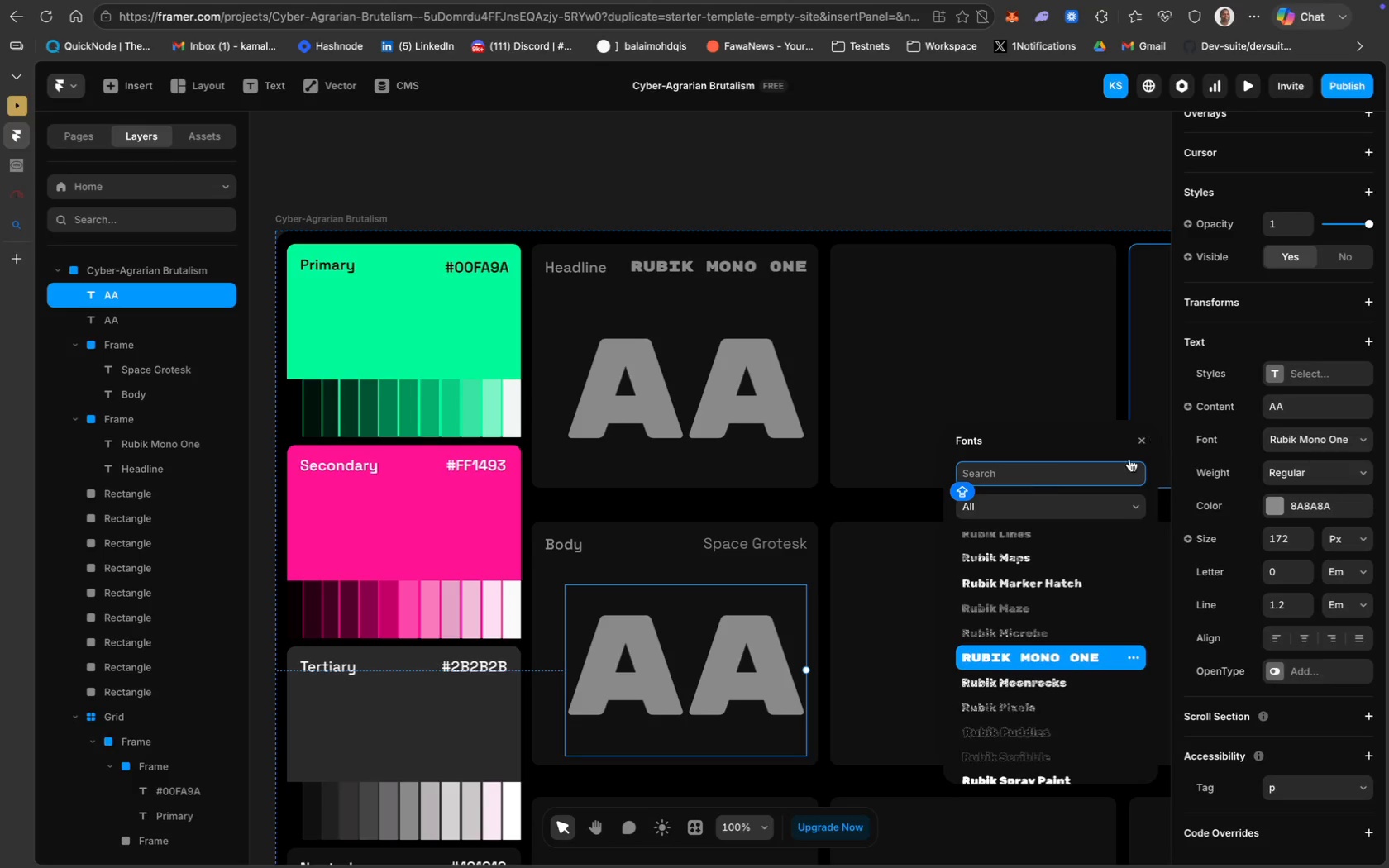 
wait(5.54)
 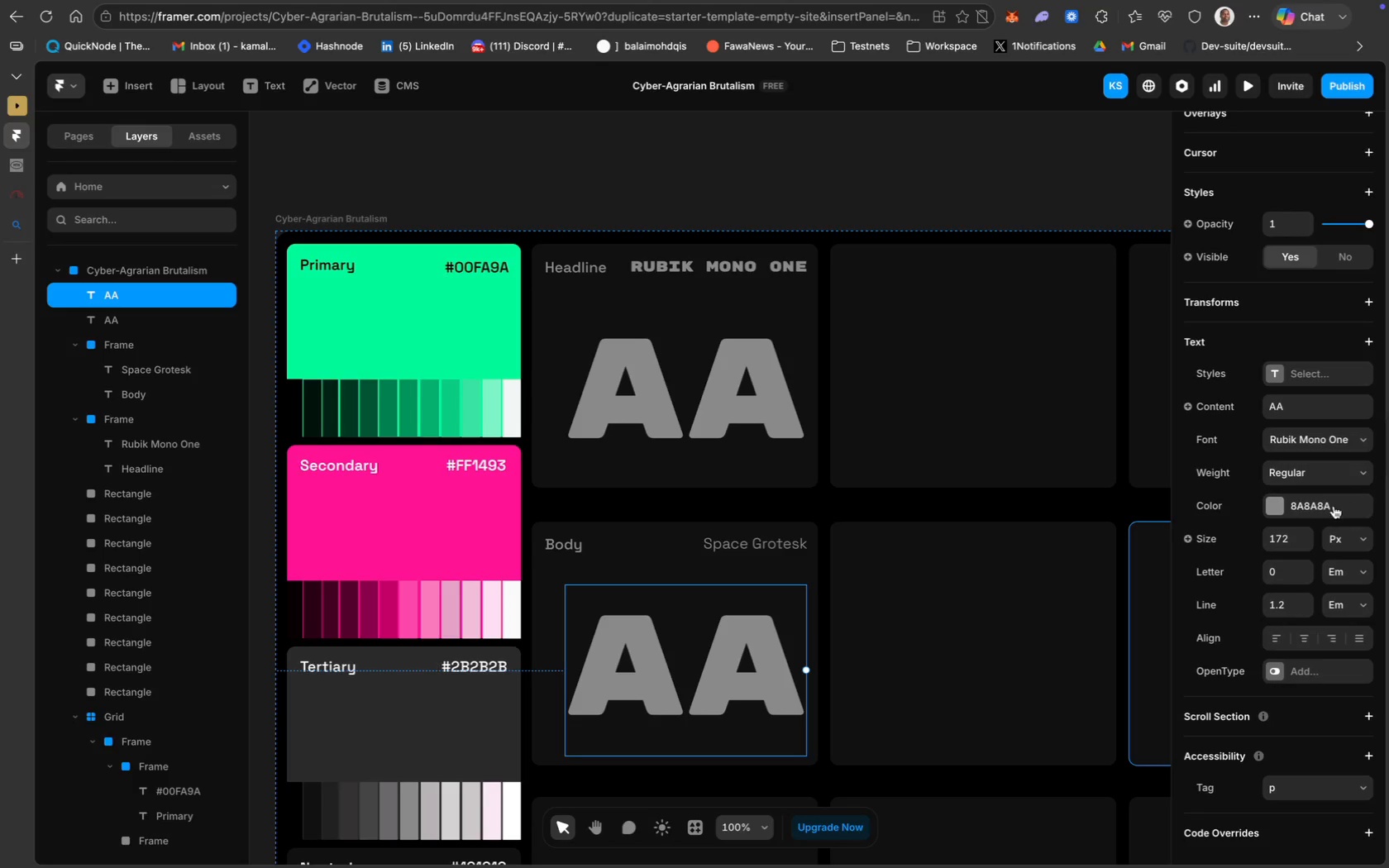 
type(TOOL)
 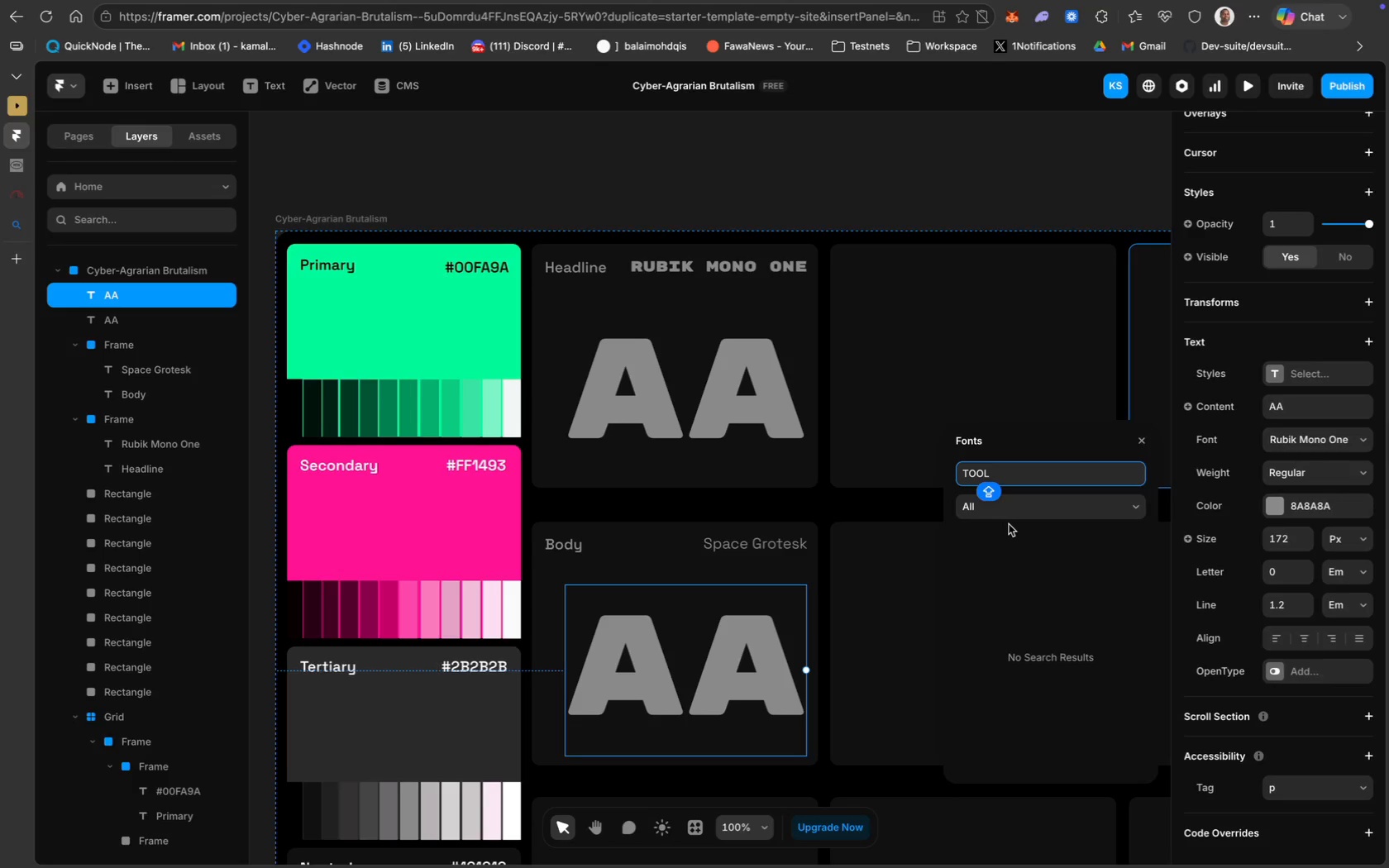 
key(Meta+A)
 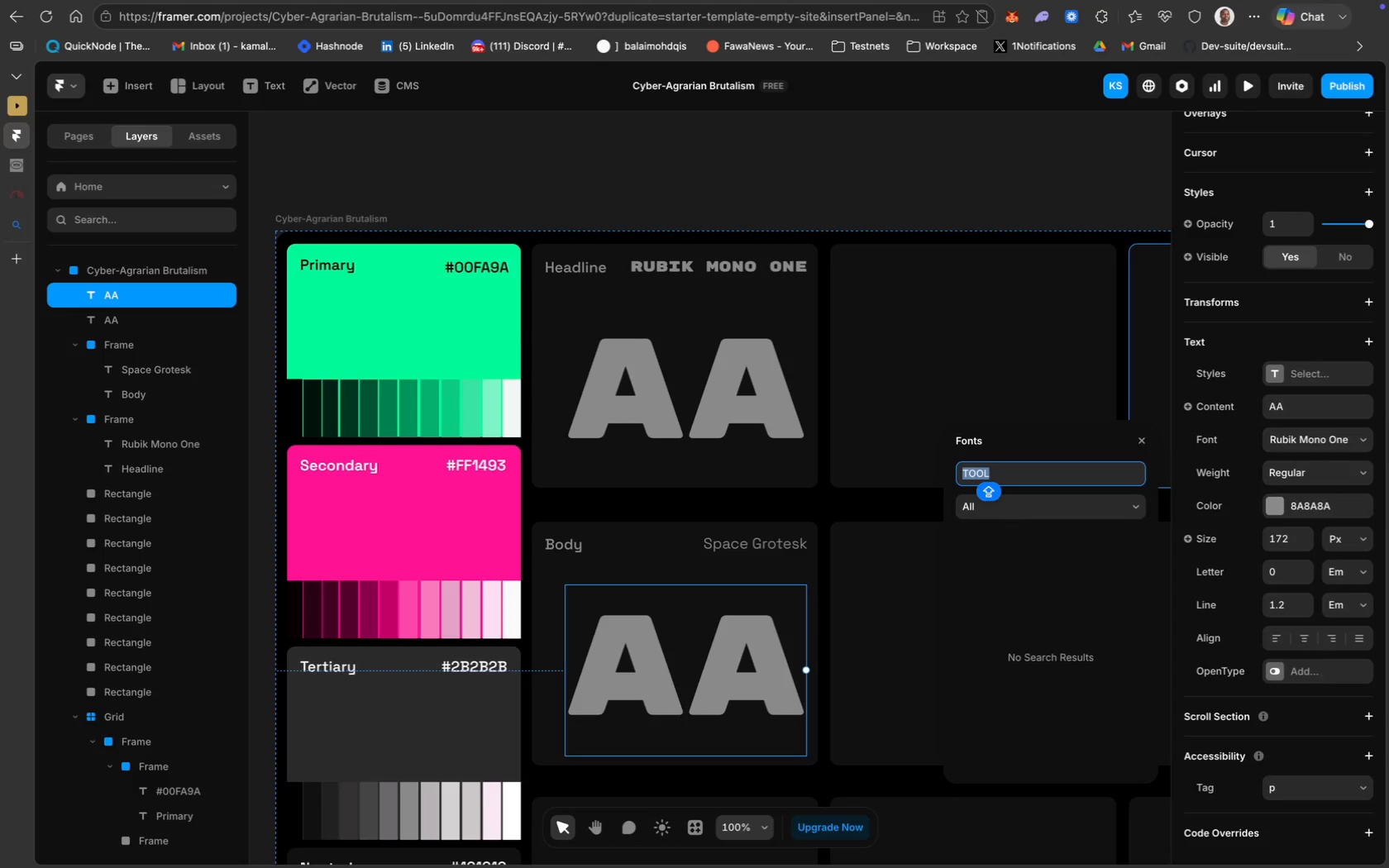 
type(SPACE)
 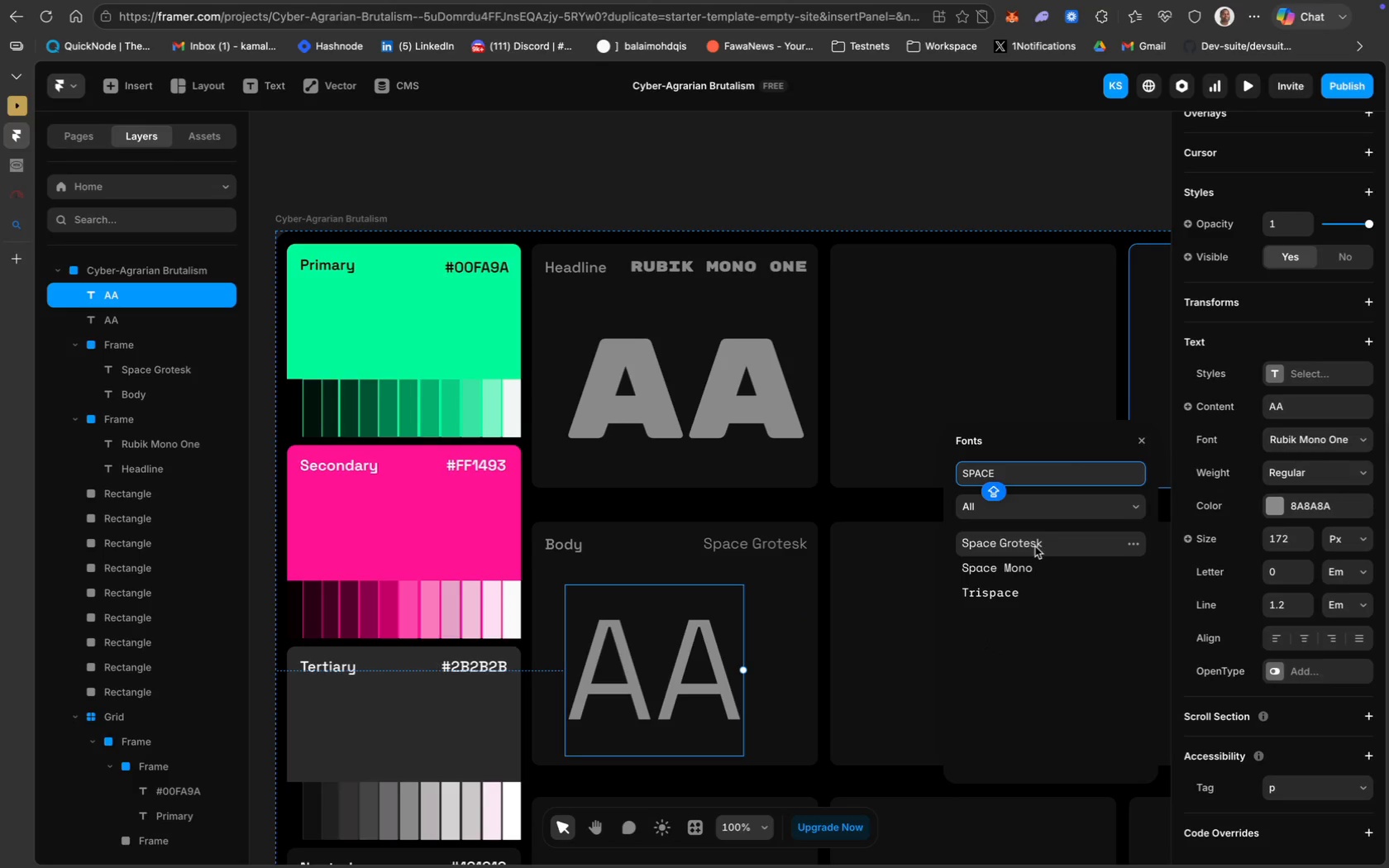 
left_click([1057, 546])
 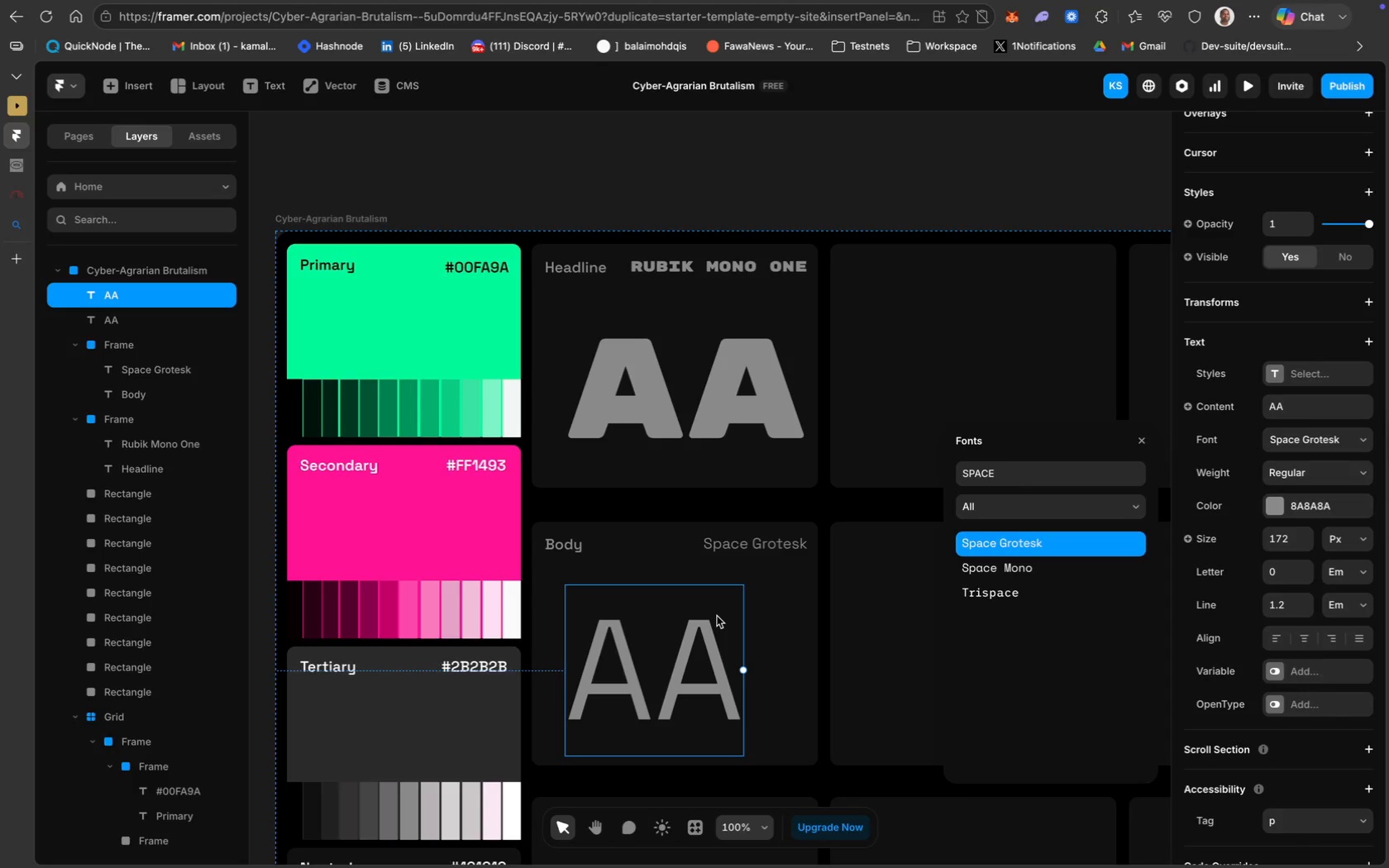 
double_click([699, 670])
 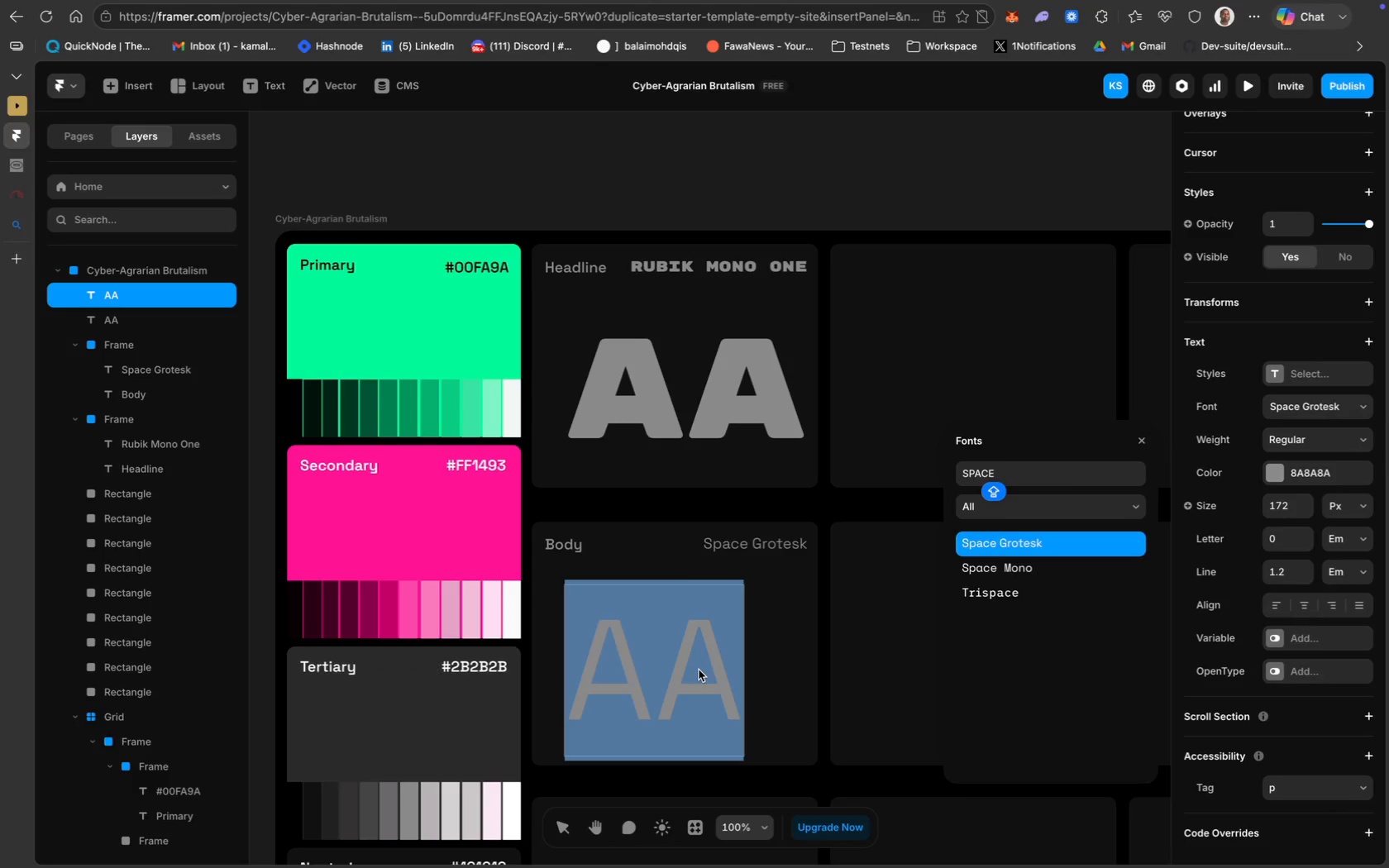 
left_click([699, 670])
 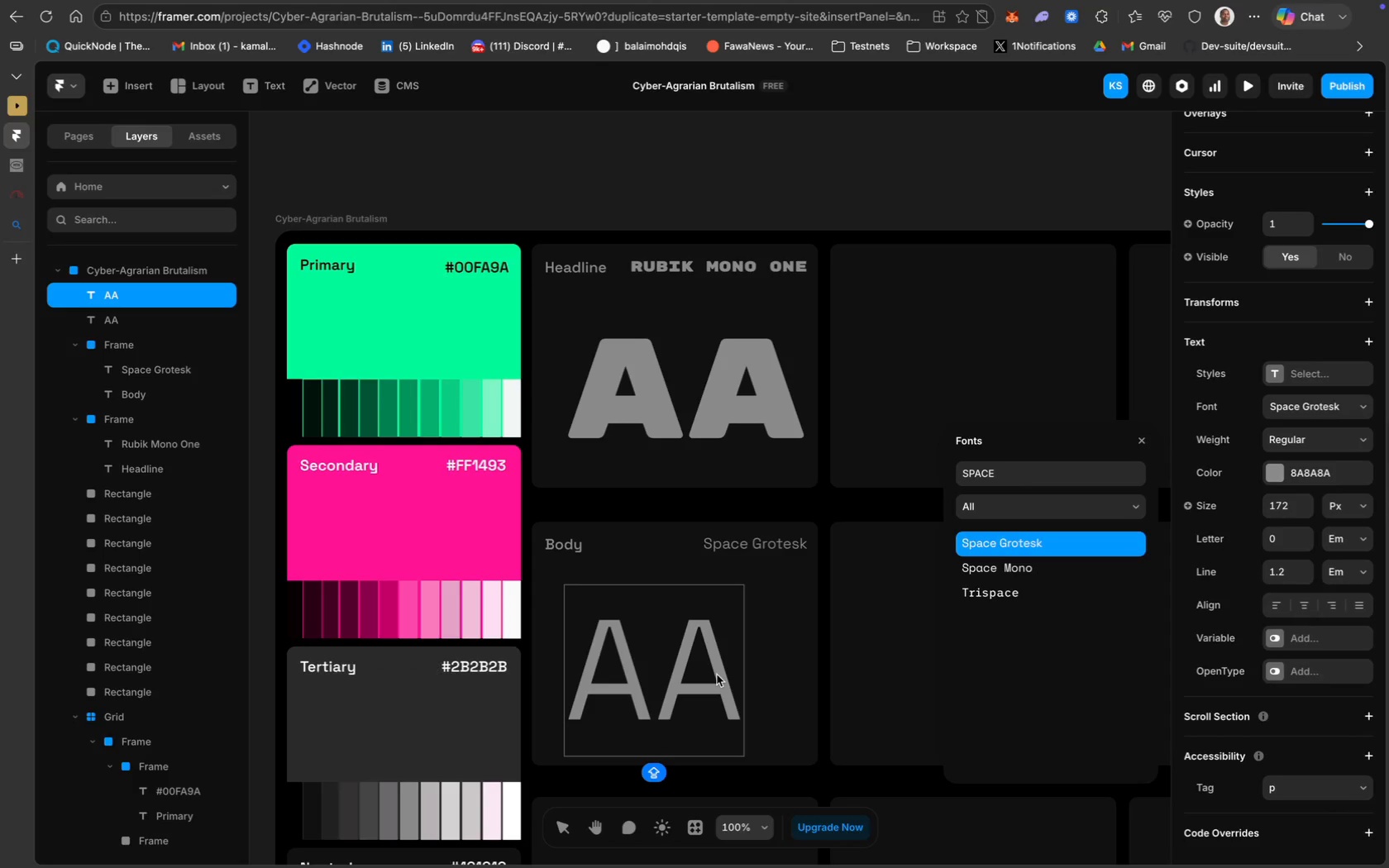 
key(ArrowRight)
 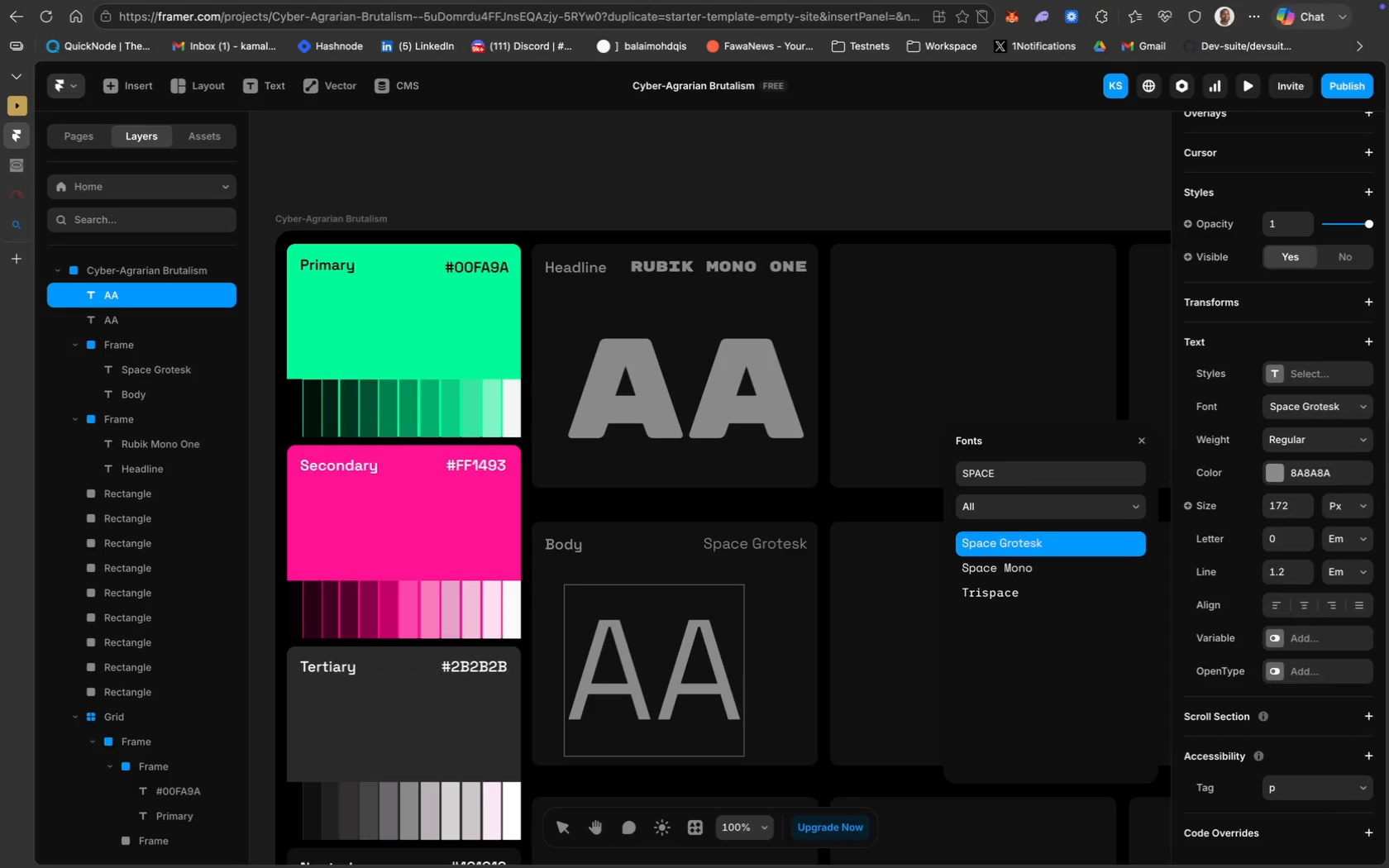 
key(ArrowRight)
 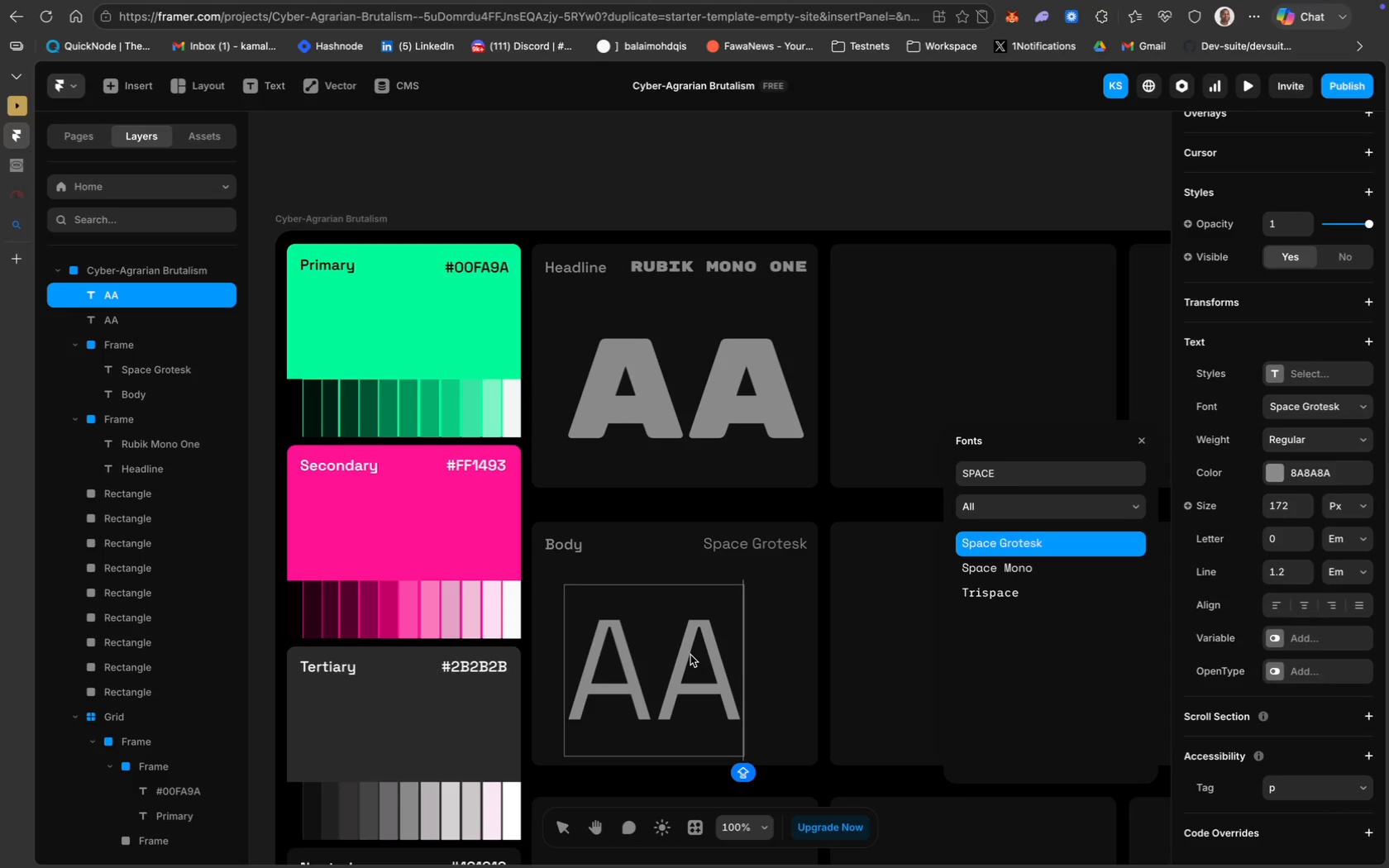 
key(Backspace)
 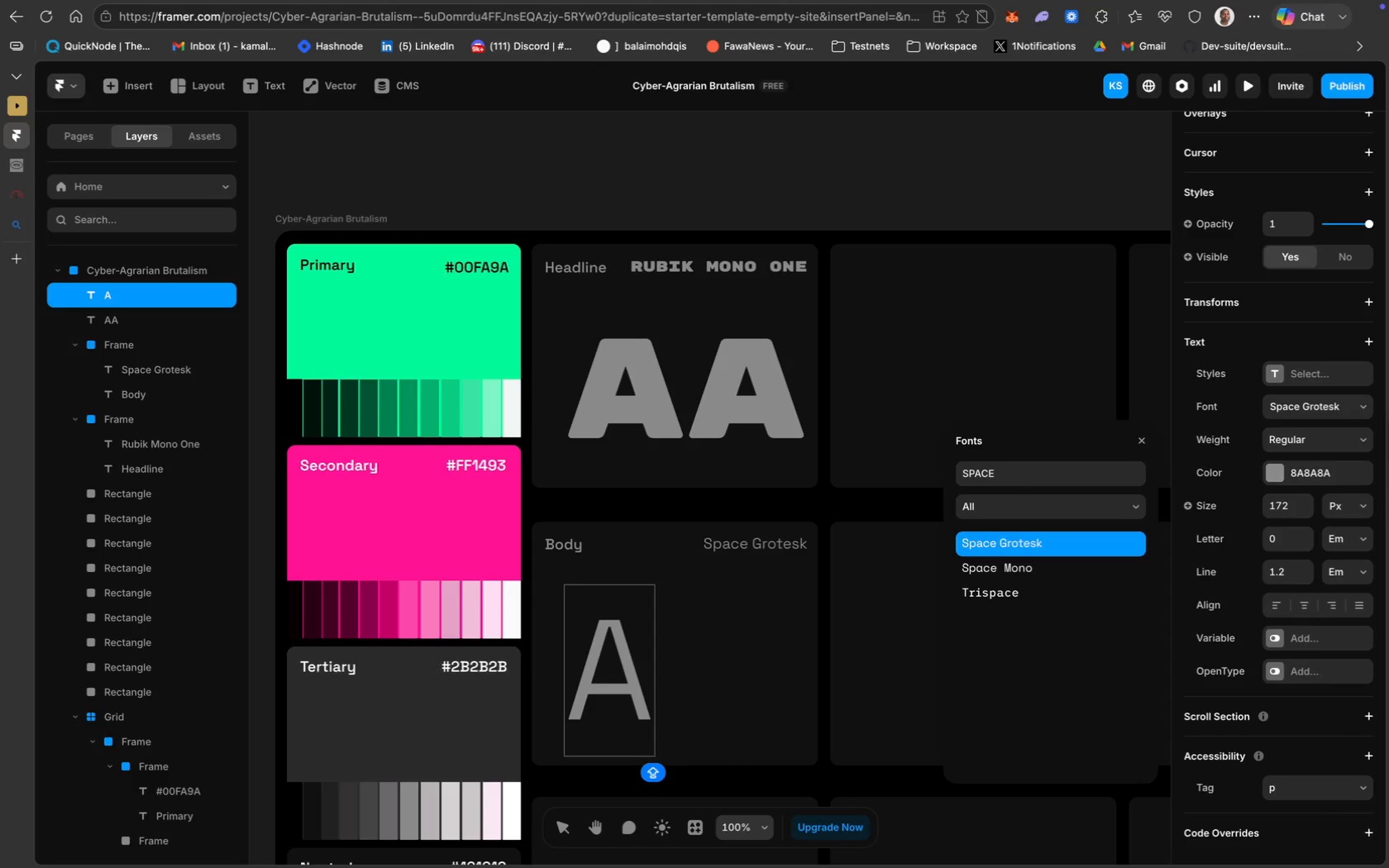 
key(CapsLock)
 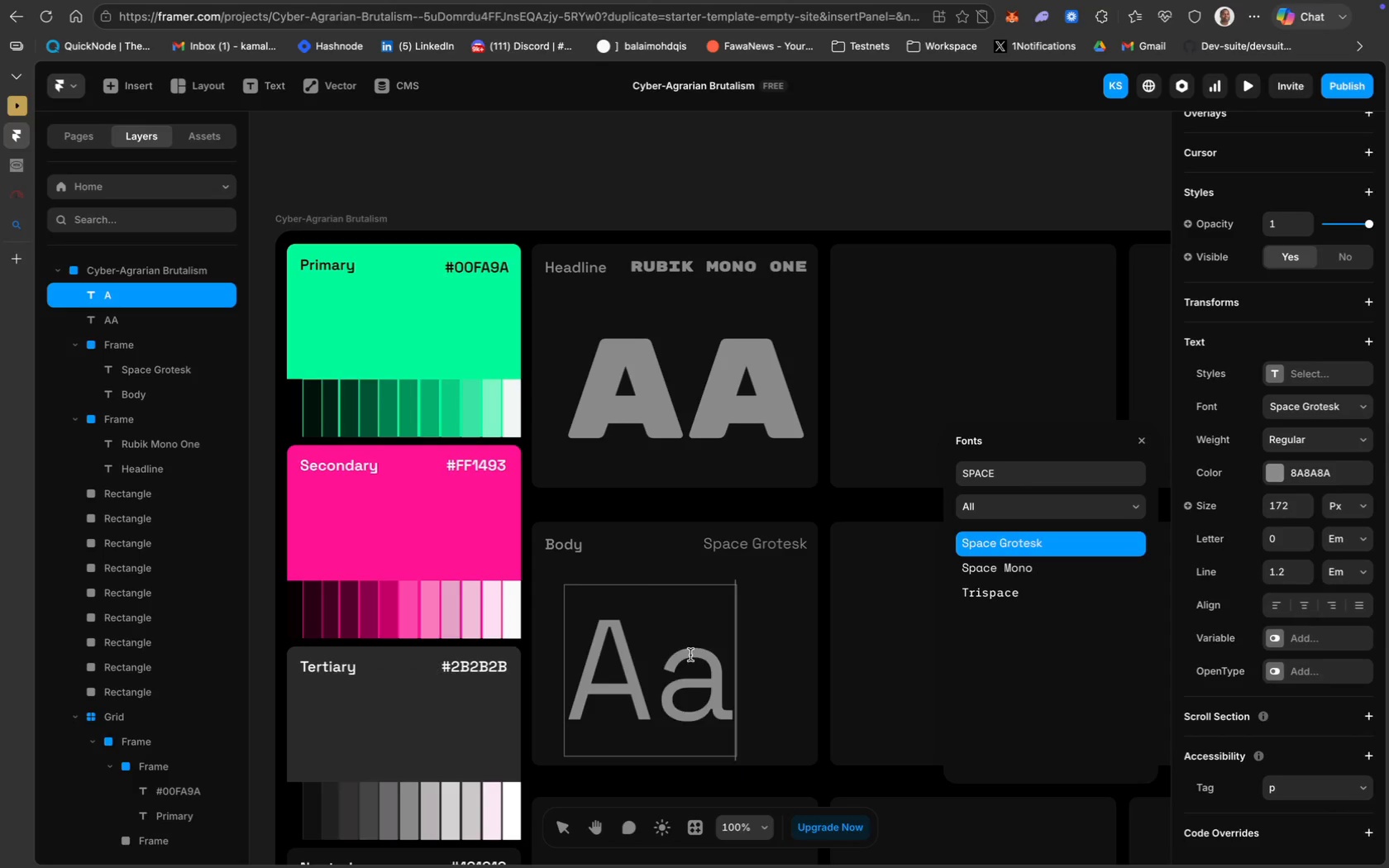 
key(A)
 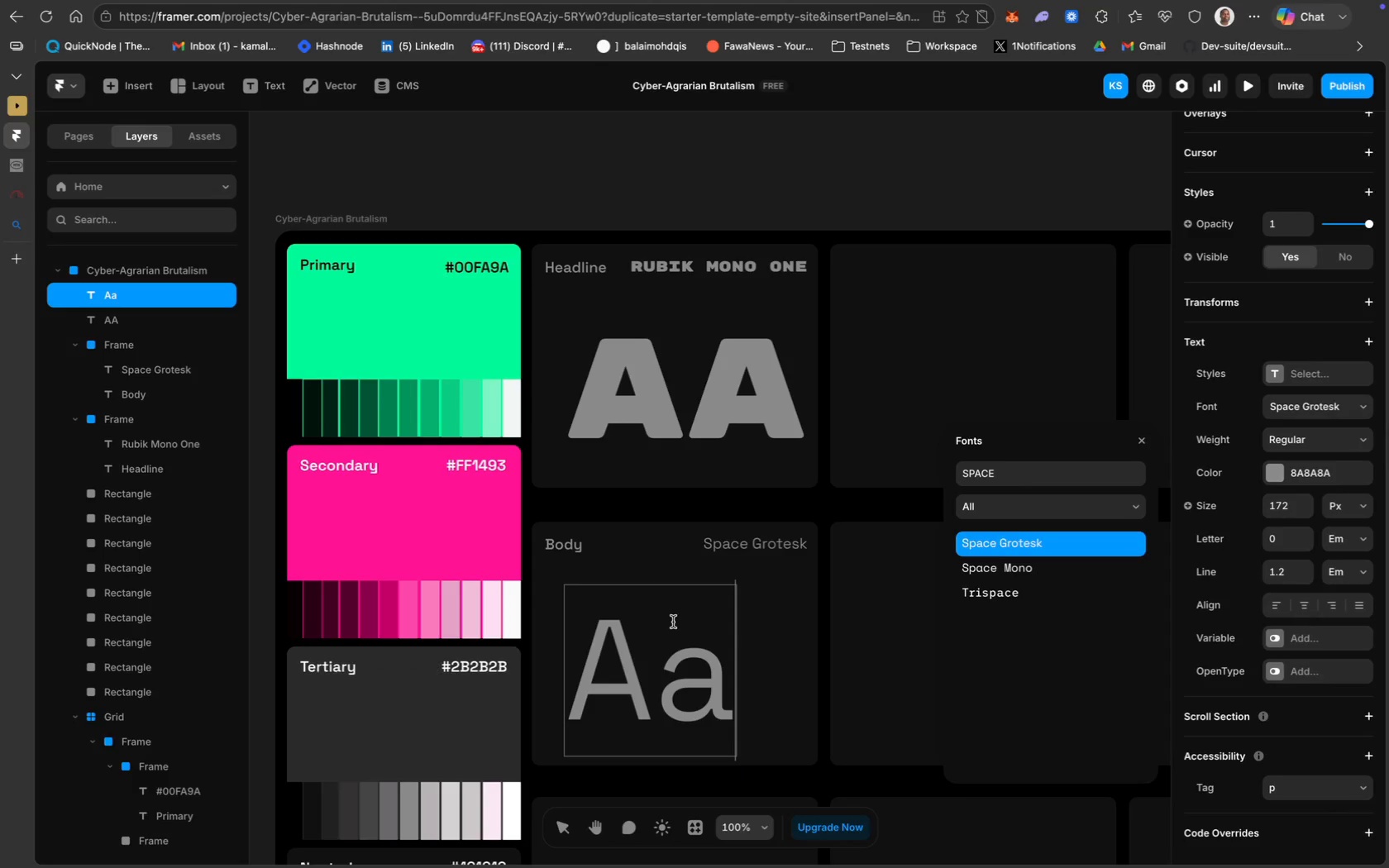 
left_click_drag(start_coordinate=[671, 618], to_coordinate=[714, 616])
 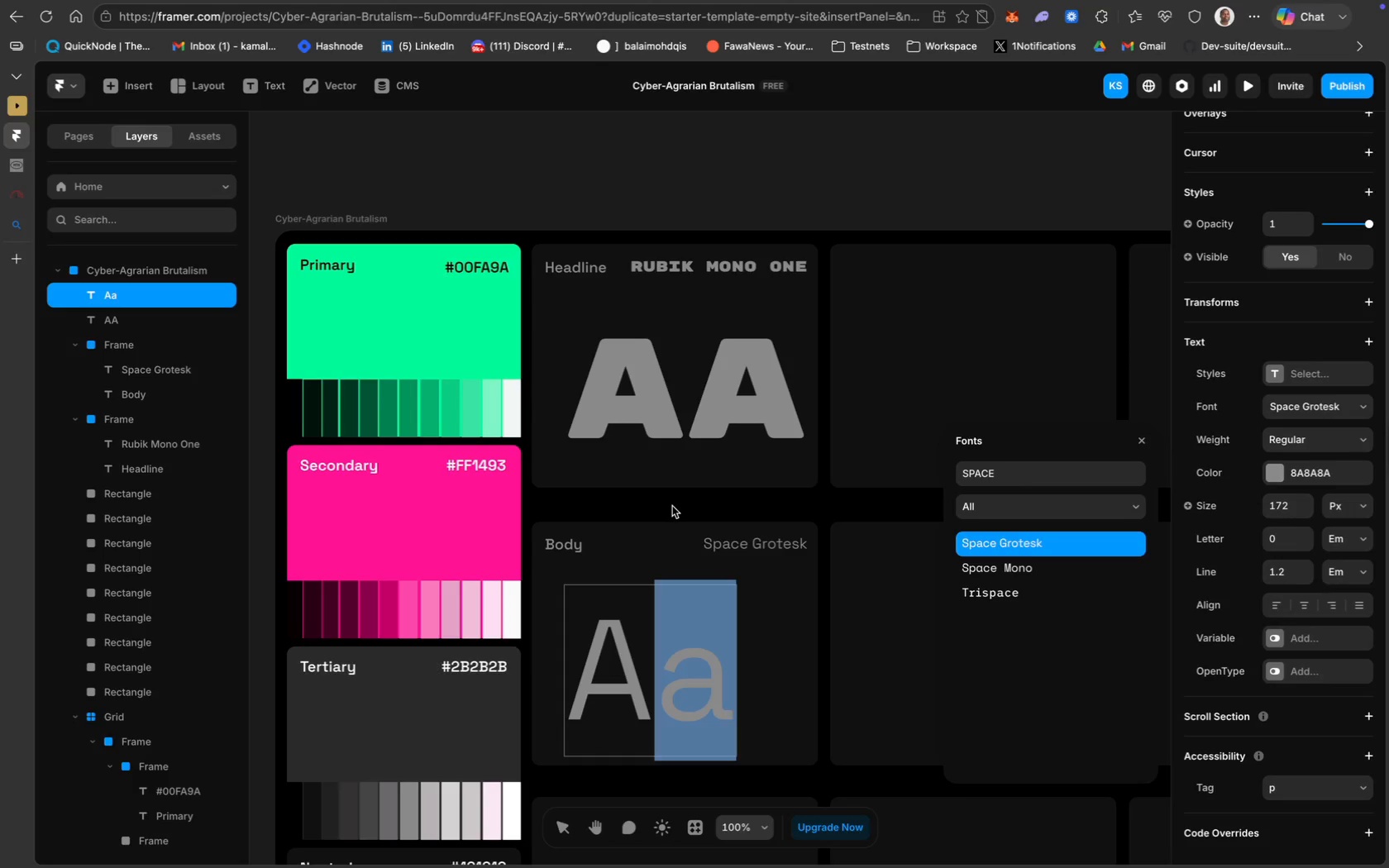 
left_click([672, 506])
 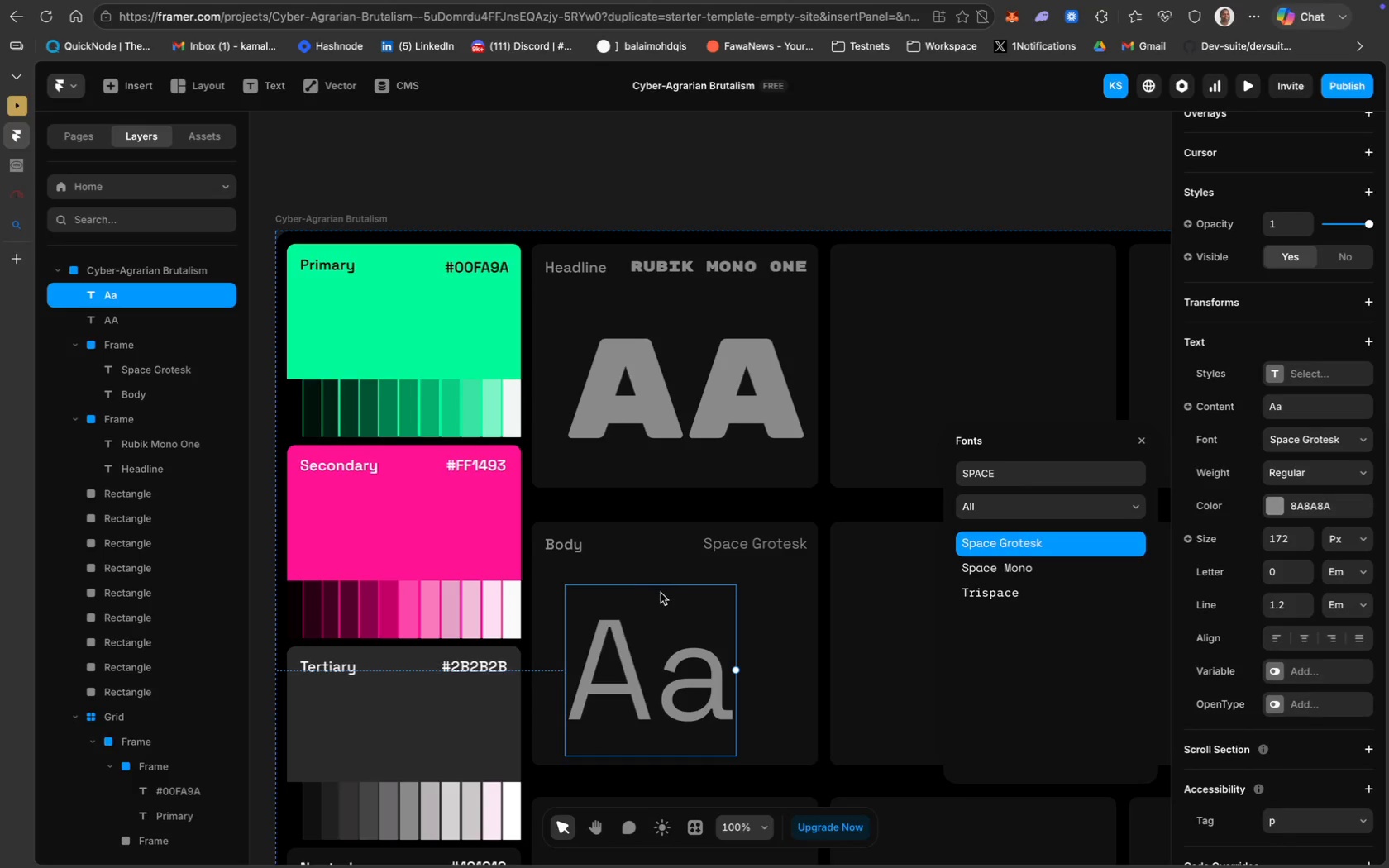 
left_click_drag(start_coordinate=[661, 593], to_coordinate=[731, 594])
 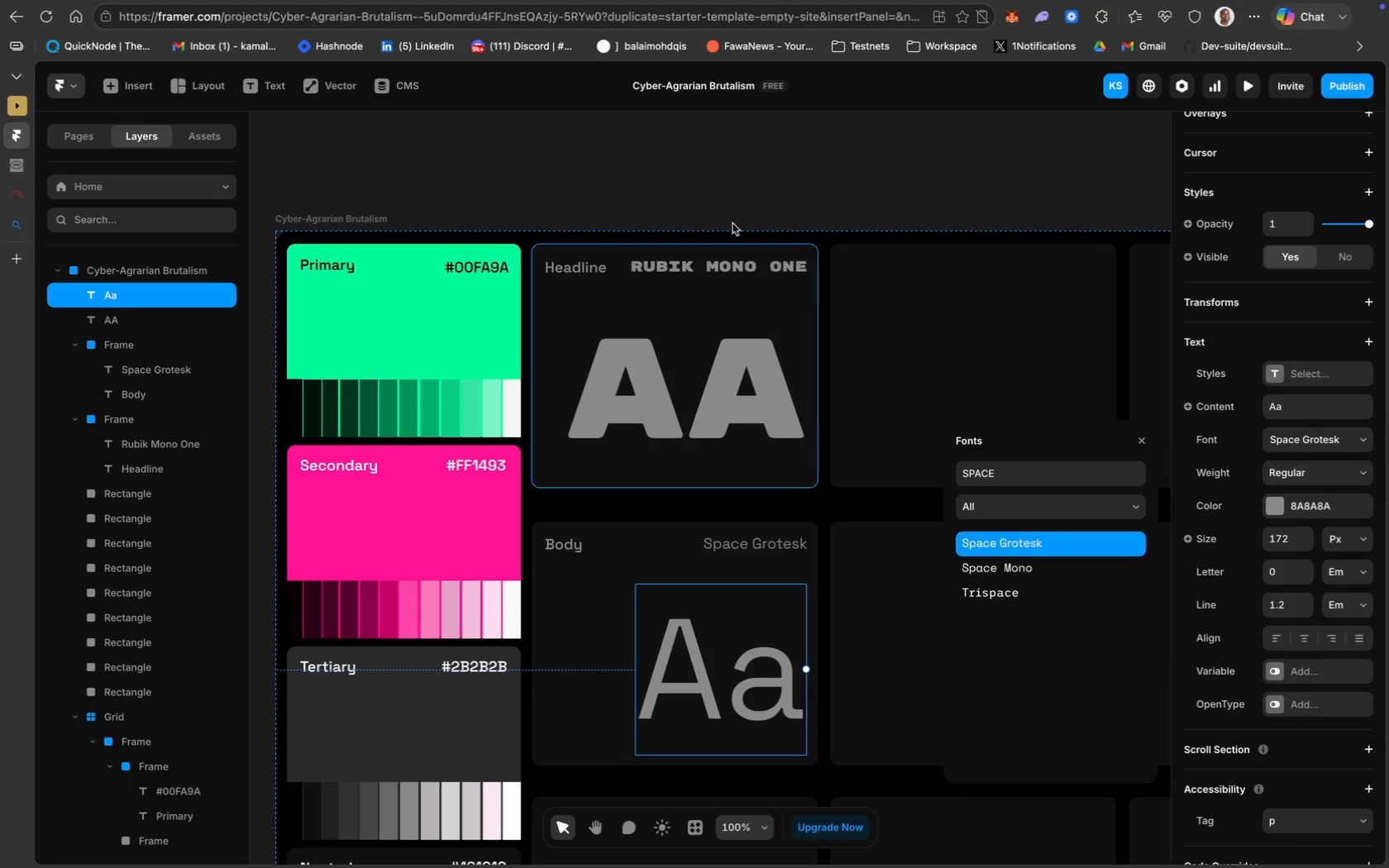 
left_click([710, 186])
 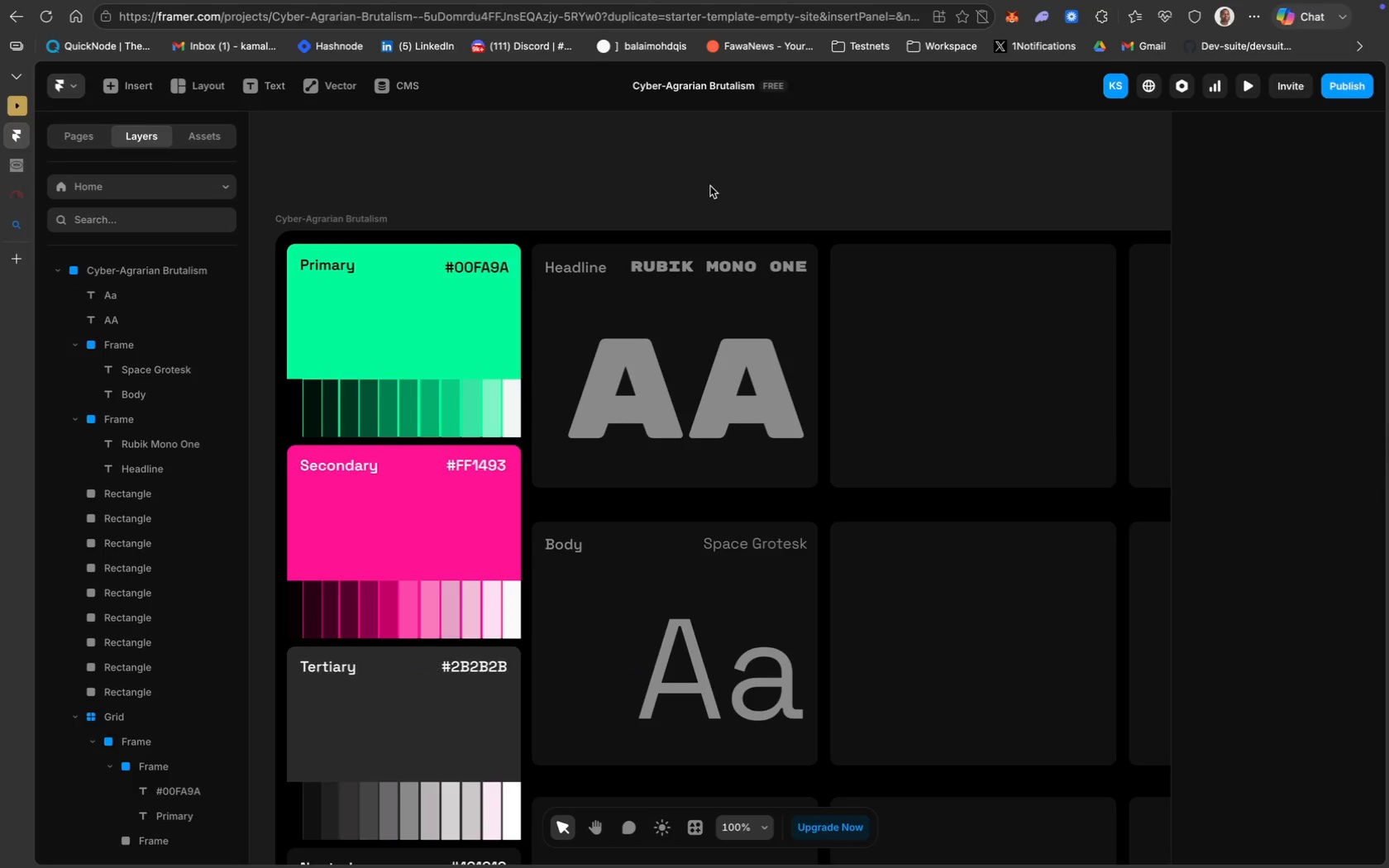 
key(CapsLock)
 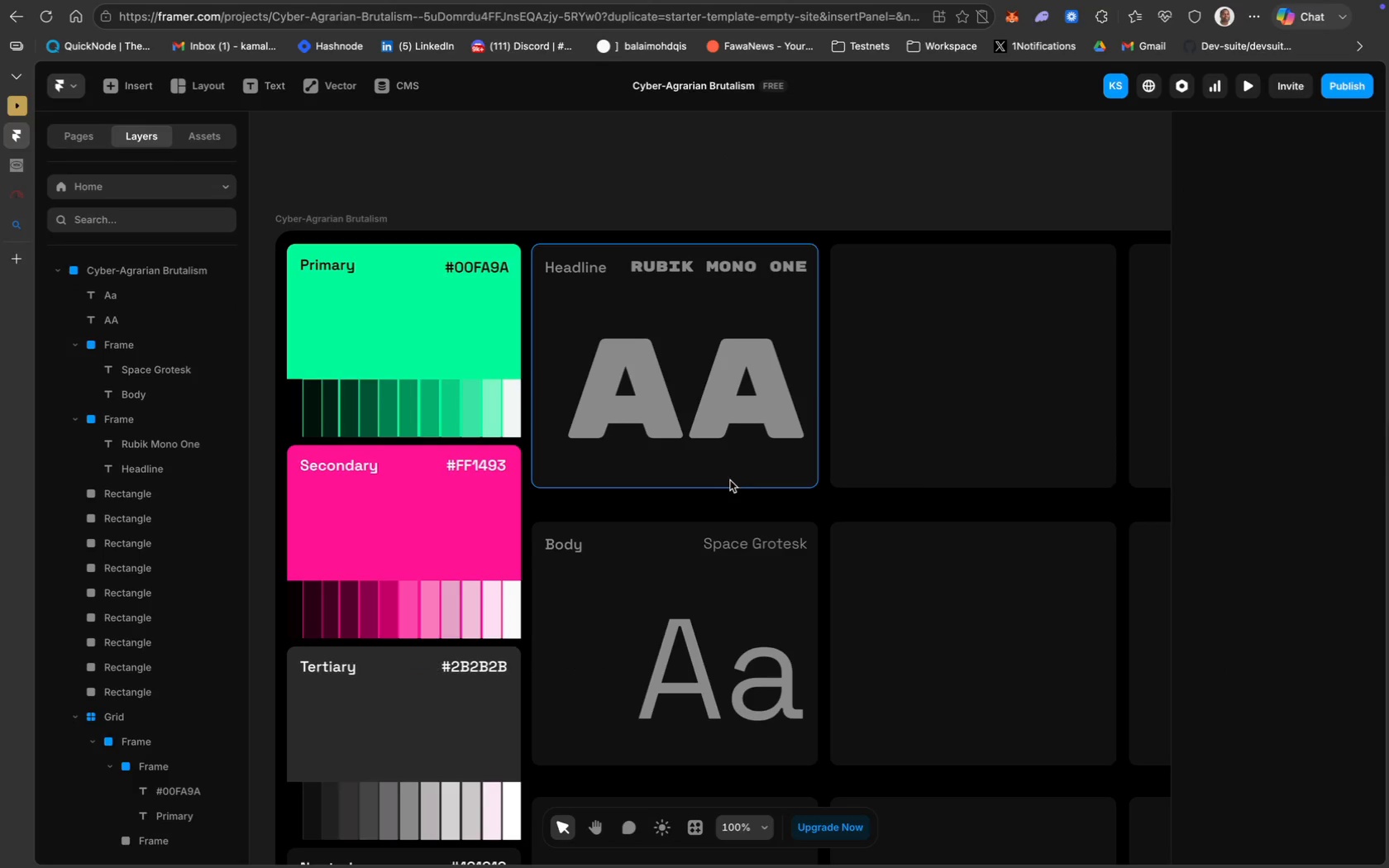 
wait(6.79)
 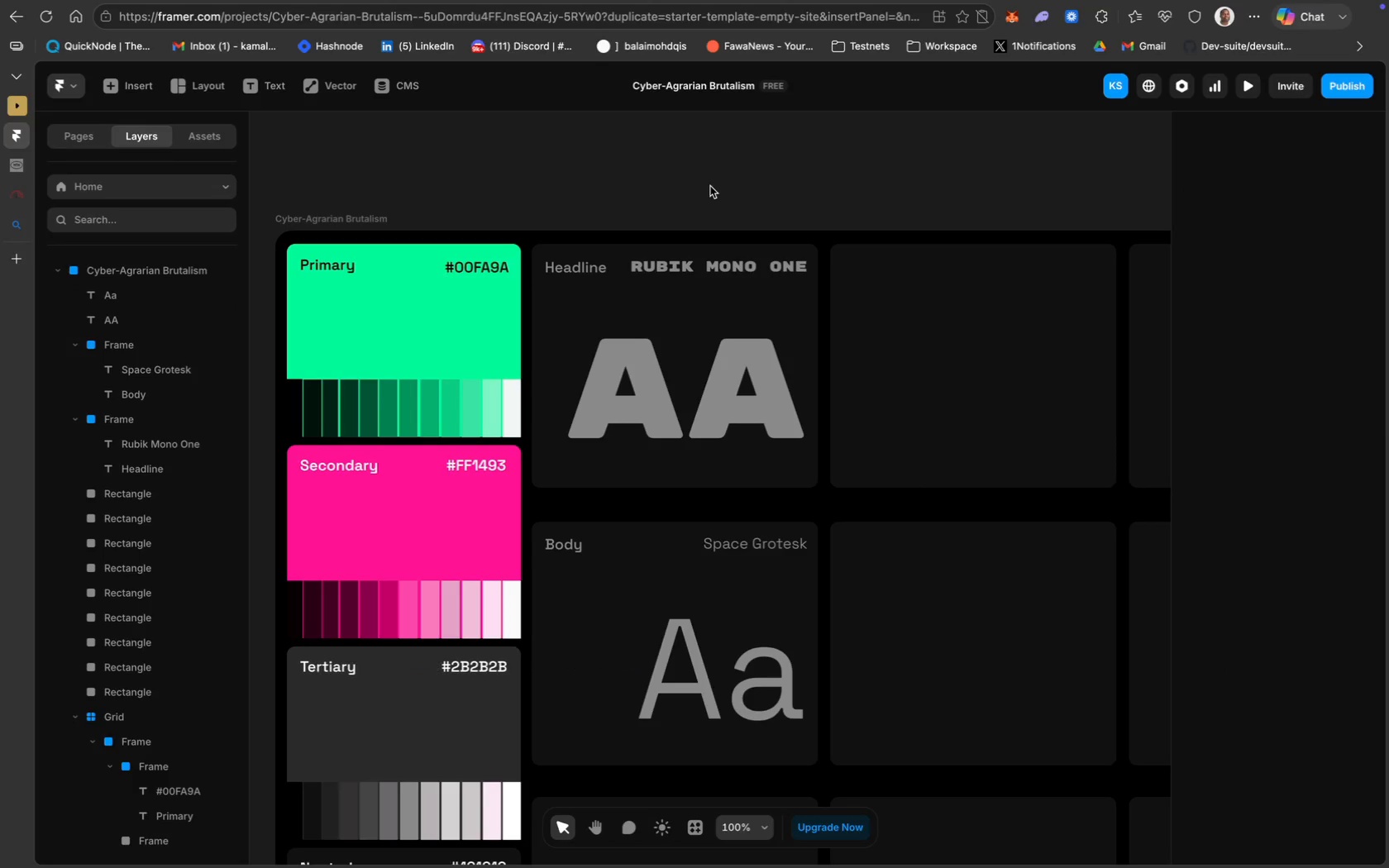 
left_click([715, 392])
 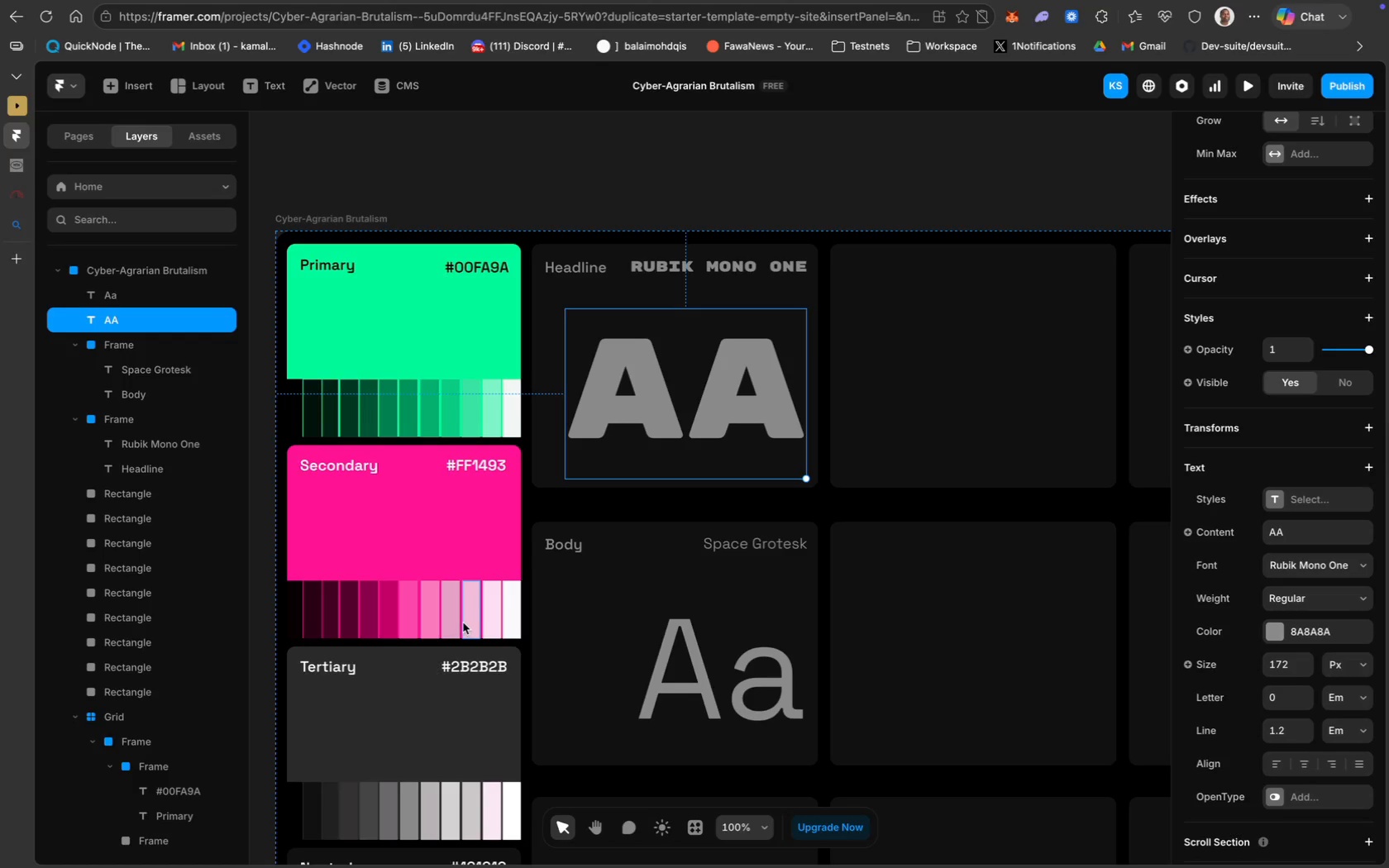 
wait(6.22)
 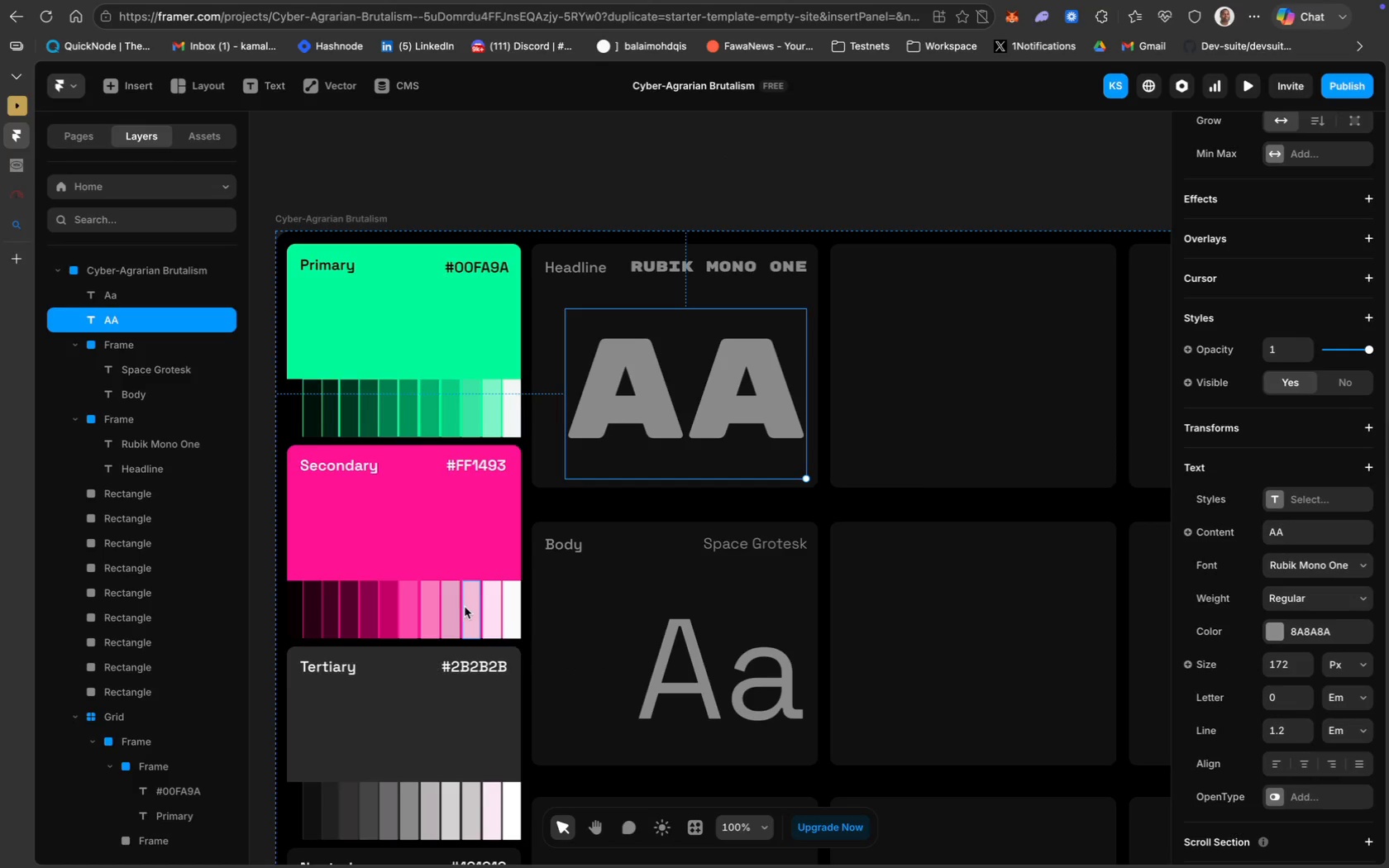 
left_click([485, 622])
 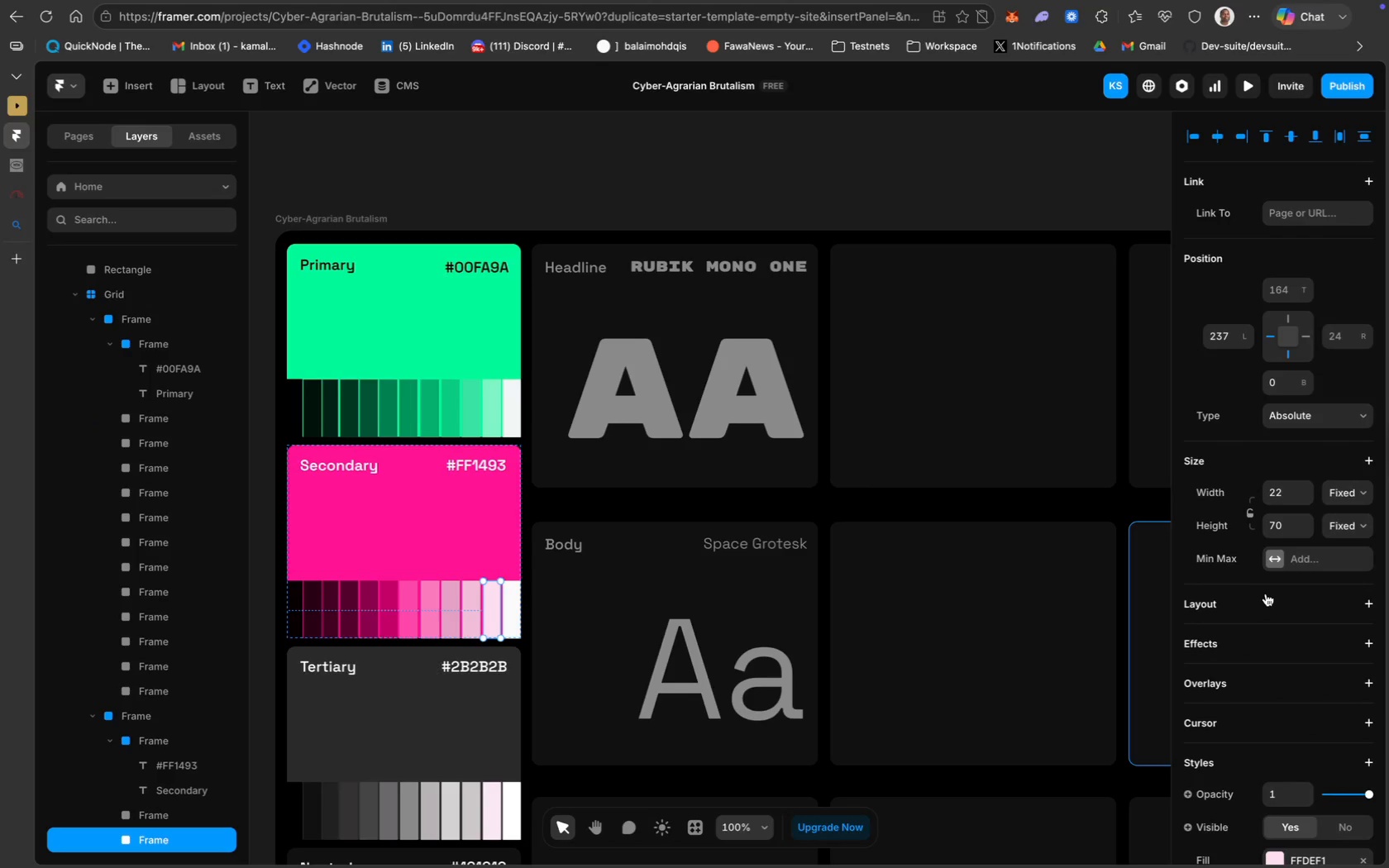 
scroll: coordinate [1268, 593], scroll_direction: down, amount: 21.0
 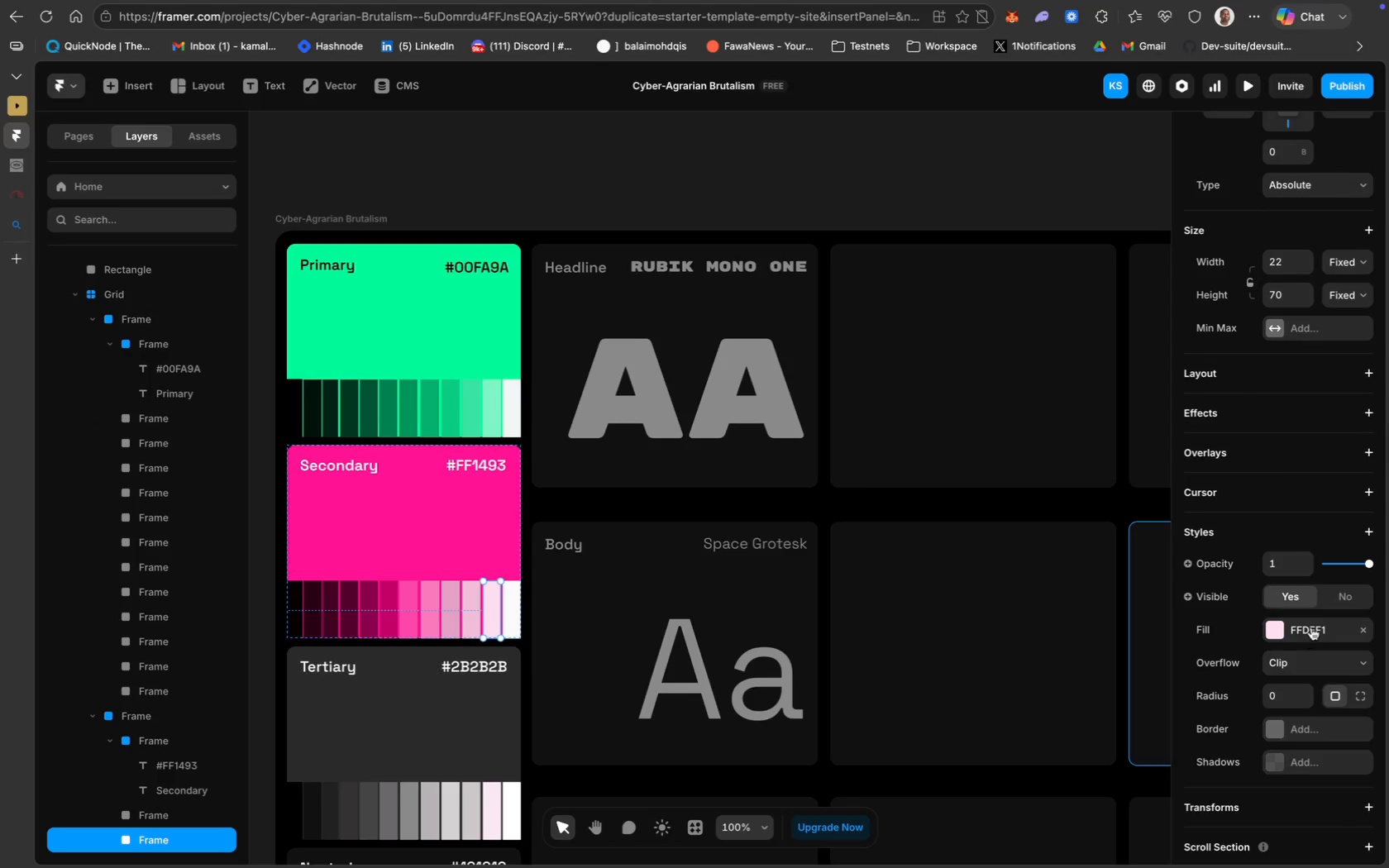 
left_click([1311, 627])
 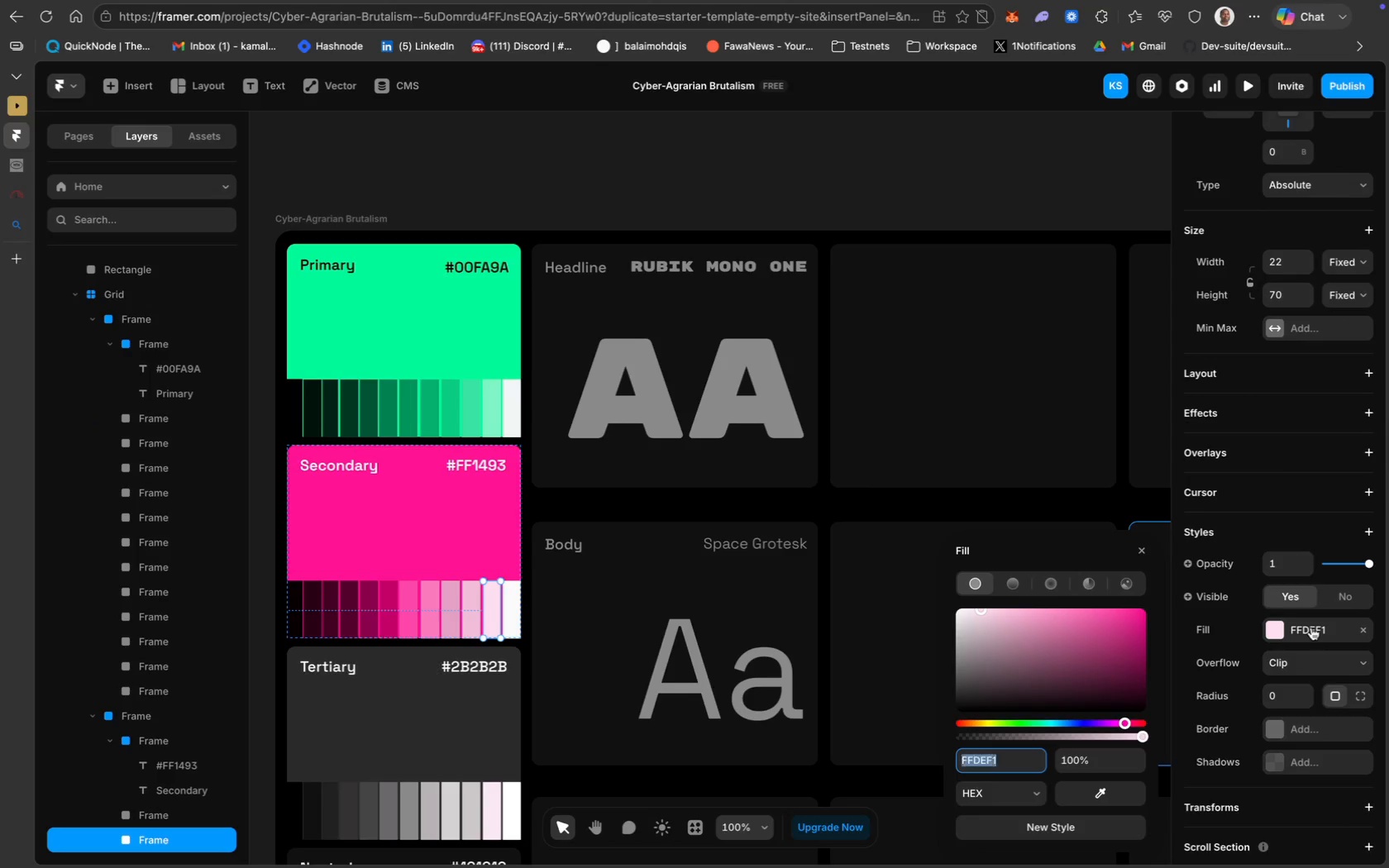 
key(Meta+C)
 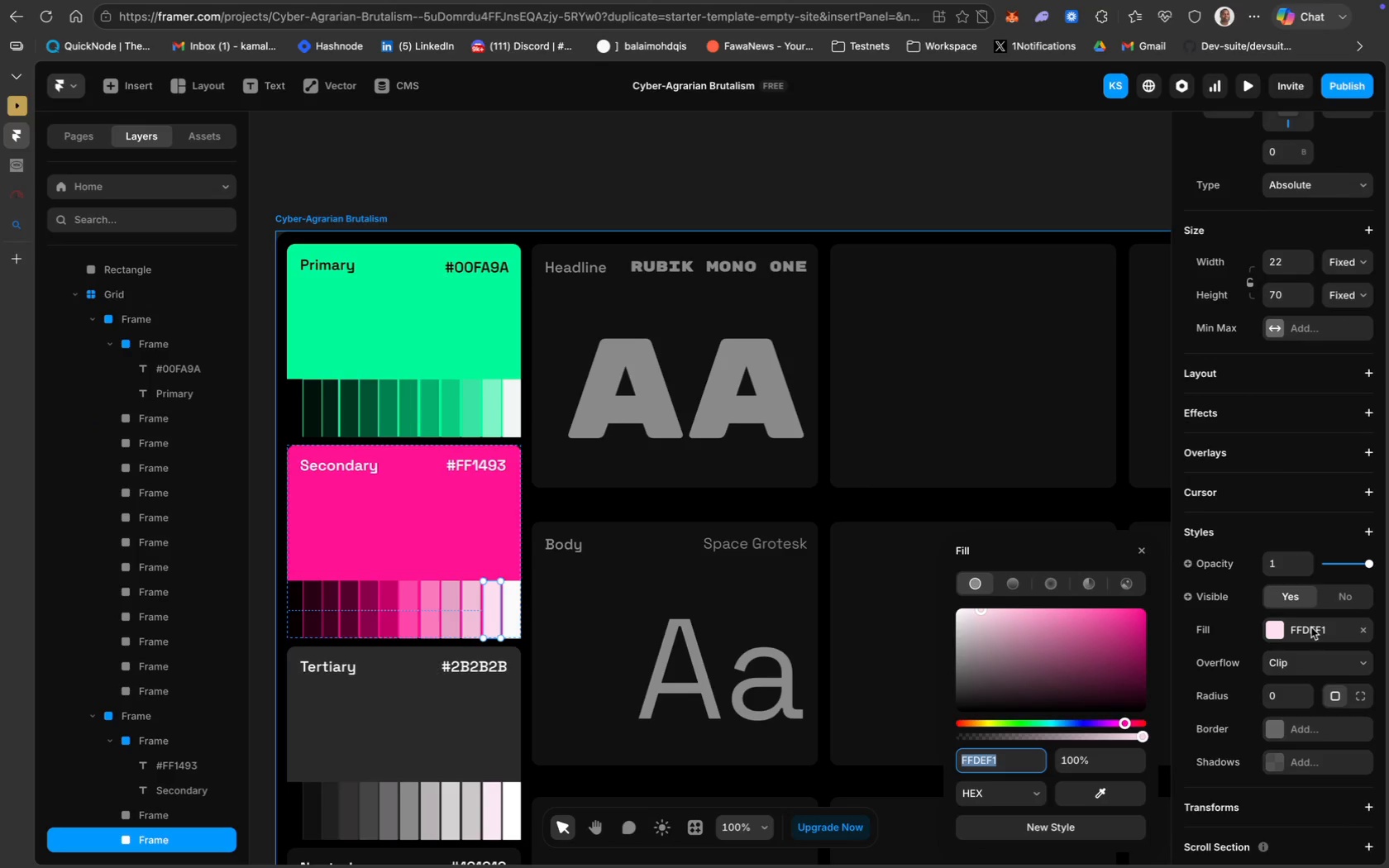 
key(Meta+C)
 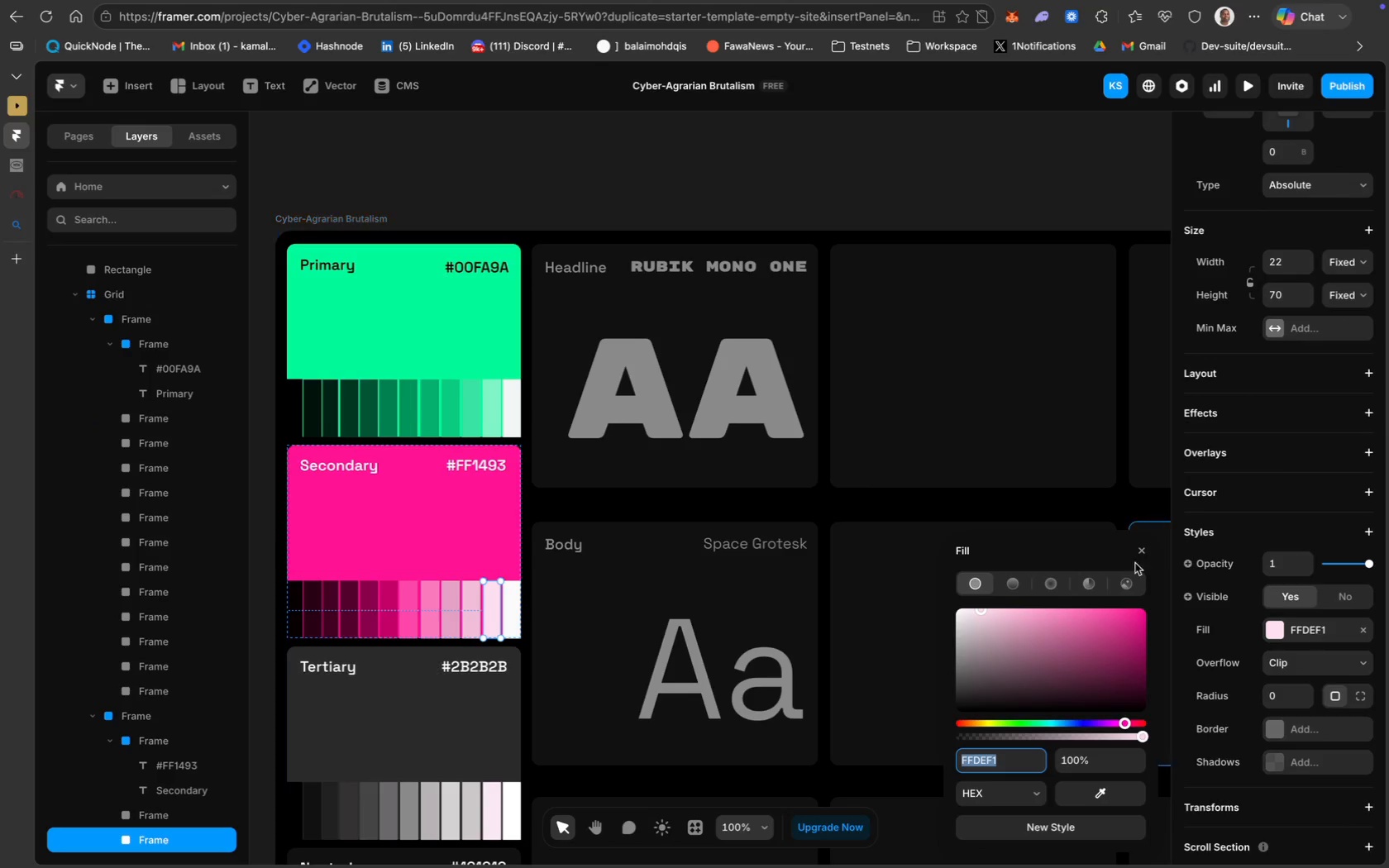 
key(Meta+C)
 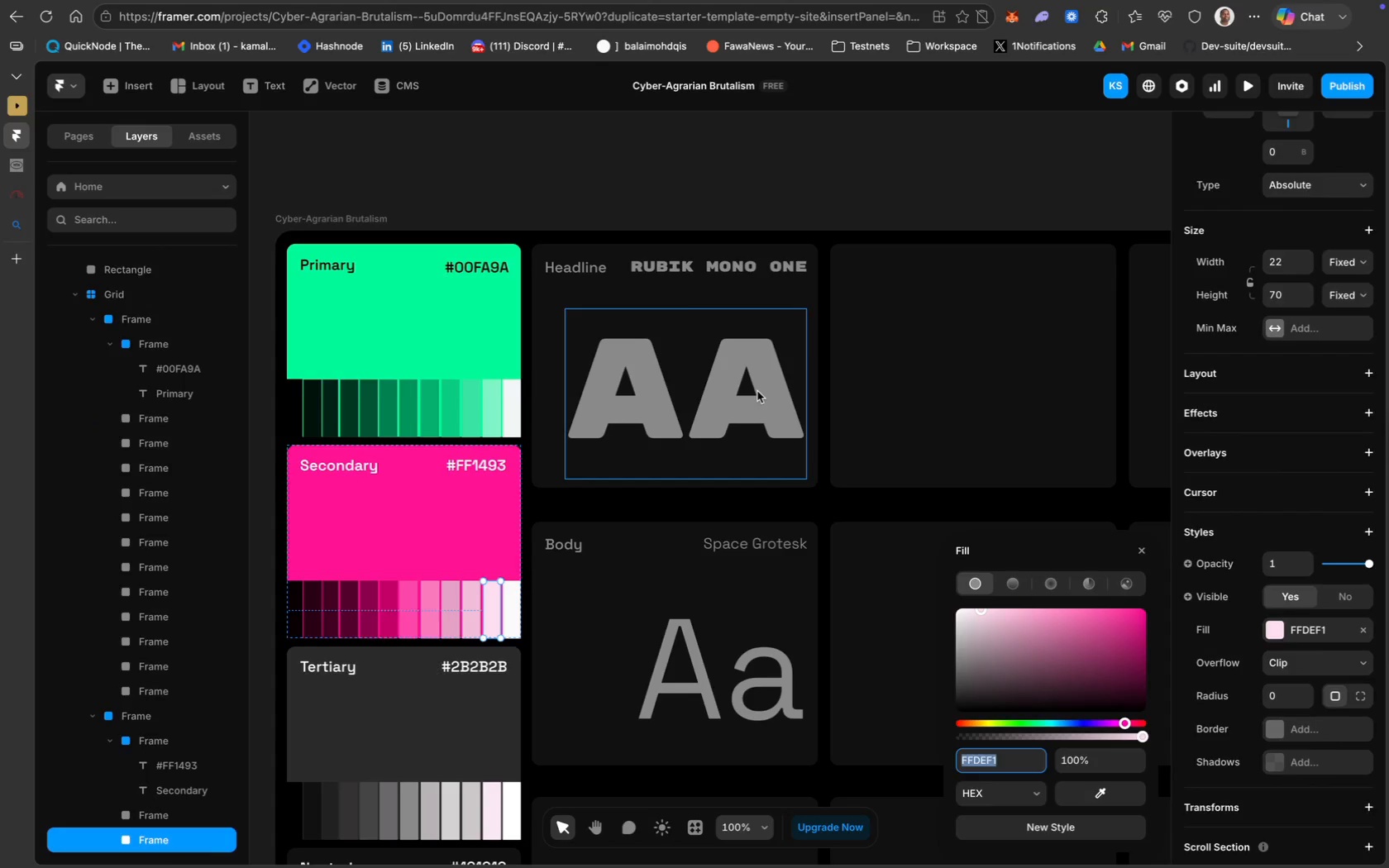 
left_click([757, 391])
 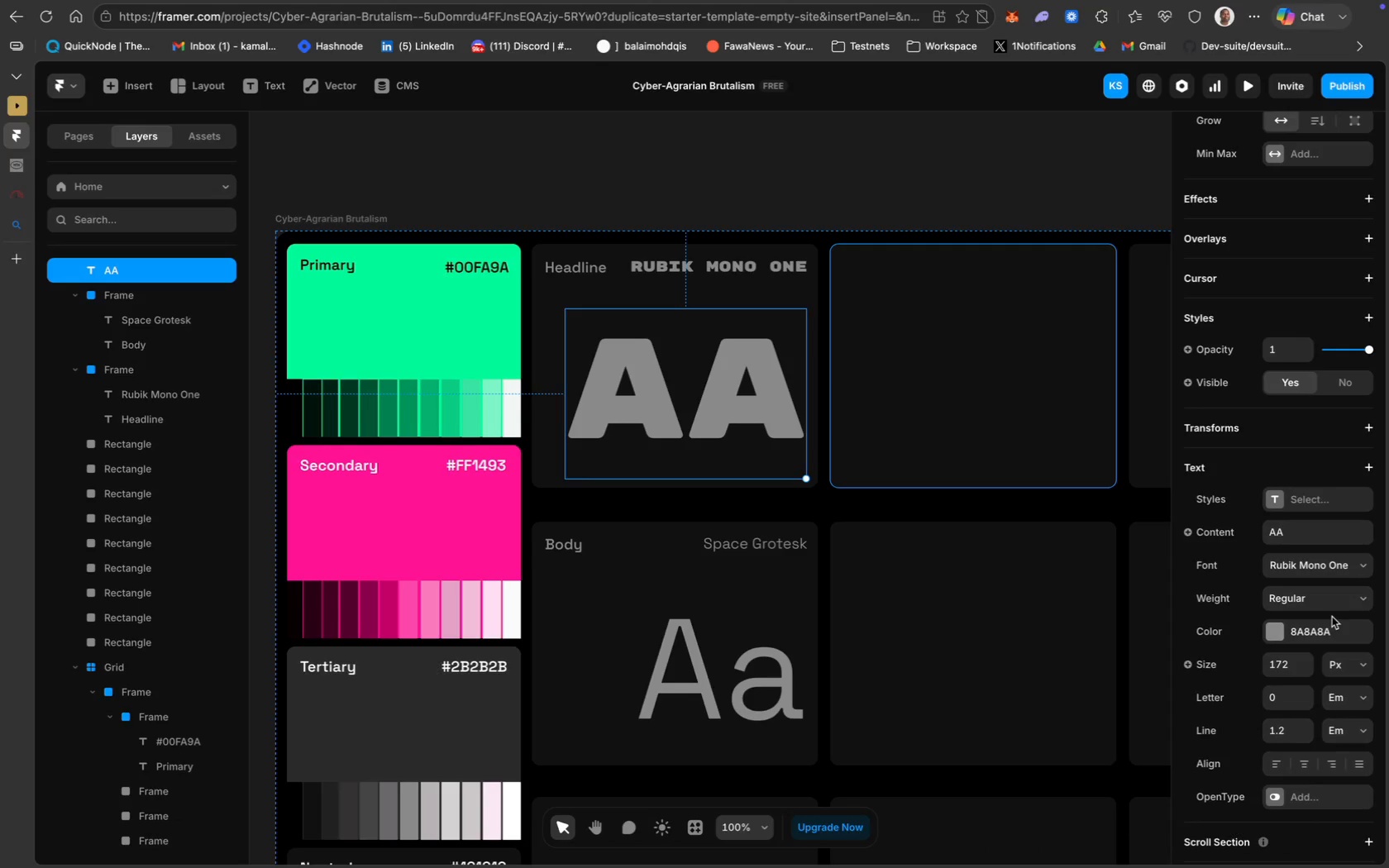 
left_click([1328, 624])
 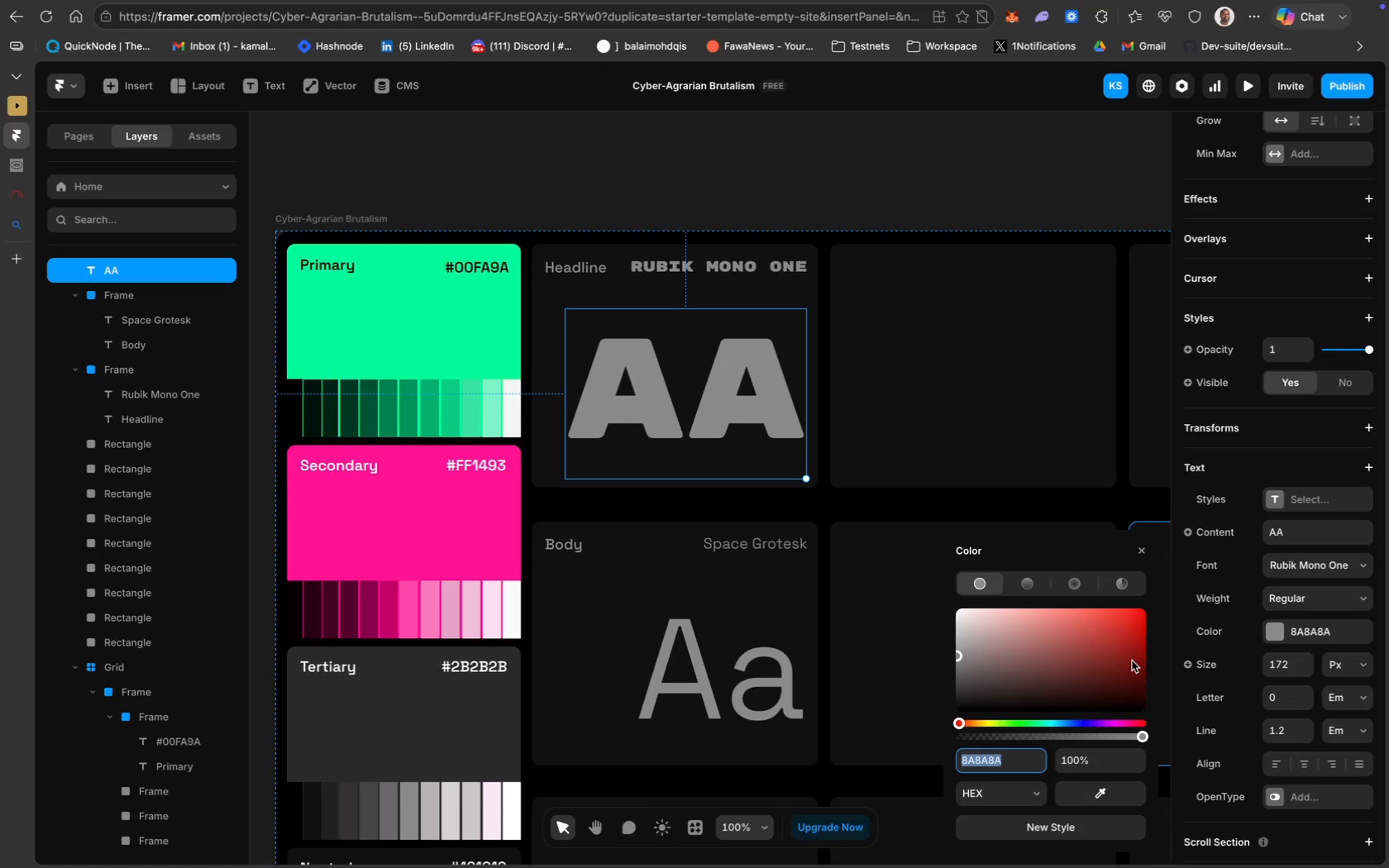 
key(Meta+V)
 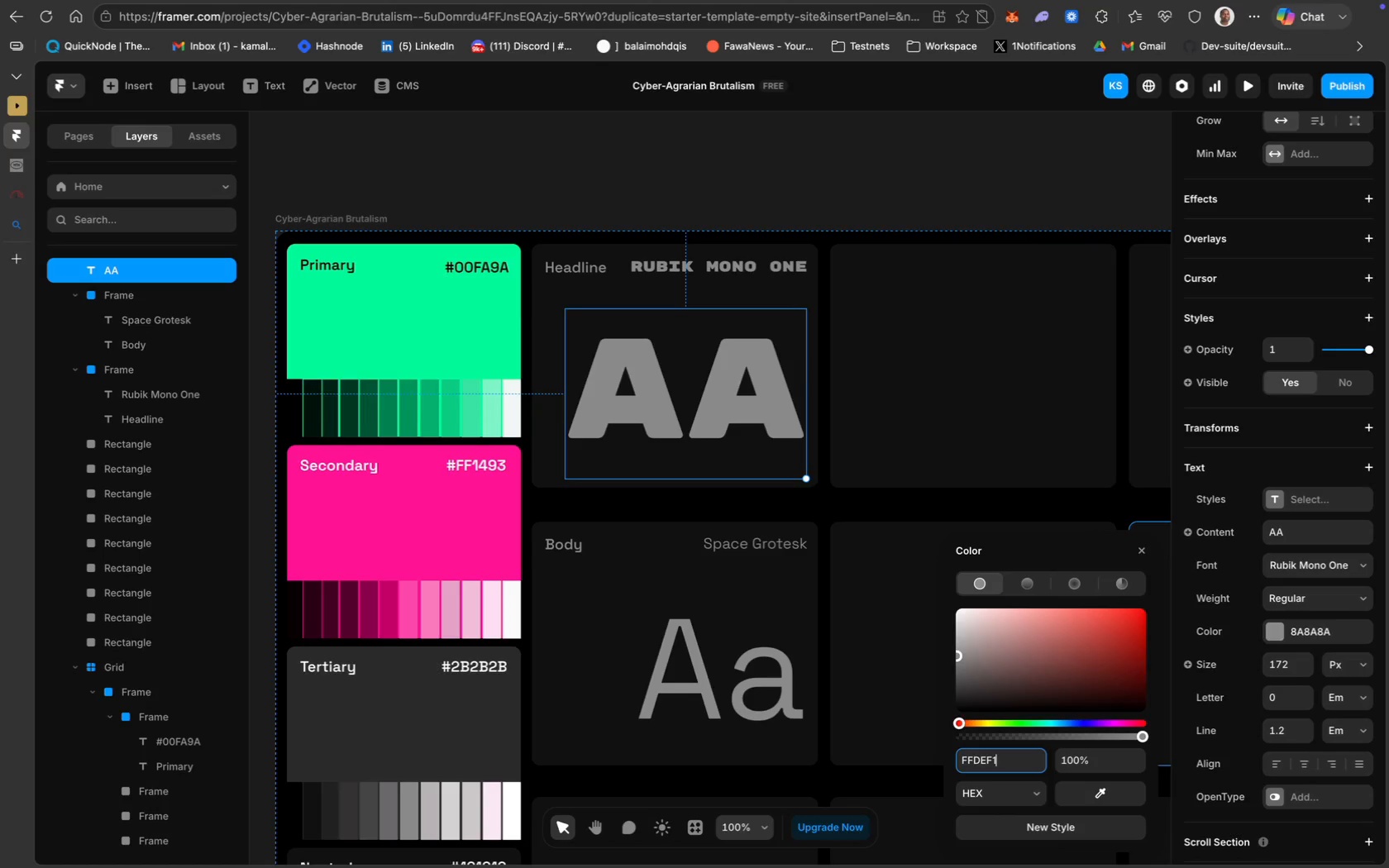 
key(Enter)
 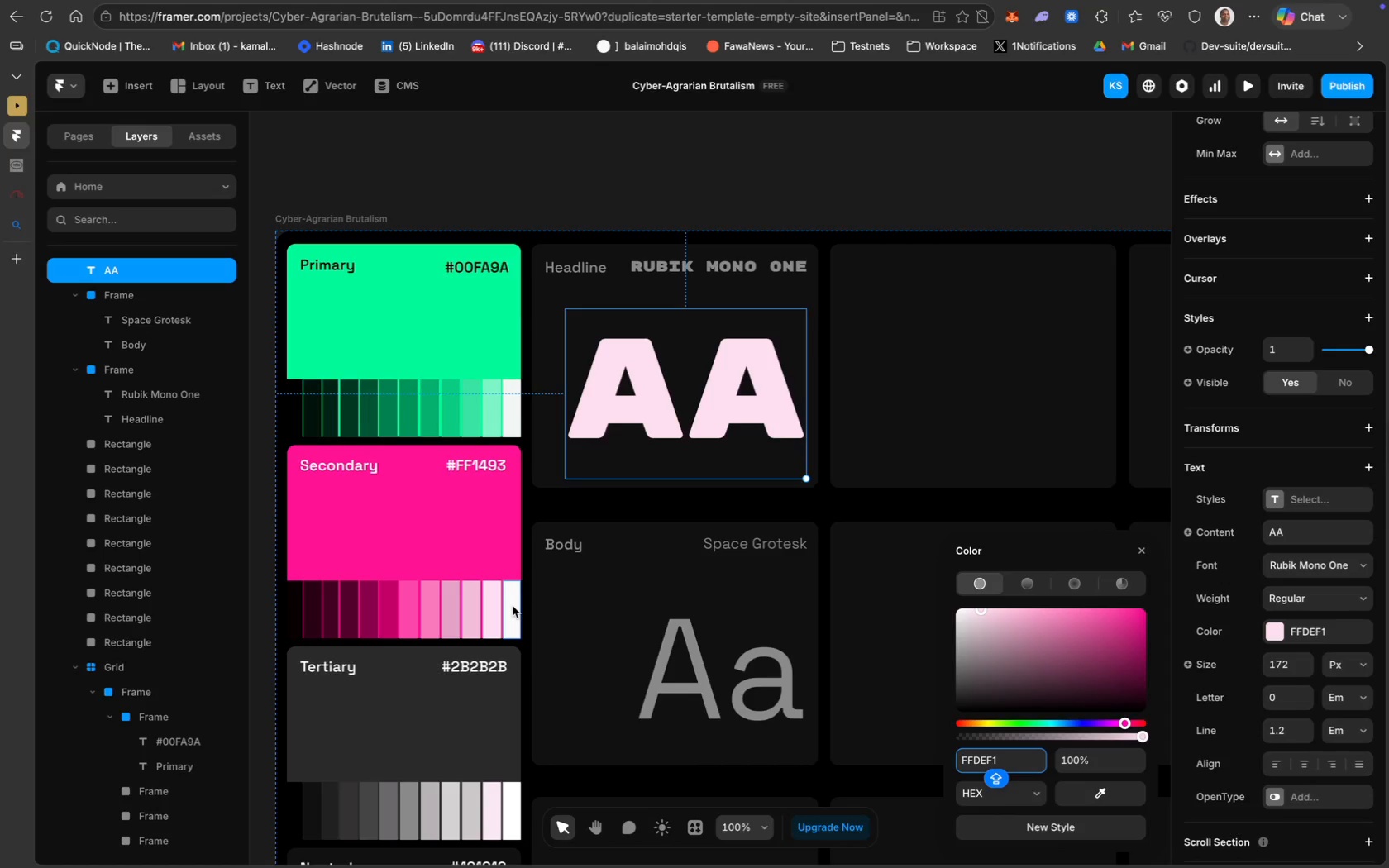 
left_click([513, 606])
 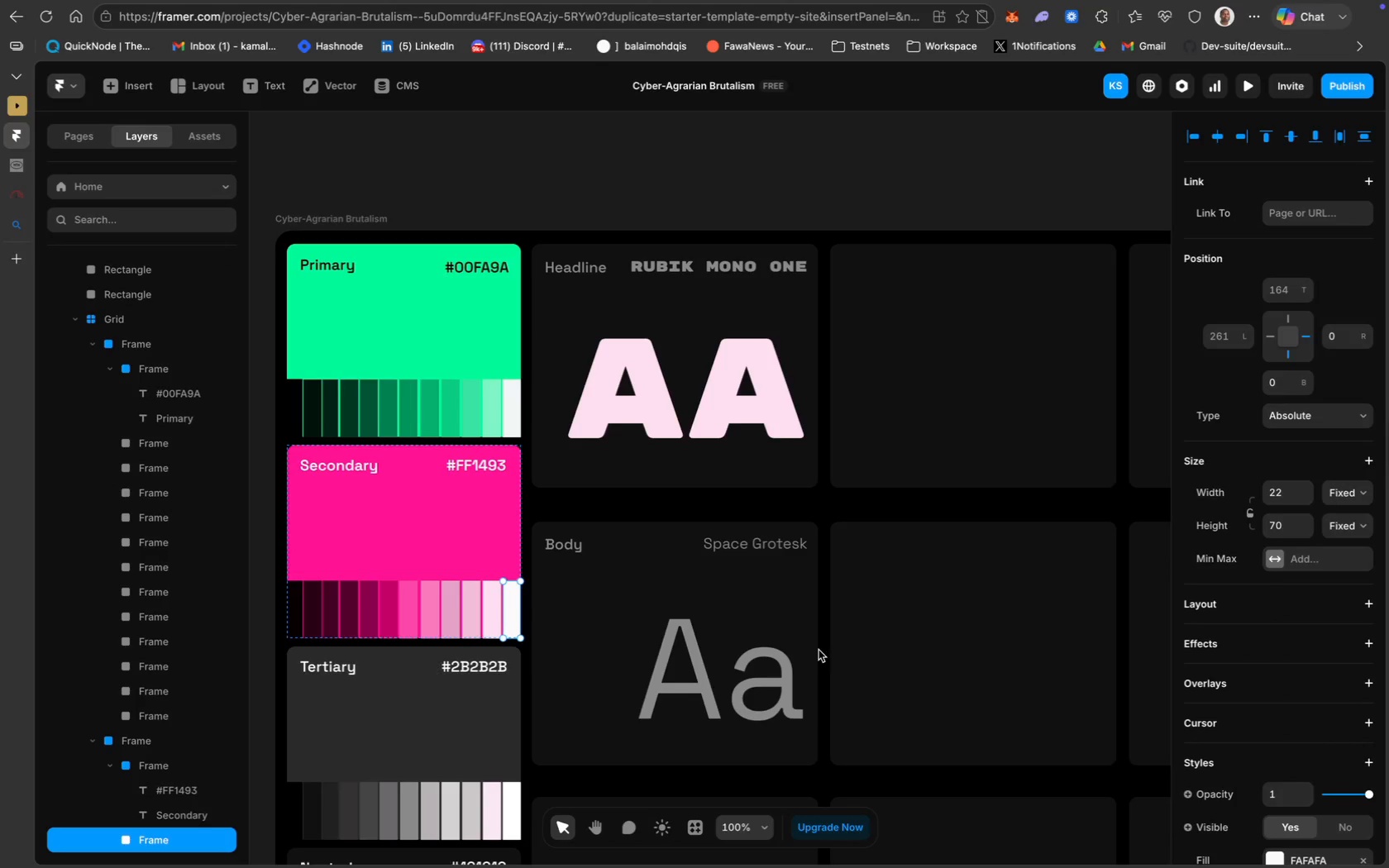 
scroll: coordinate [1339, 735], scroll_direction: down, amount: 15.0
 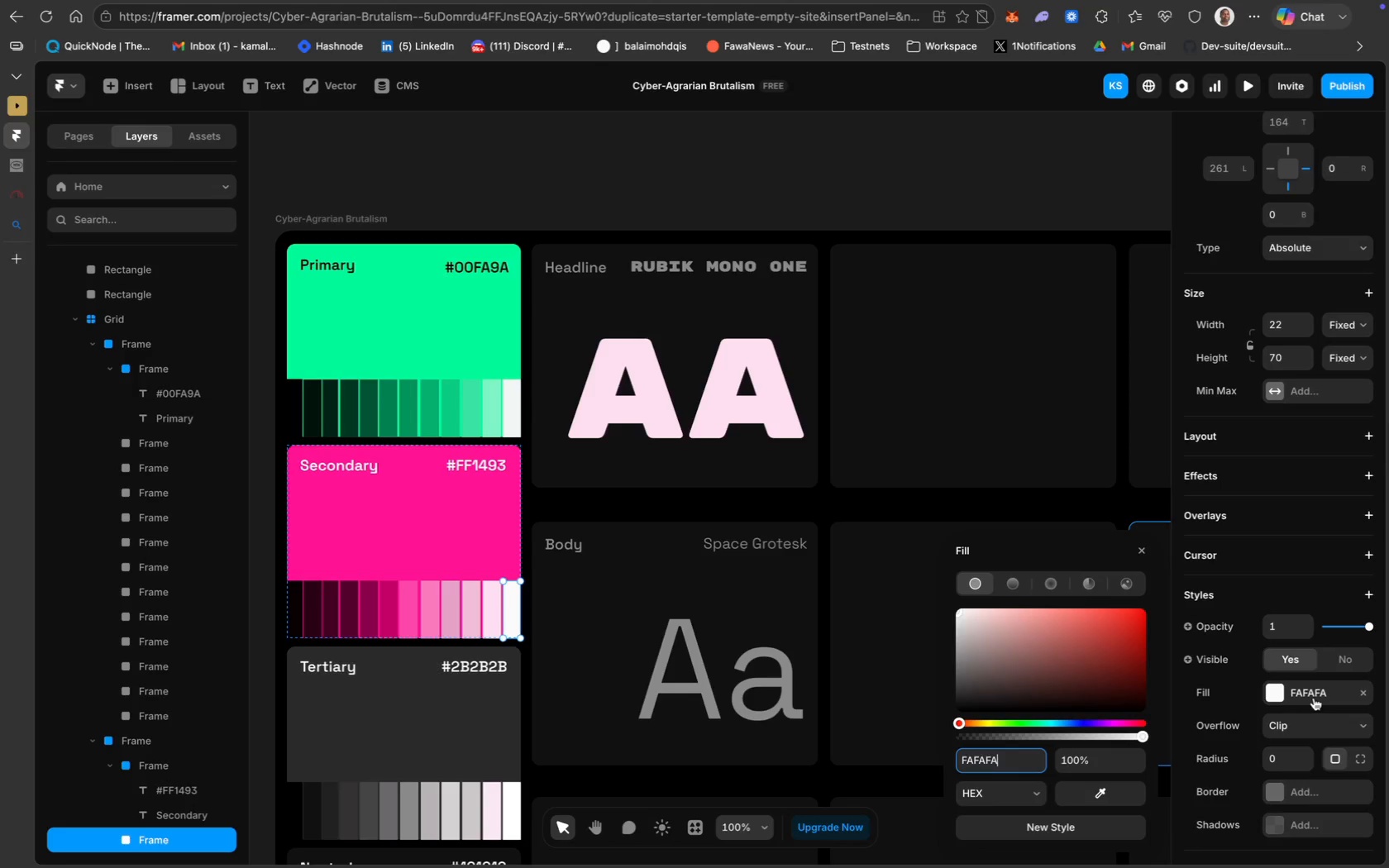 
key(Meta+C)
 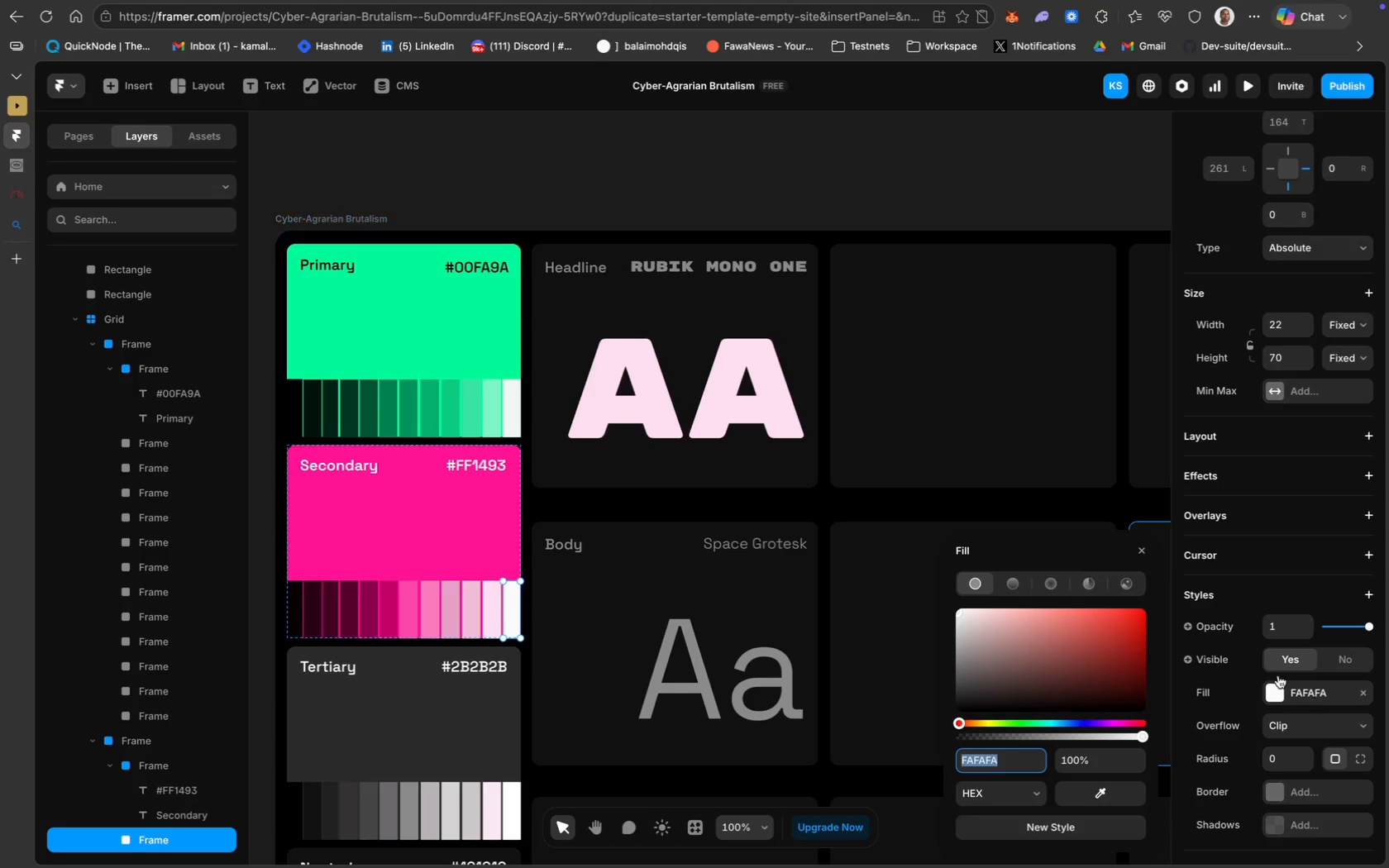 
key(Meta+C)
 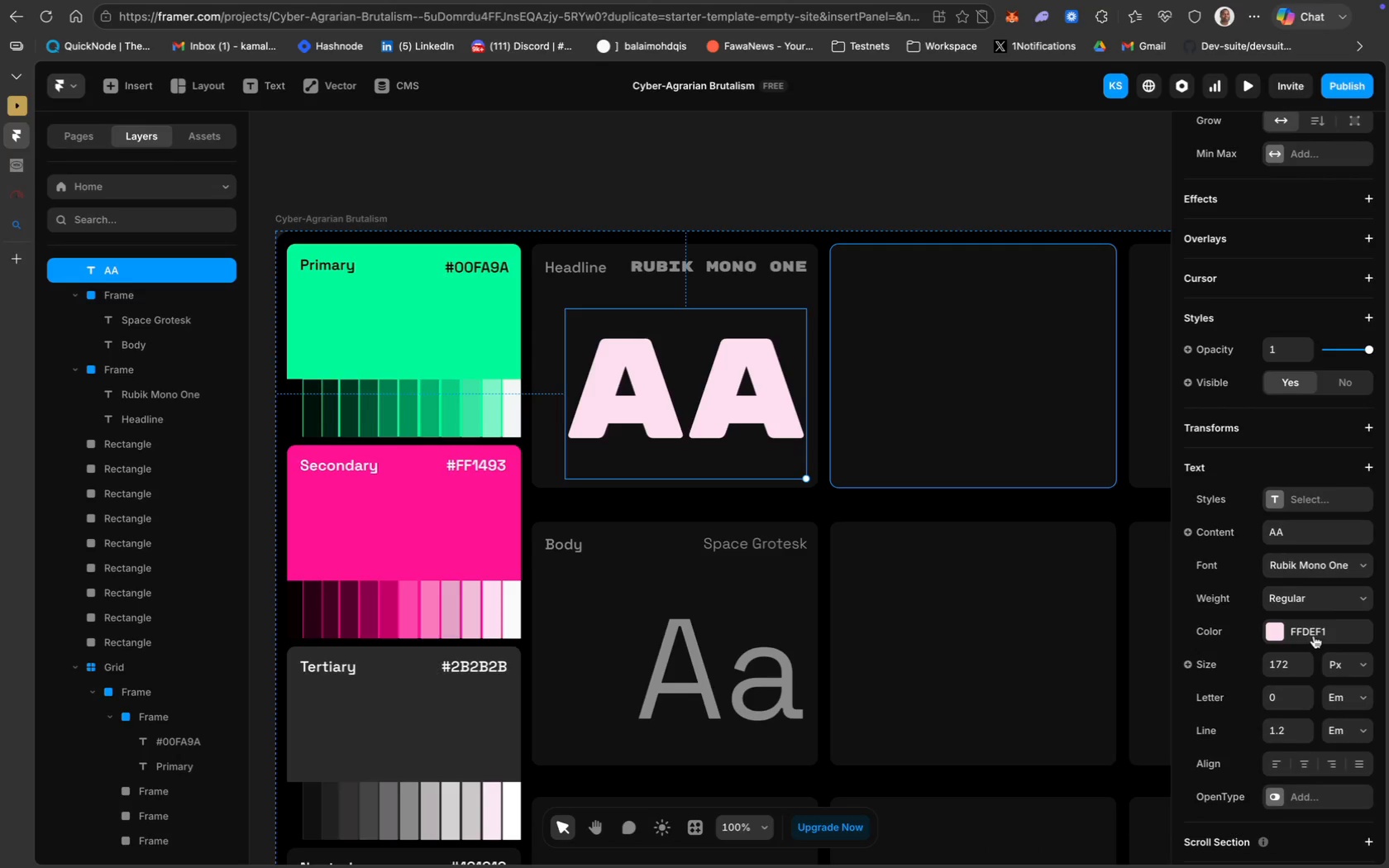 
key(Meta+V)
 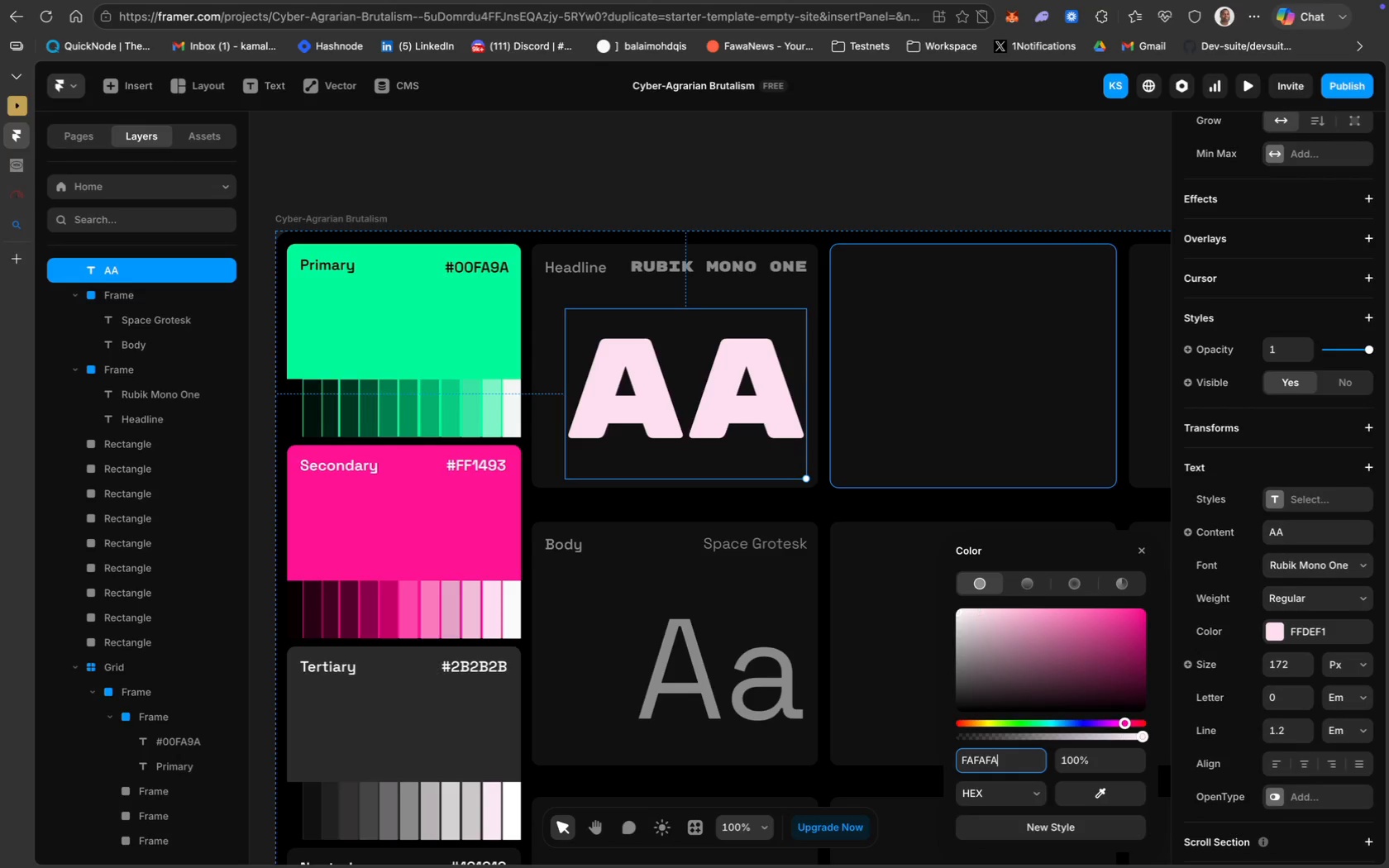 
key(Enter)
 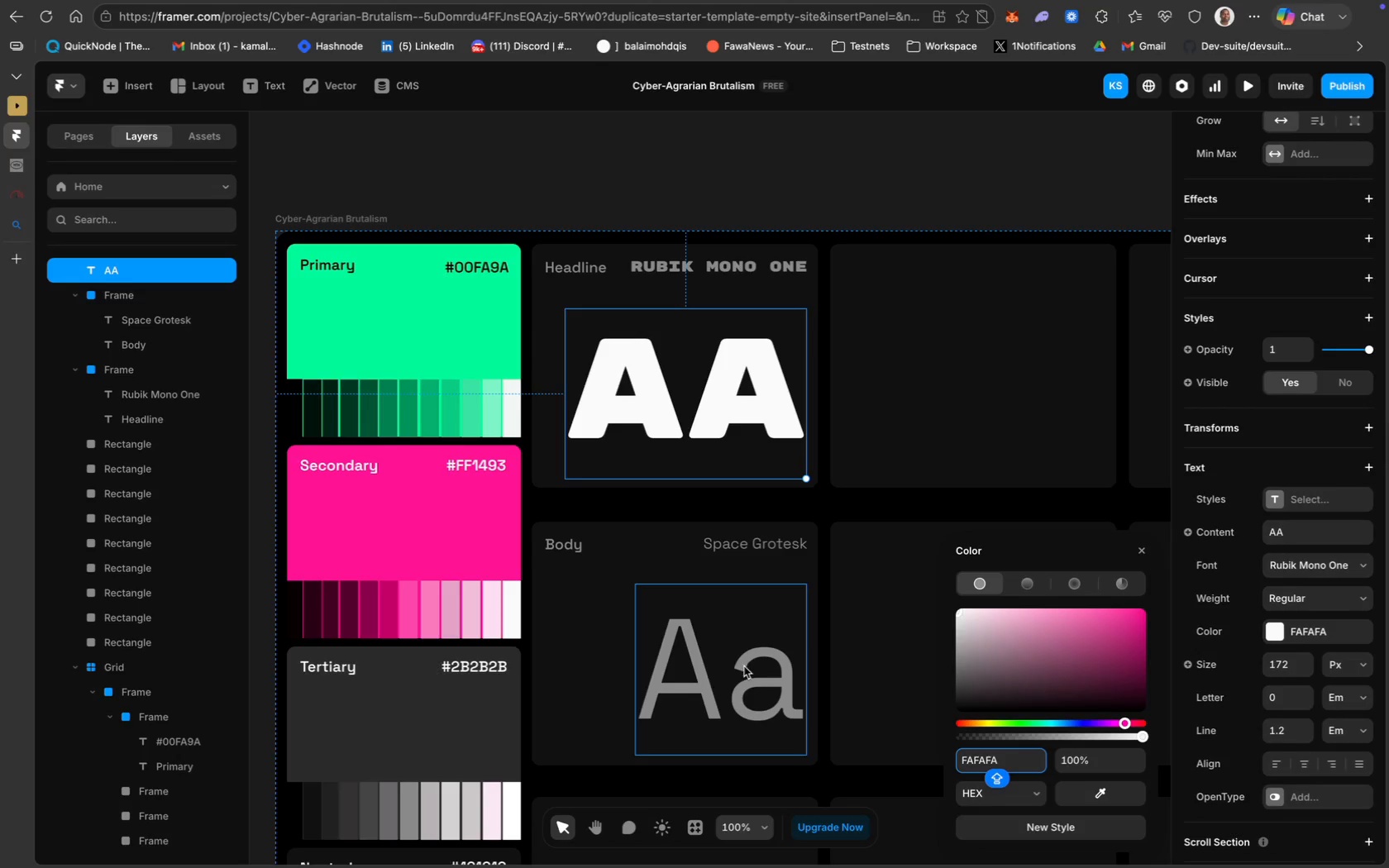 
left_click([743, 668])
 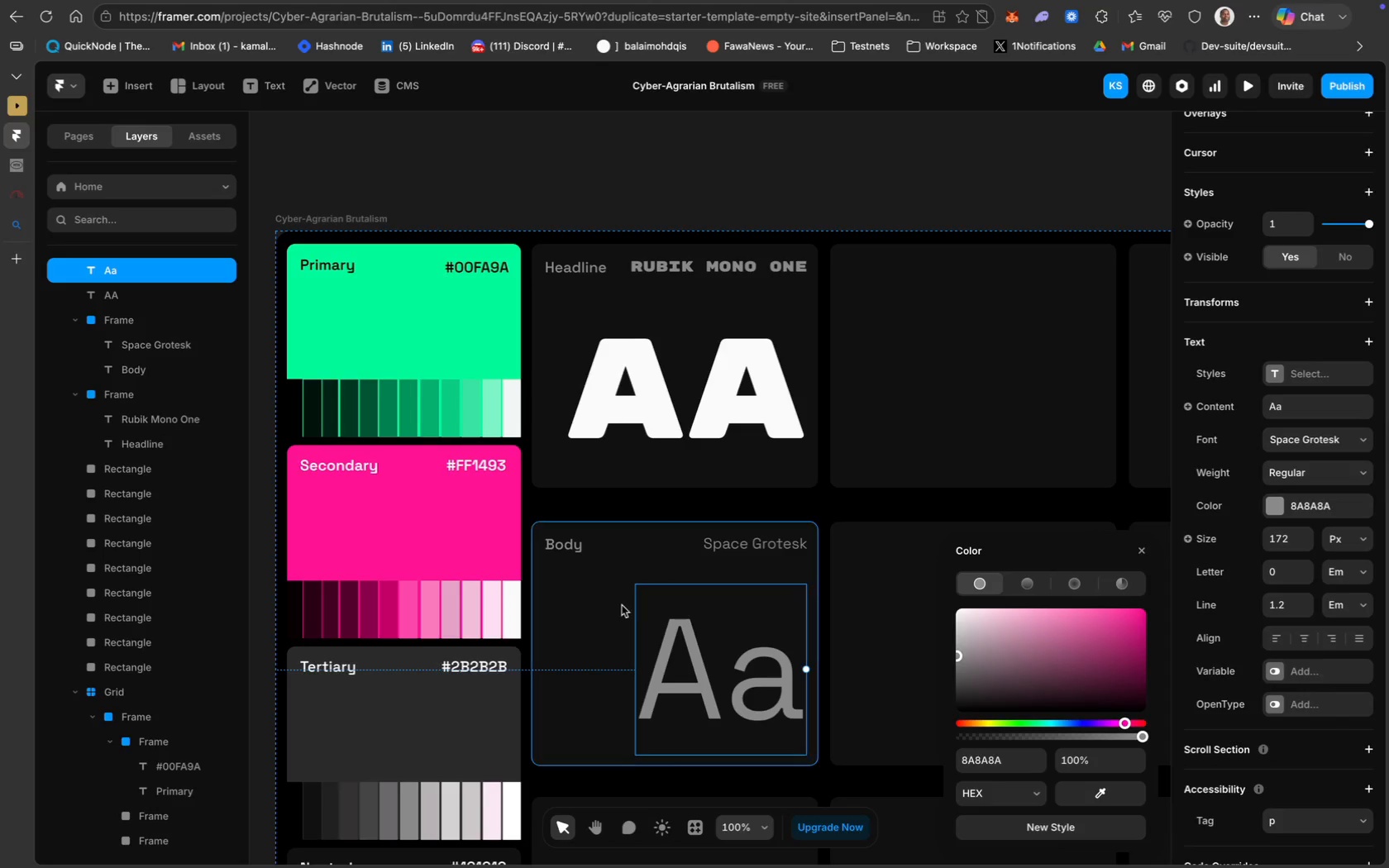 
wait(6.63)
 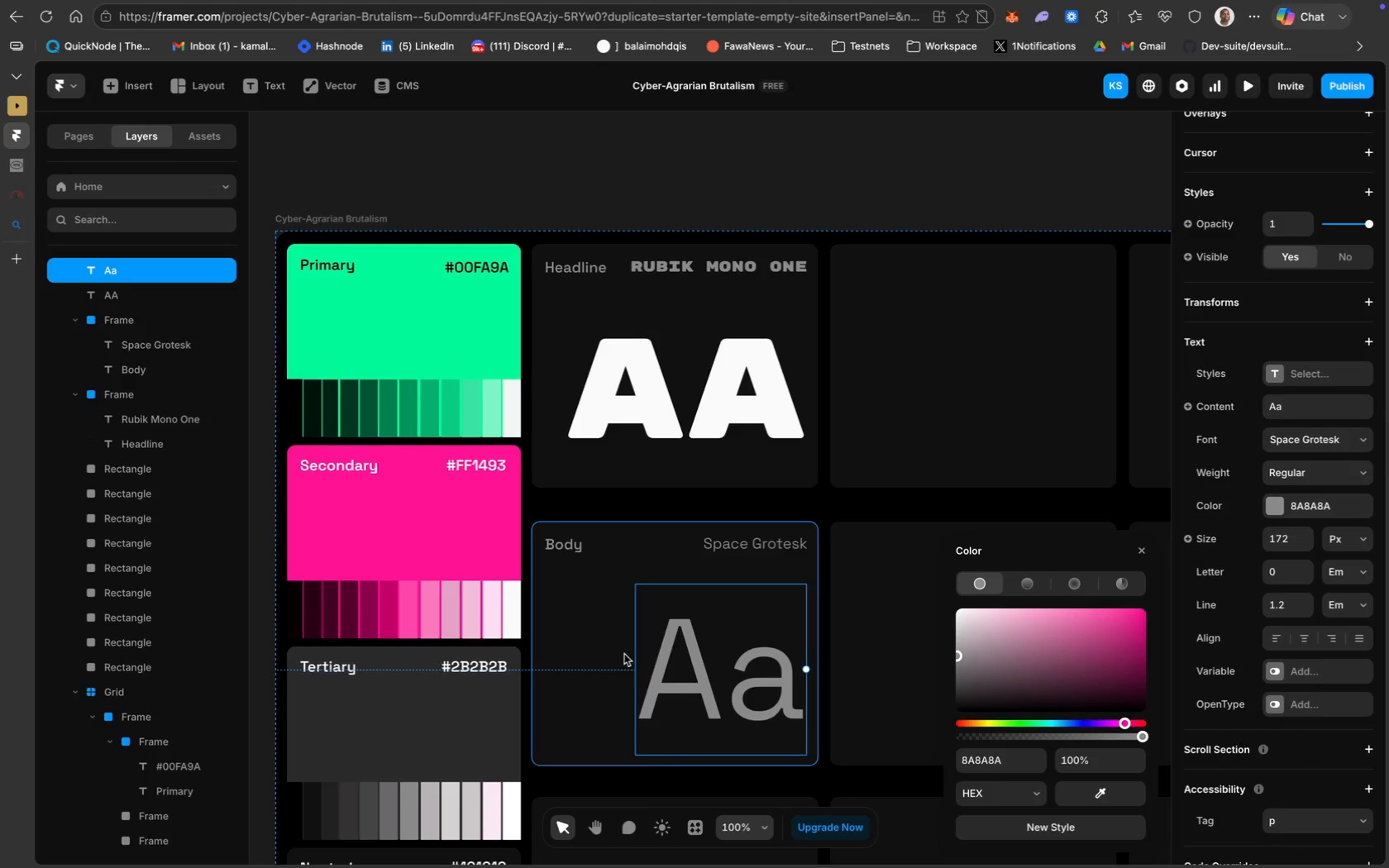 
scroll: coordinate [522, 746], scroll_direction: down, amount: 27.0
 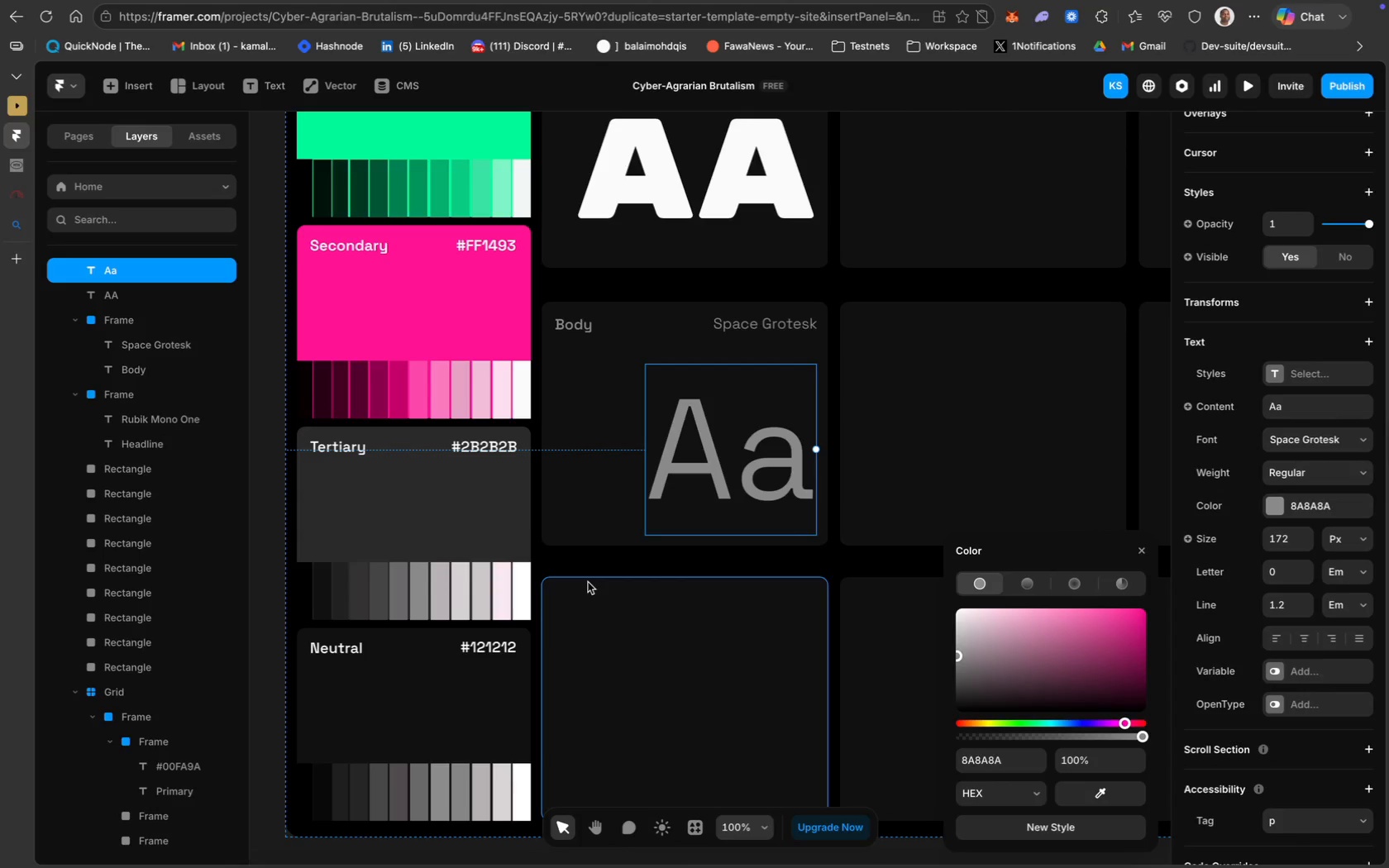 
wait(13.29)
 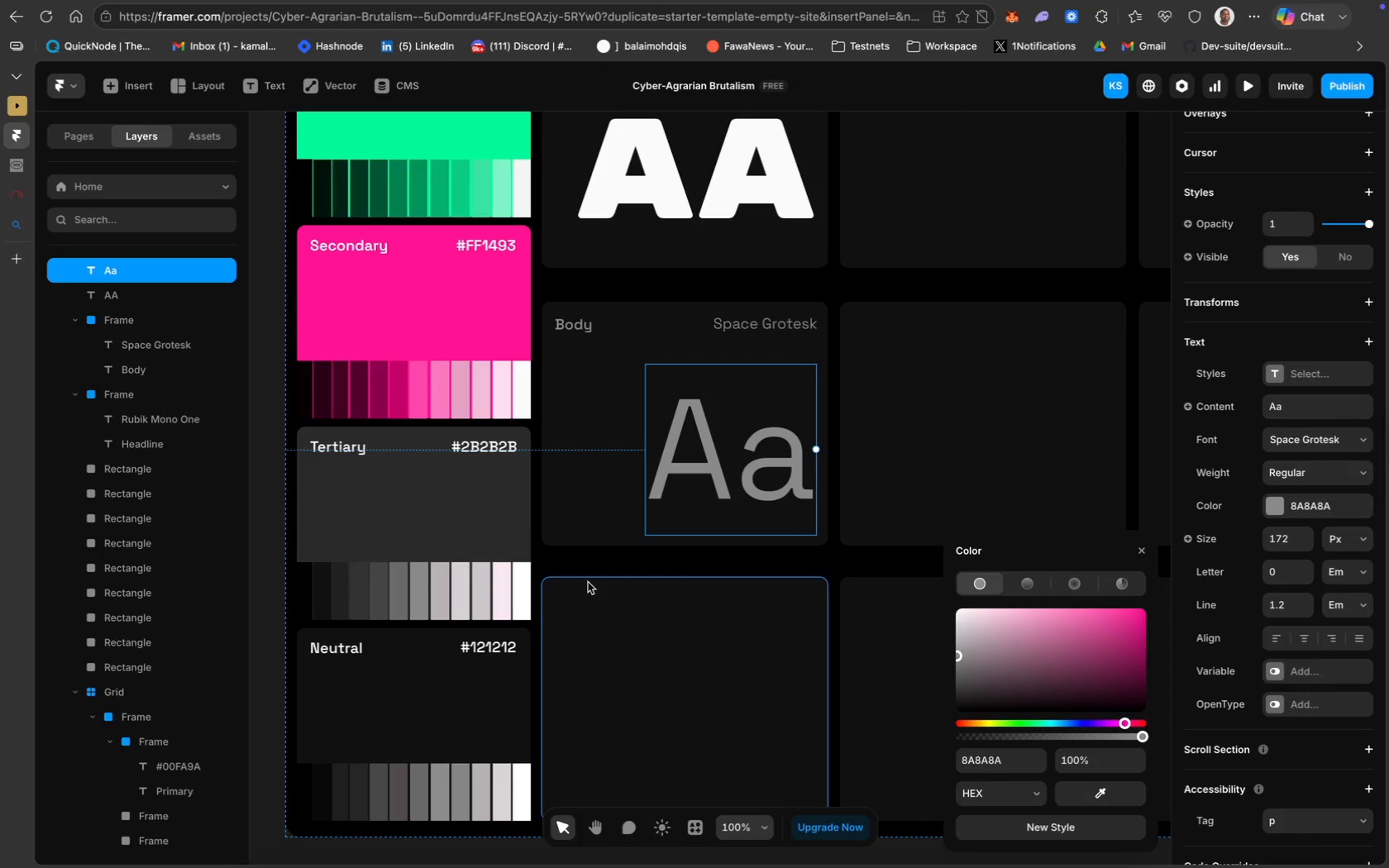 
hold_key(key=ShiftLeft, duration=4.37)
left_click([755, 330])
 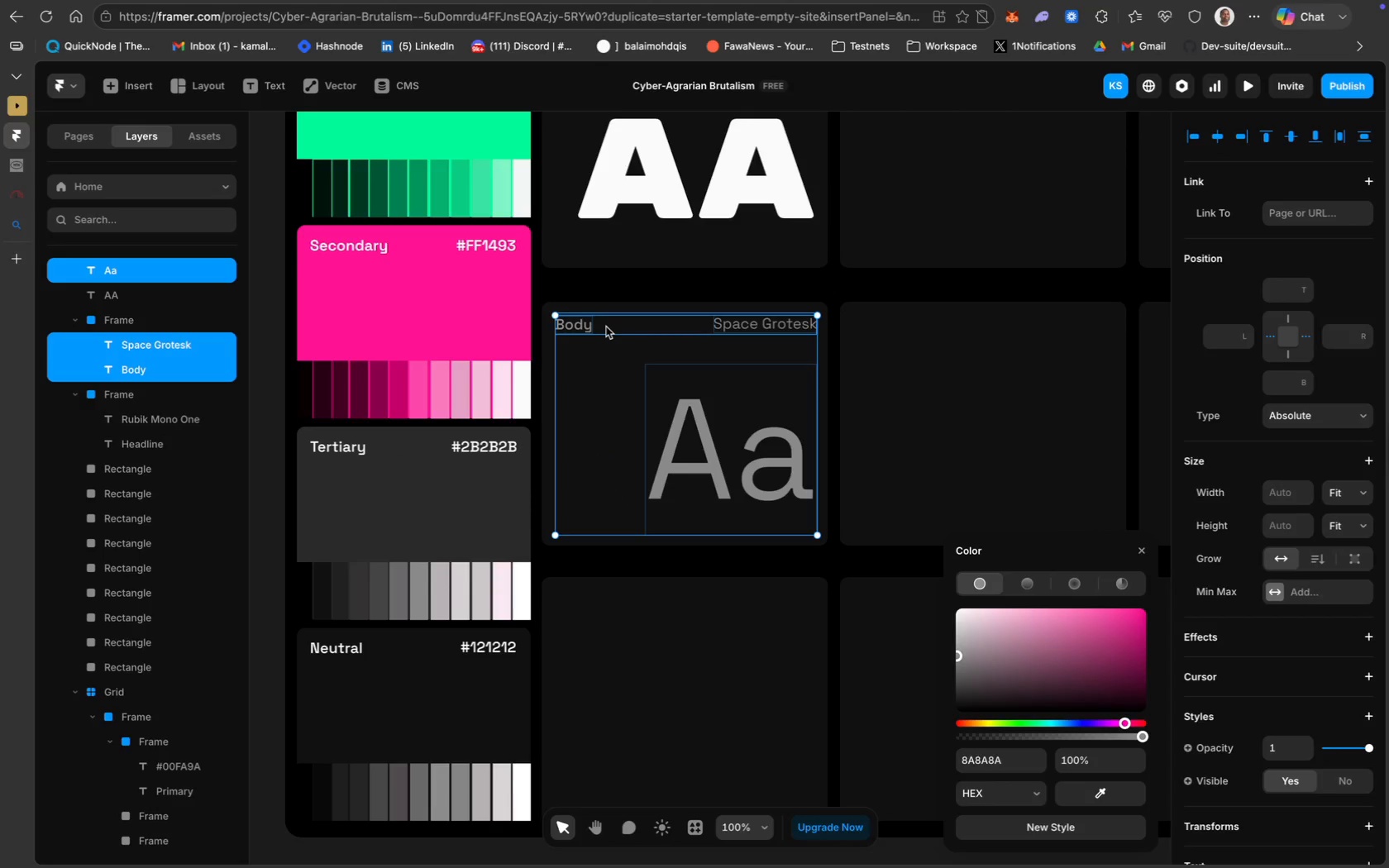 
left_click([606, 328])
 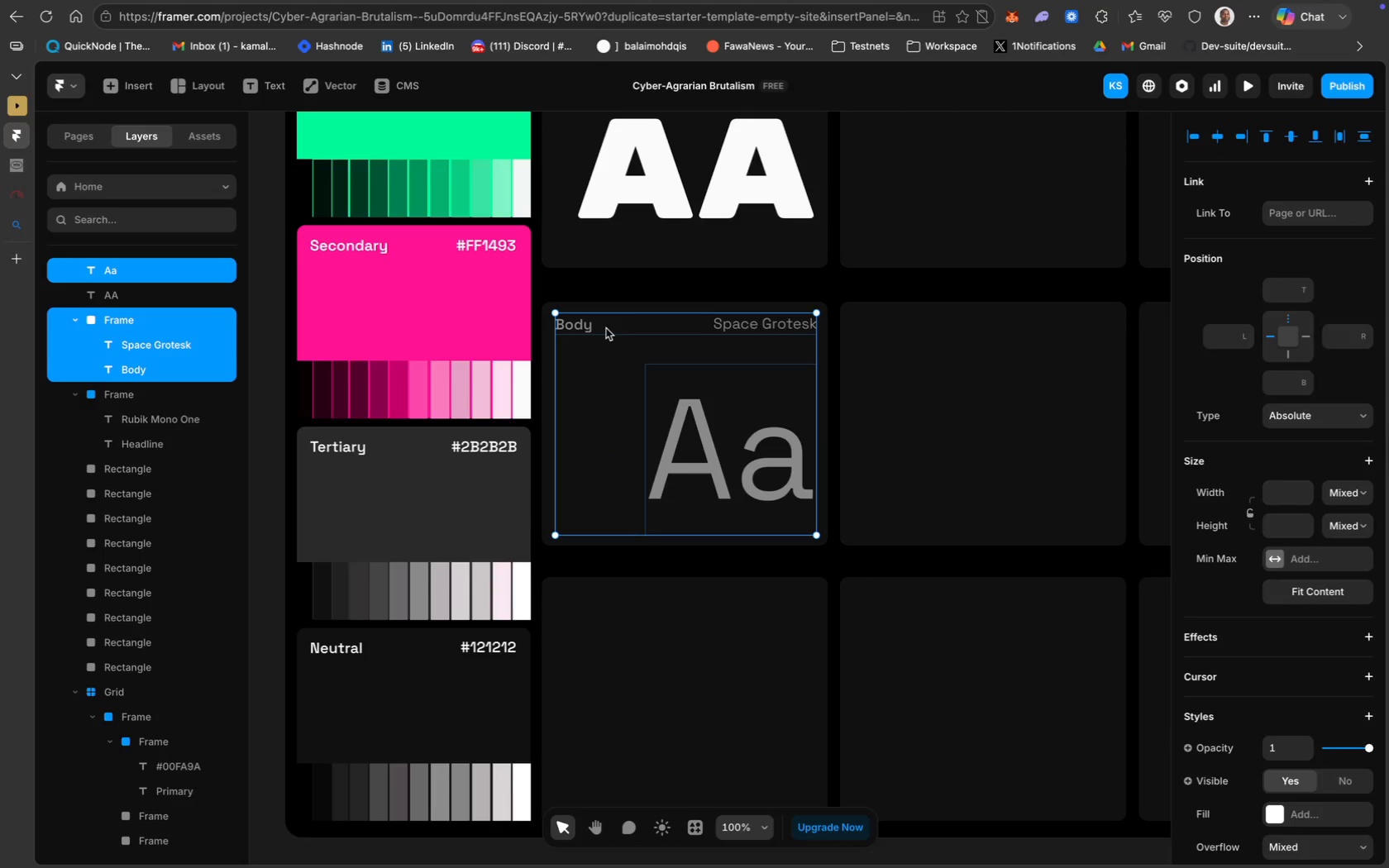 
hold_key(key=CommandLeft, duration=1.0)
 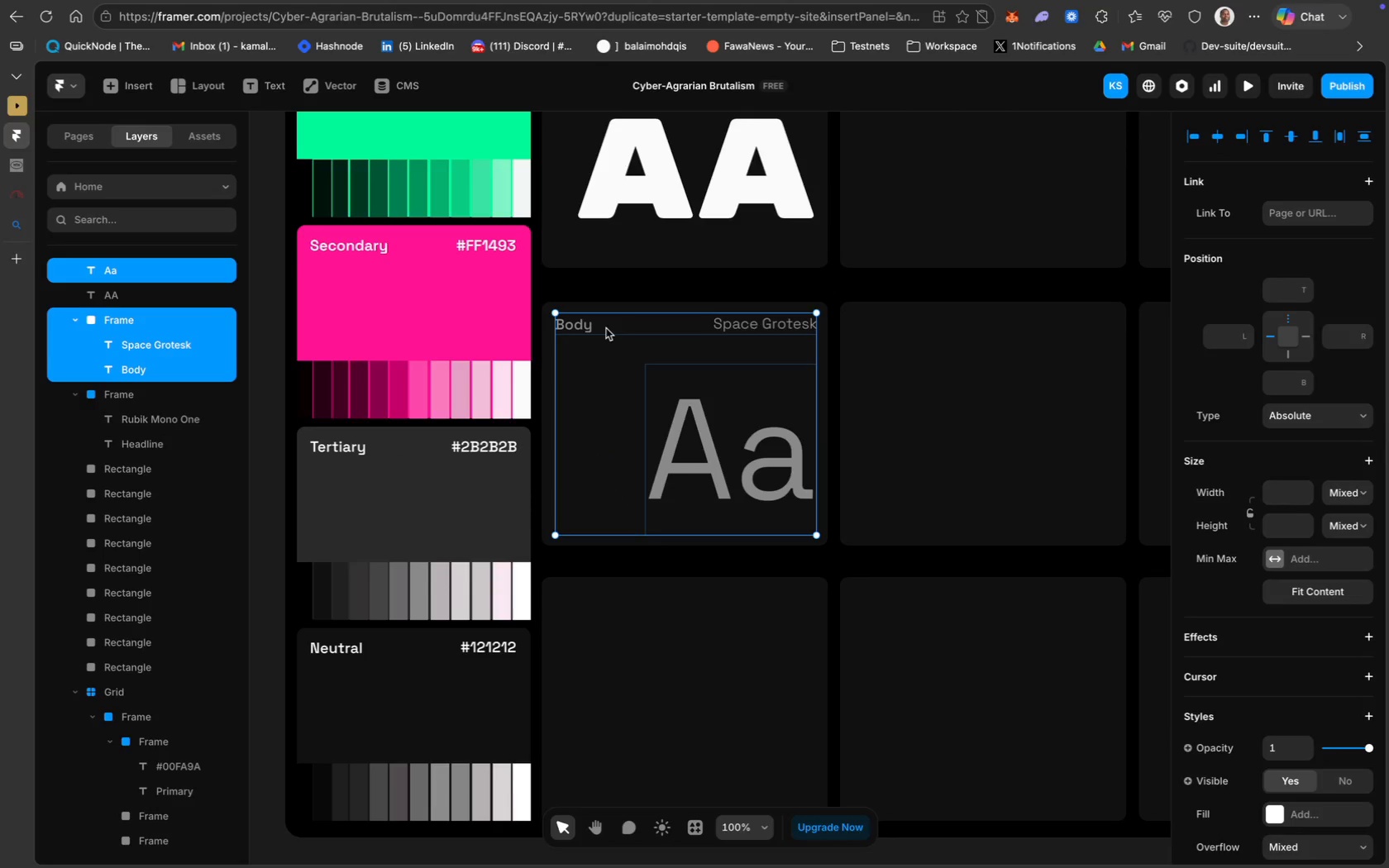 
key(Meta+D)
 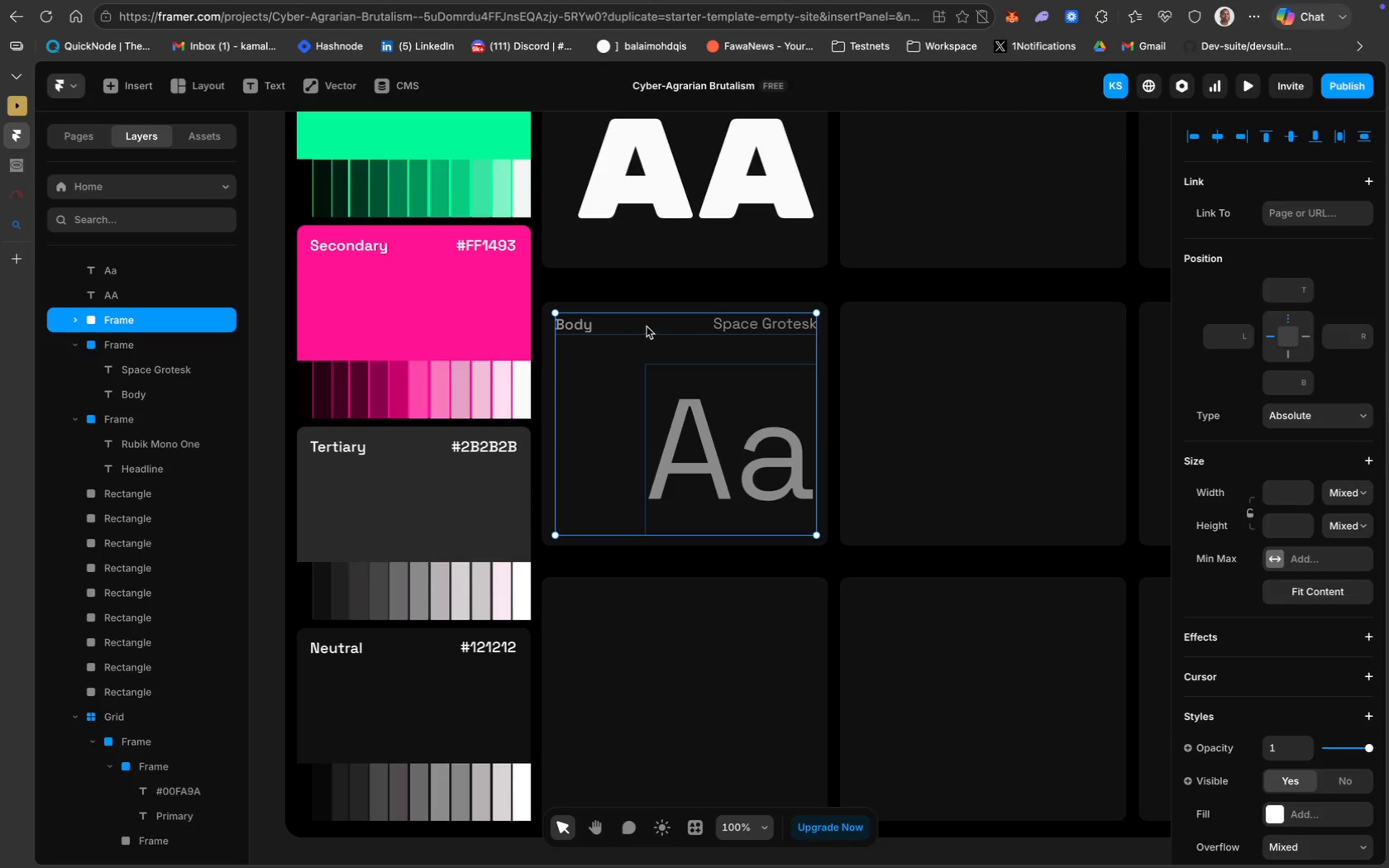 
left_click_drag(start_coordinate=[647, 327], to_coordinate=[651, 608])
 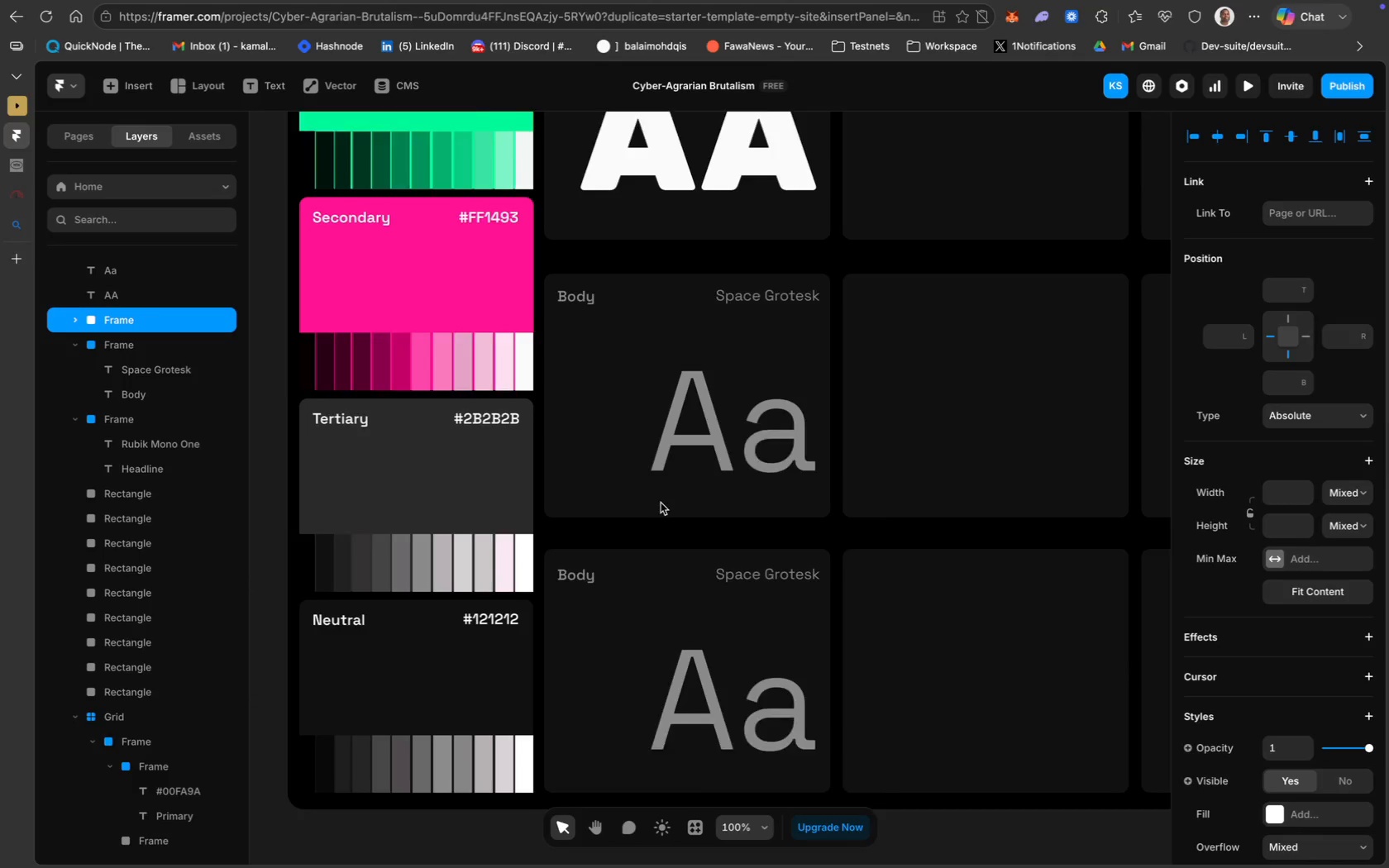 
scroll: coordinate [661, 503], scroll_direction: down, amount: 25.0
 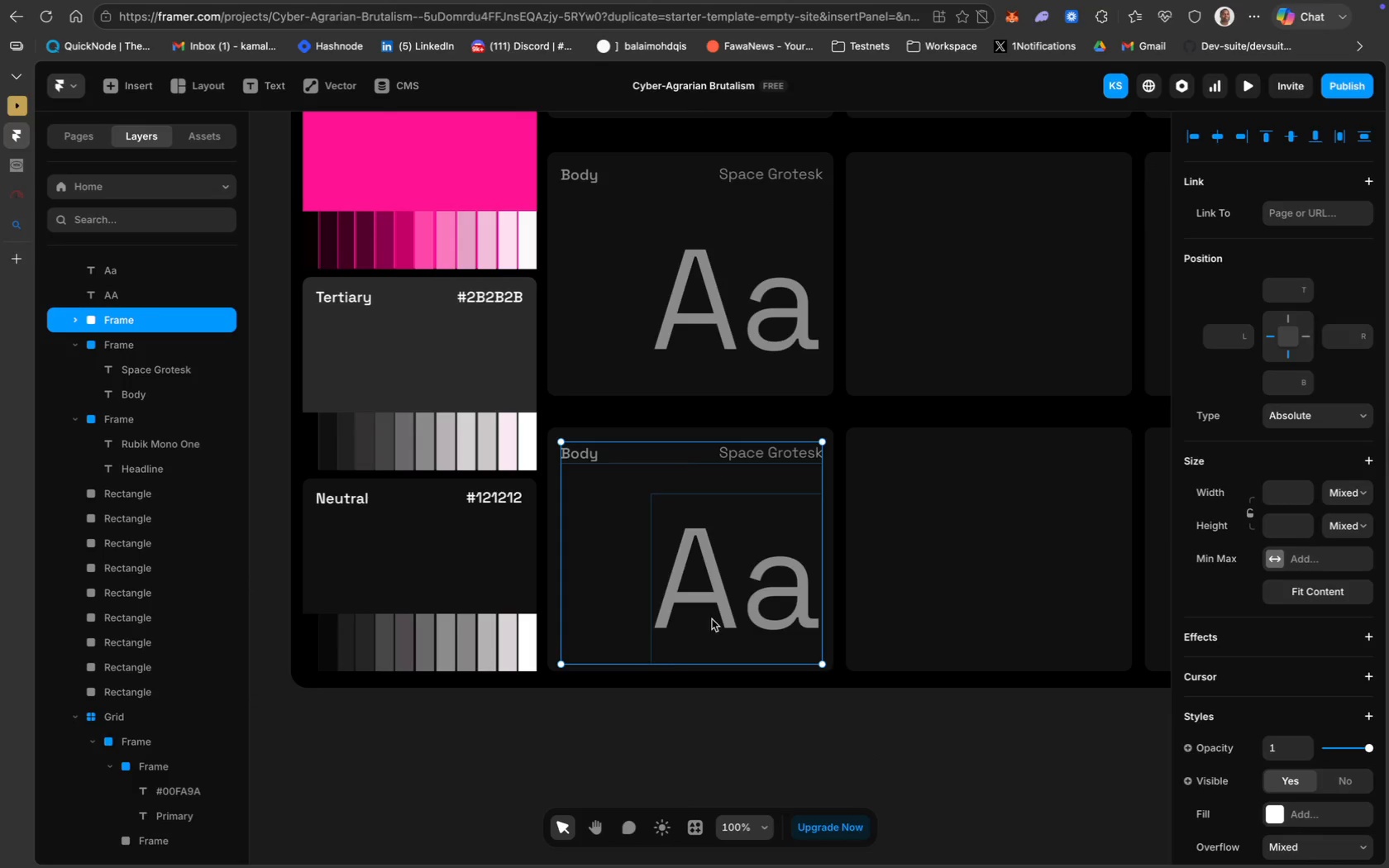 
left_click([669, 697])
 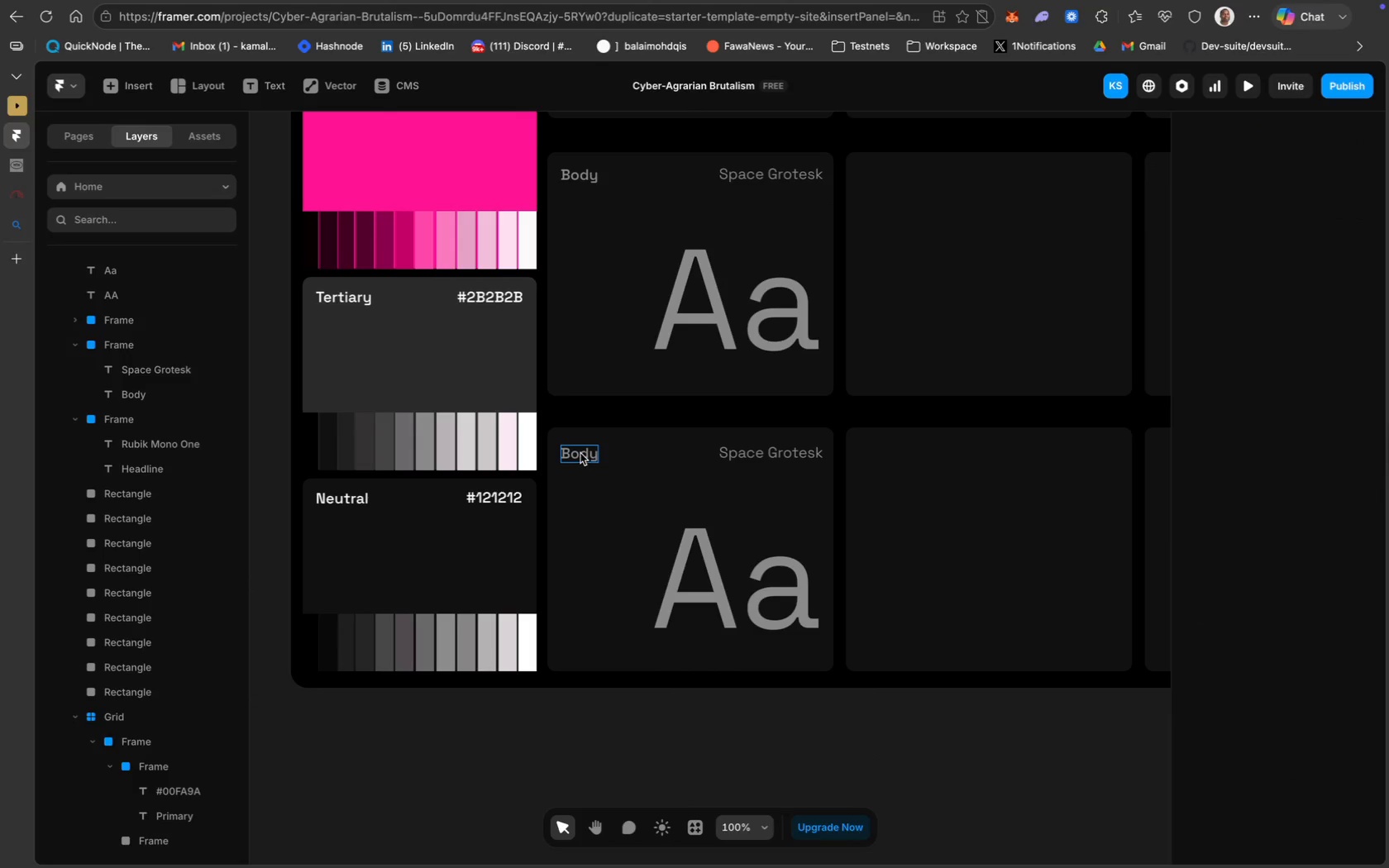 
double_click([580, 453])
 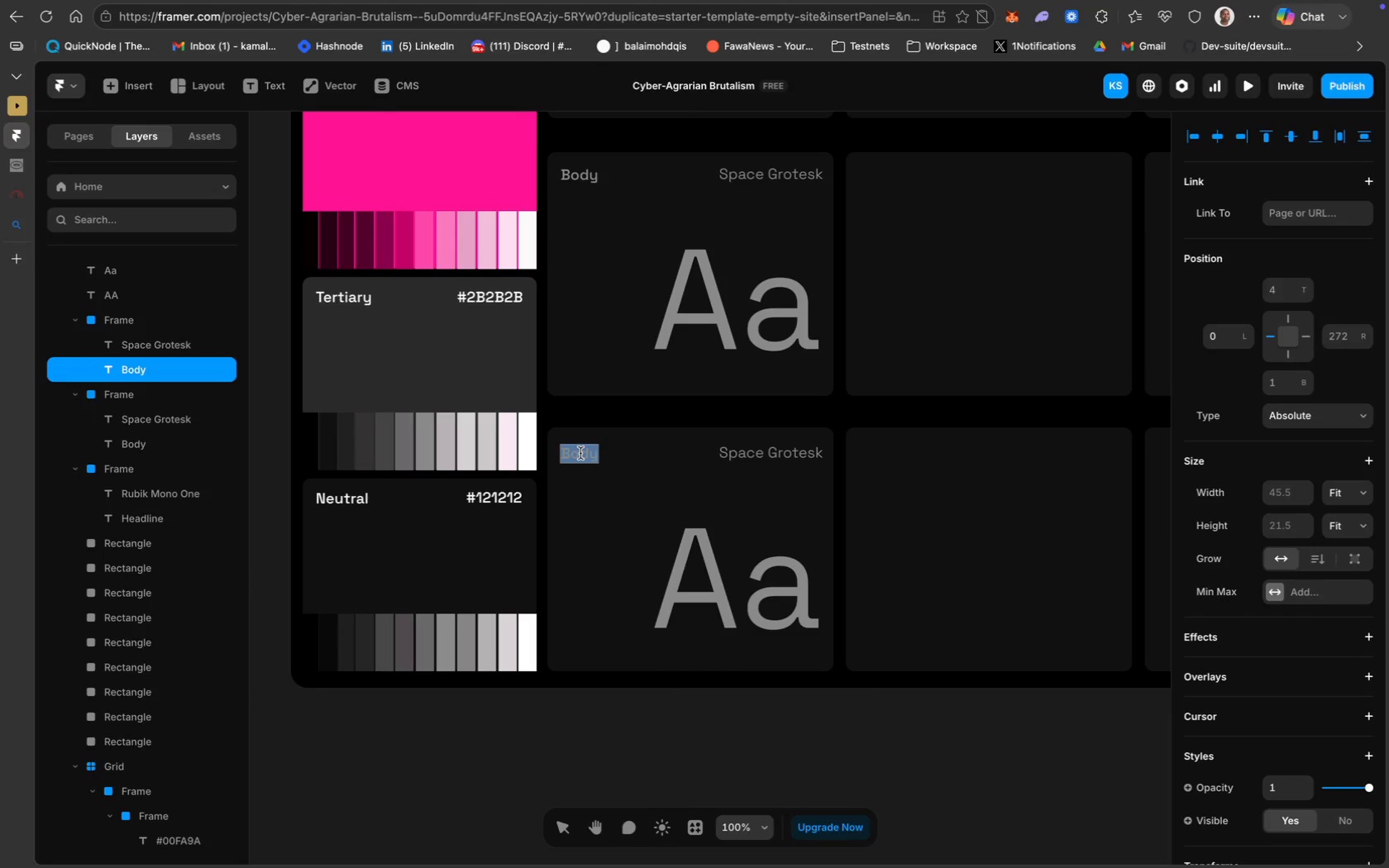 
type(Label)
 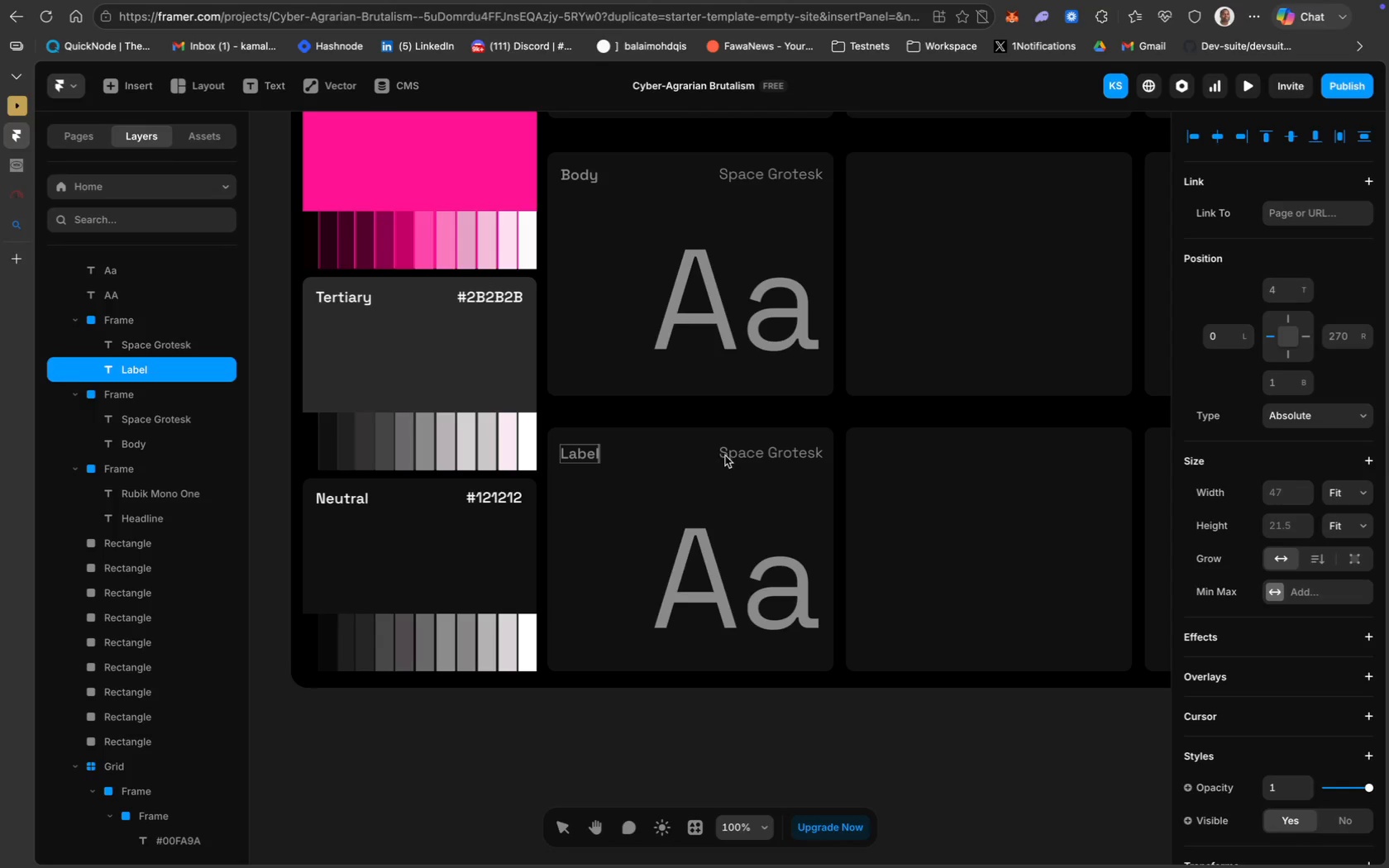 
left_click([741, 449])
 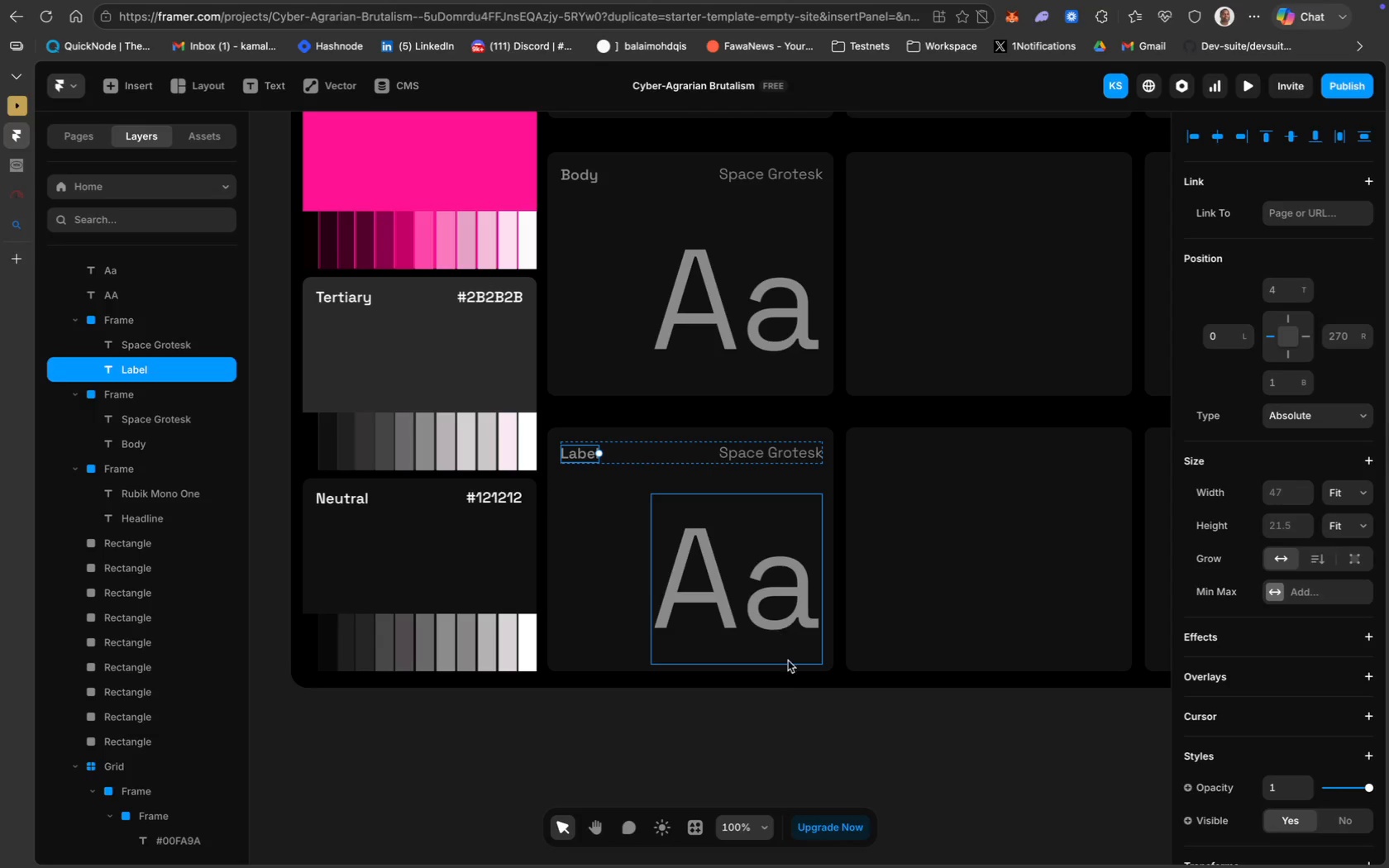 
wait(7.81)
 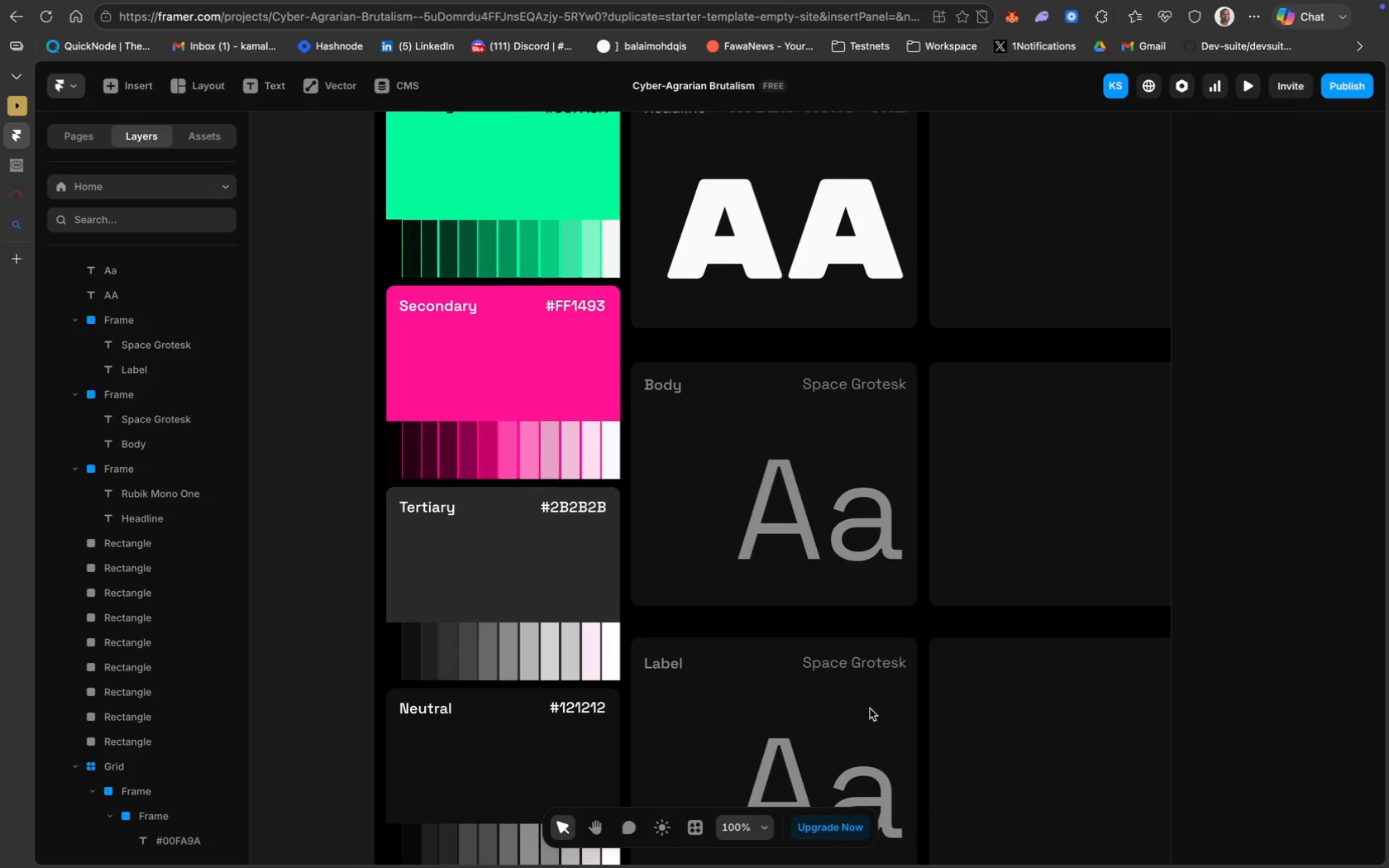 
key(Meta+Minus)
 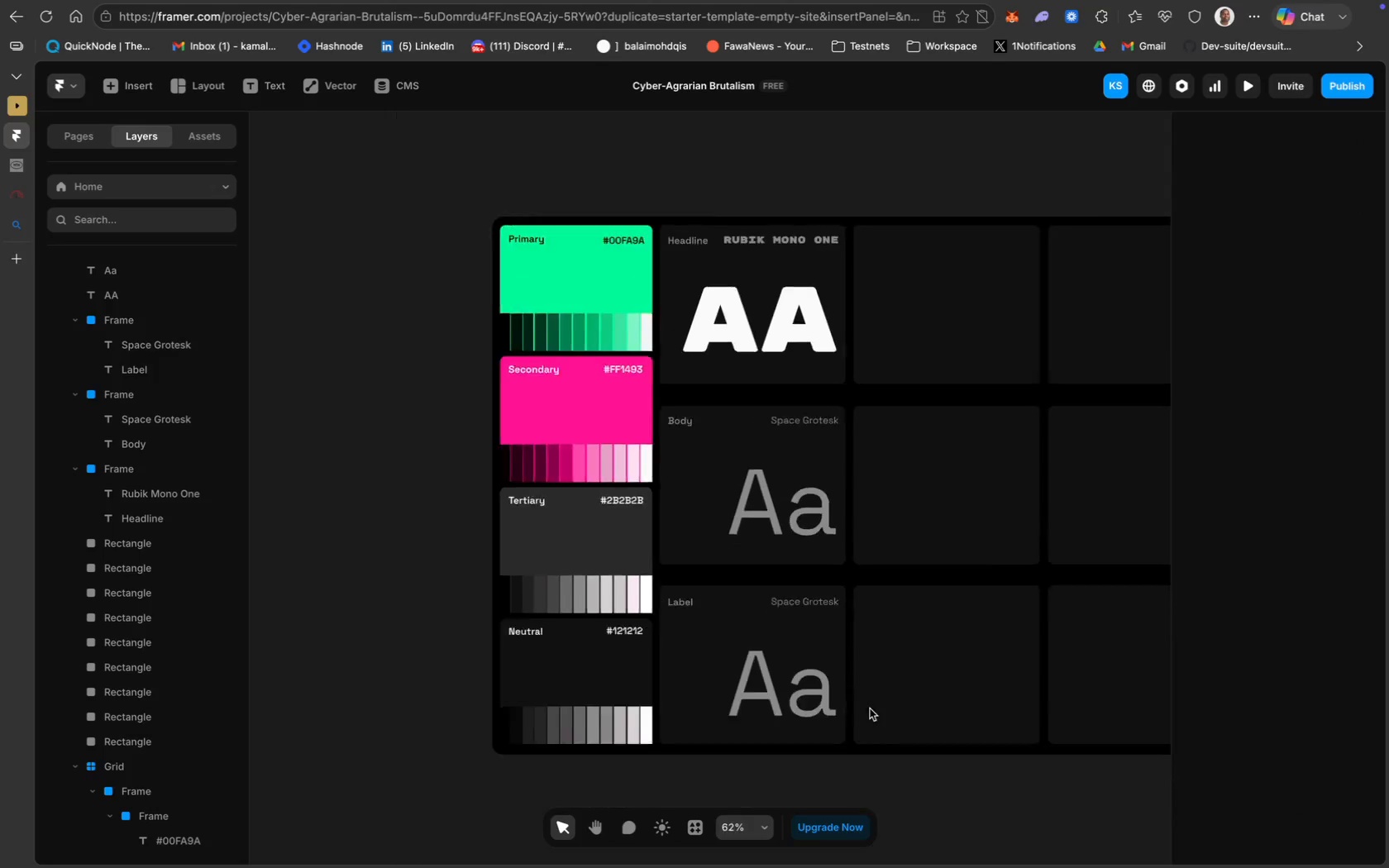 
scroll: coordinate [870, 708], scroll_direction: up, amount: 50.0
 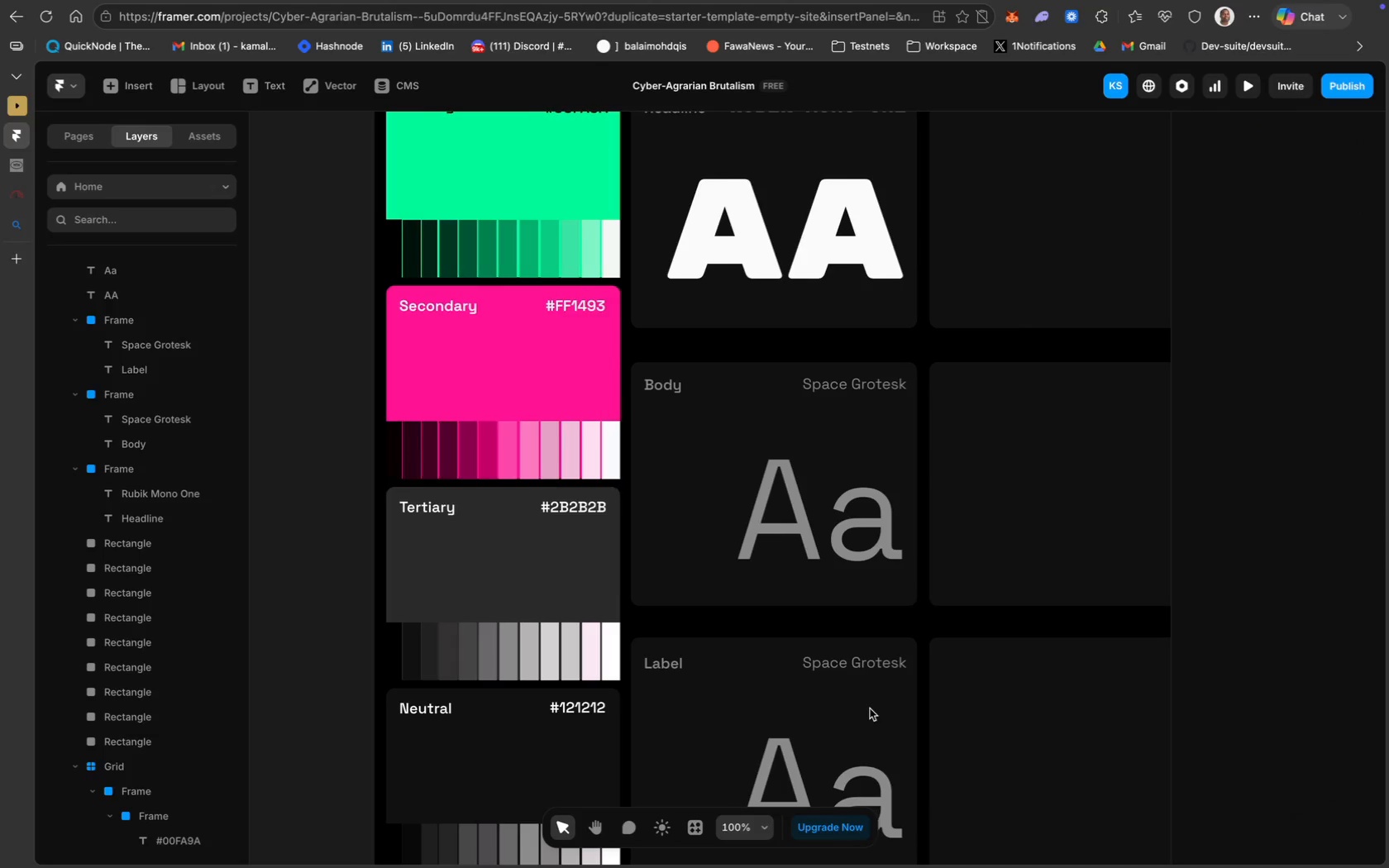 
key(Meta+Minus)
 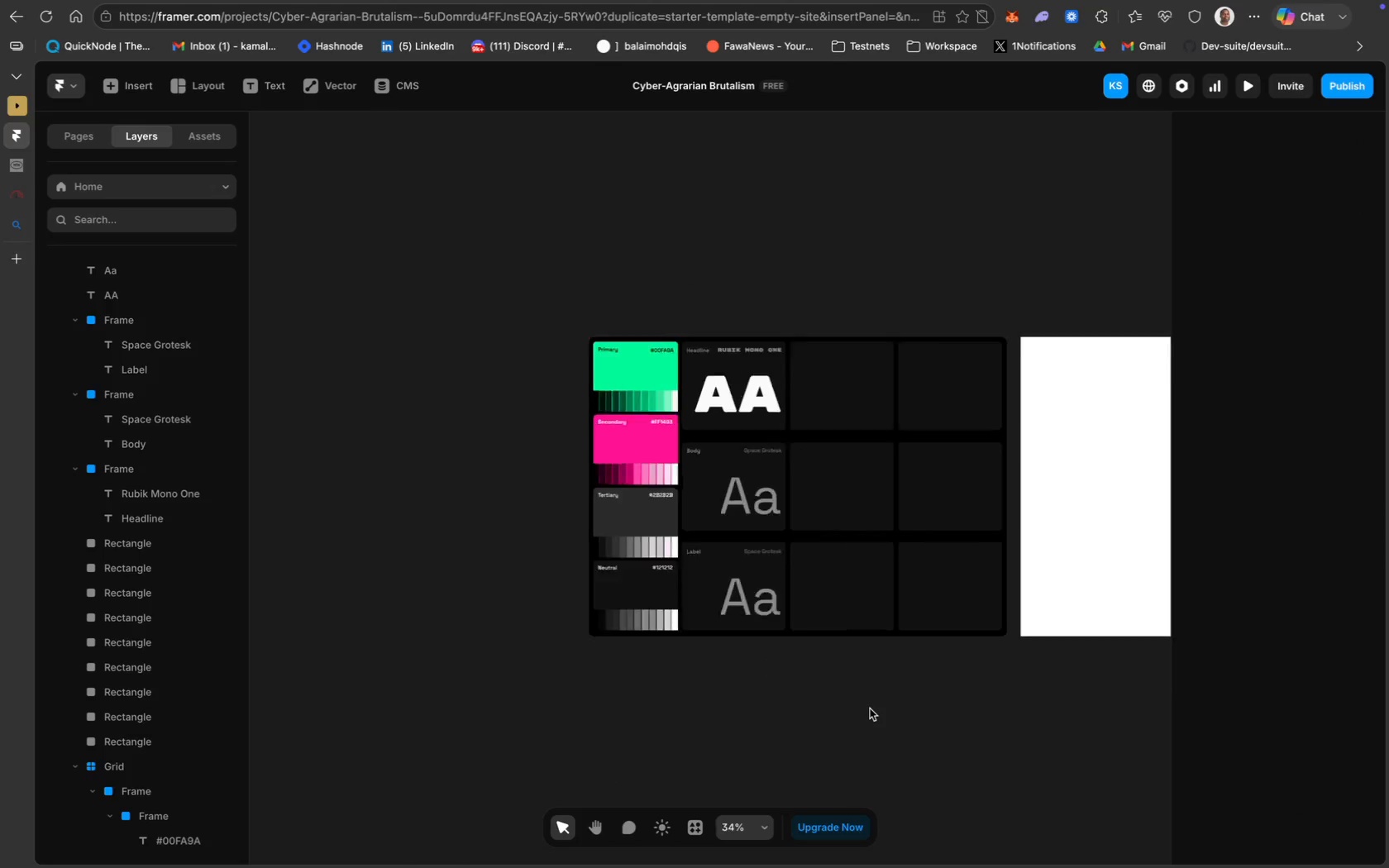 
key(Meta+Minus)
 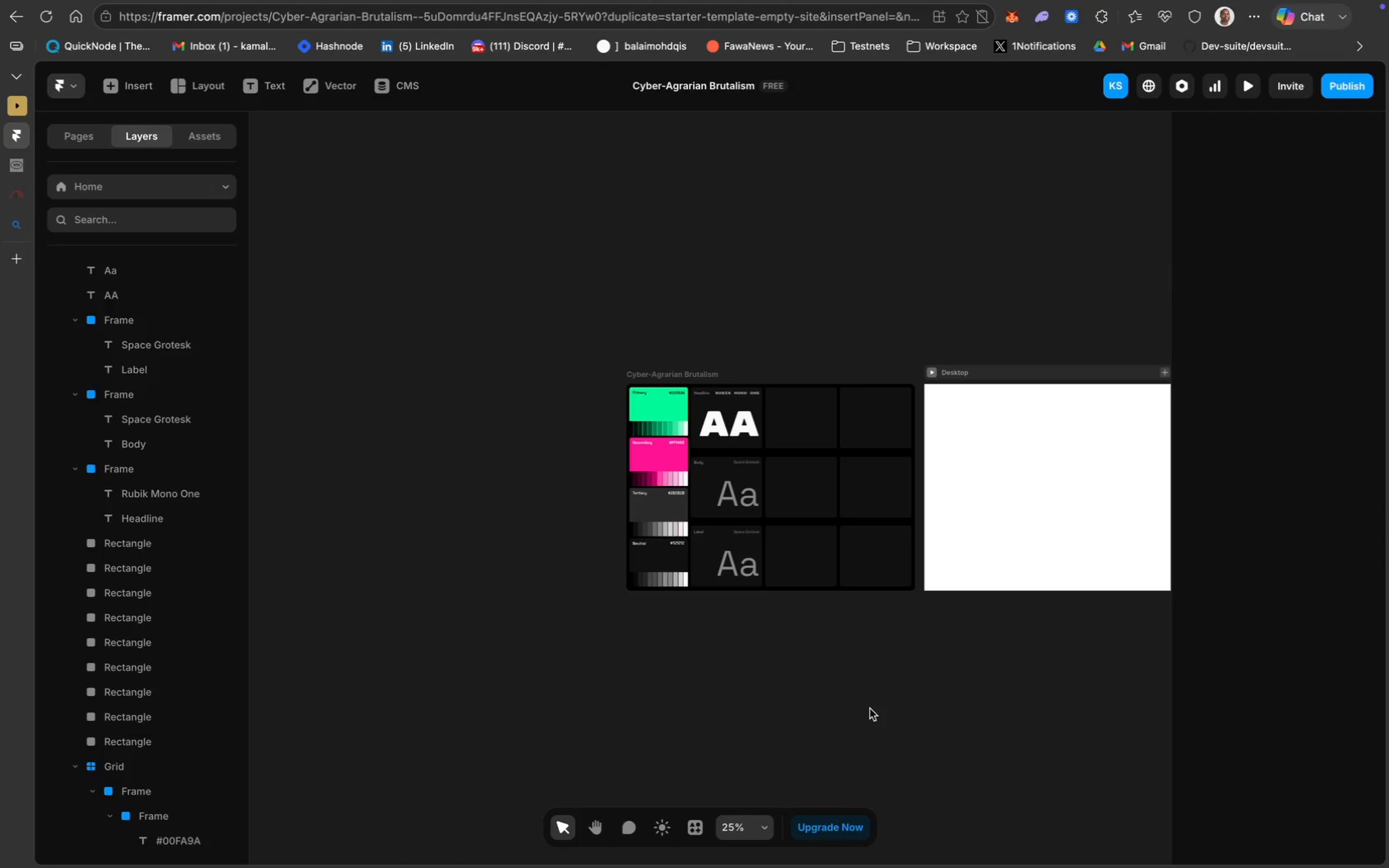 
key(Meta+Equal)
 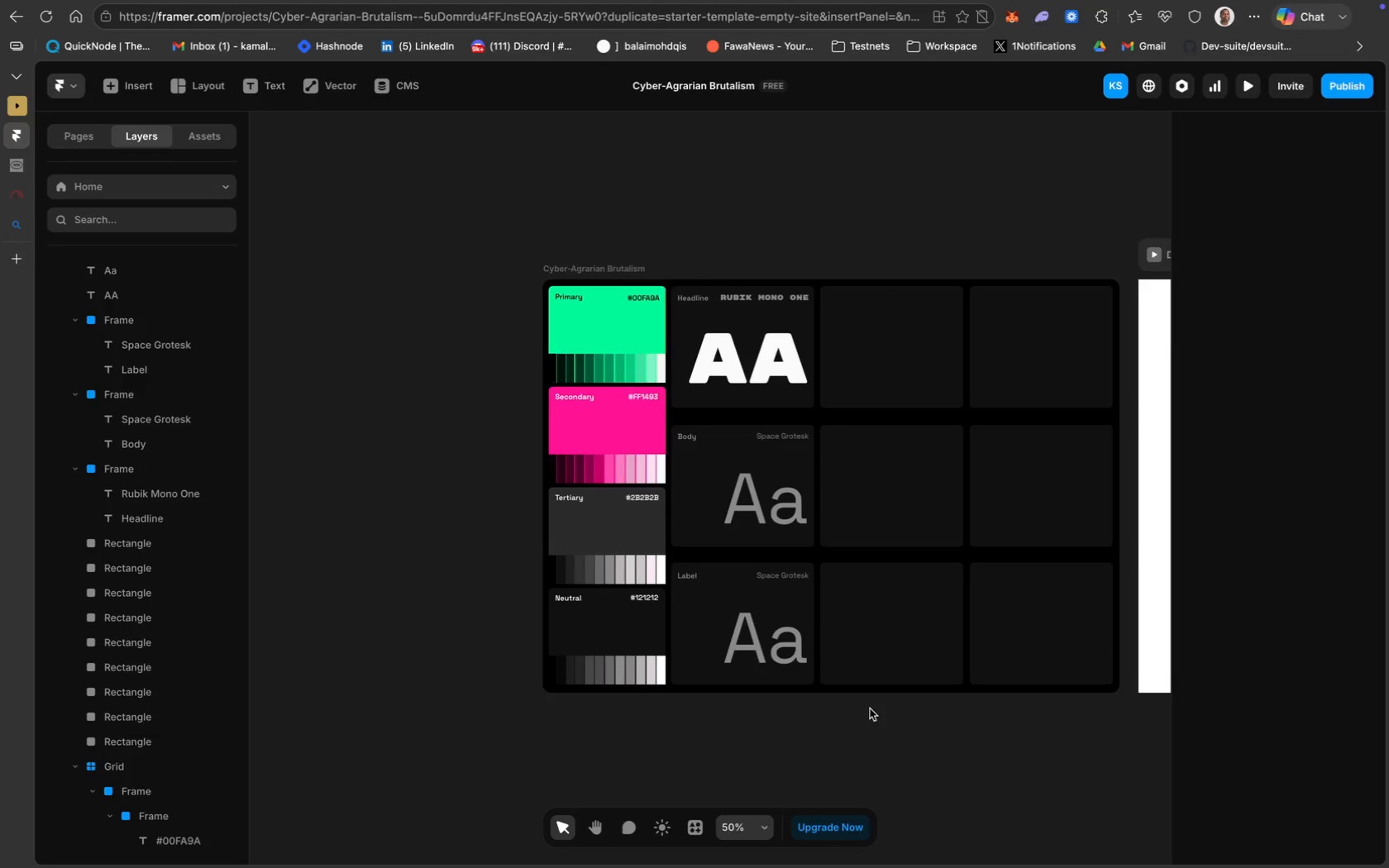 
key(Meta+Equal)
 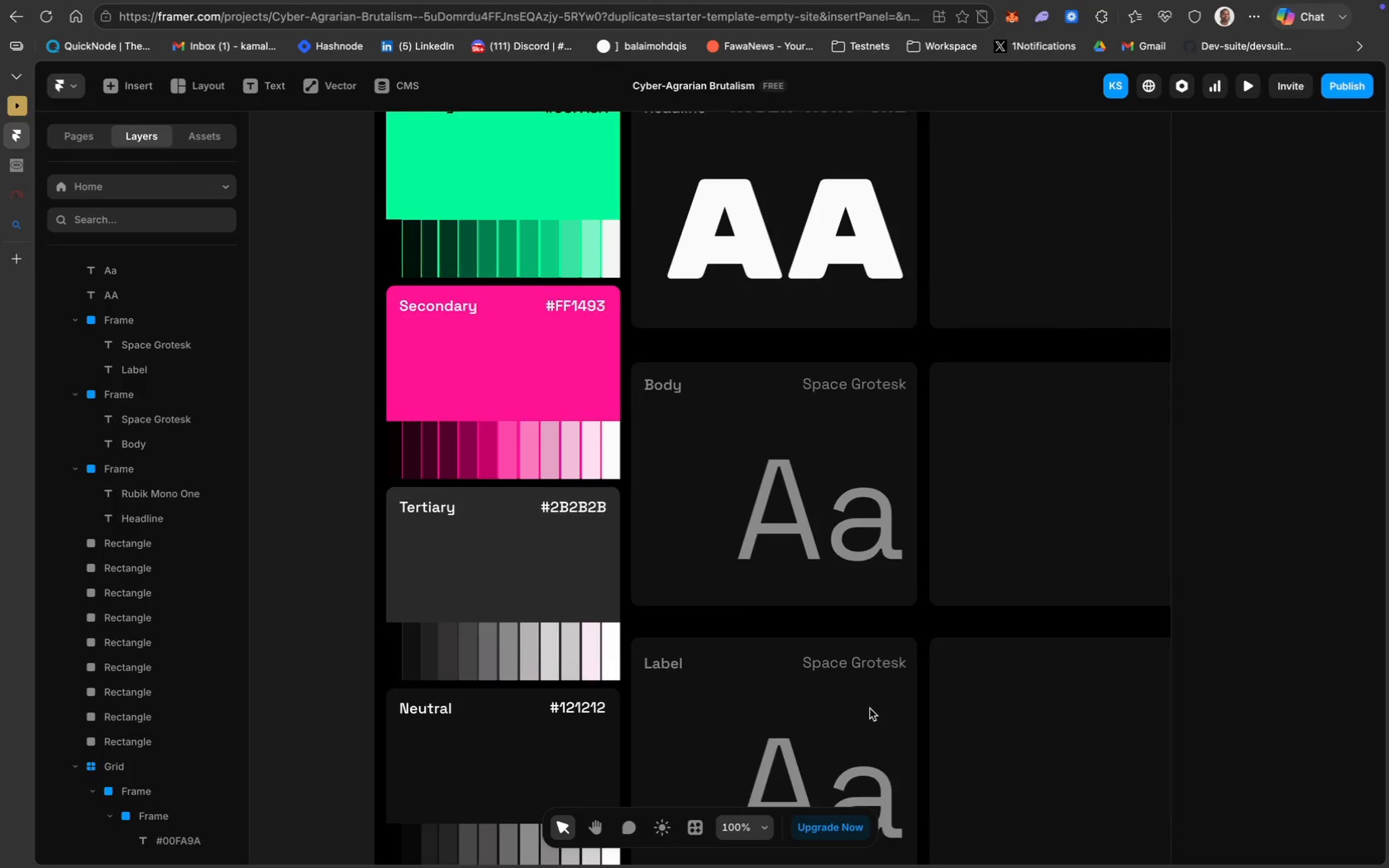 
scroll: coordinate [870, 708], scroll_direction: down, amount: 1.0